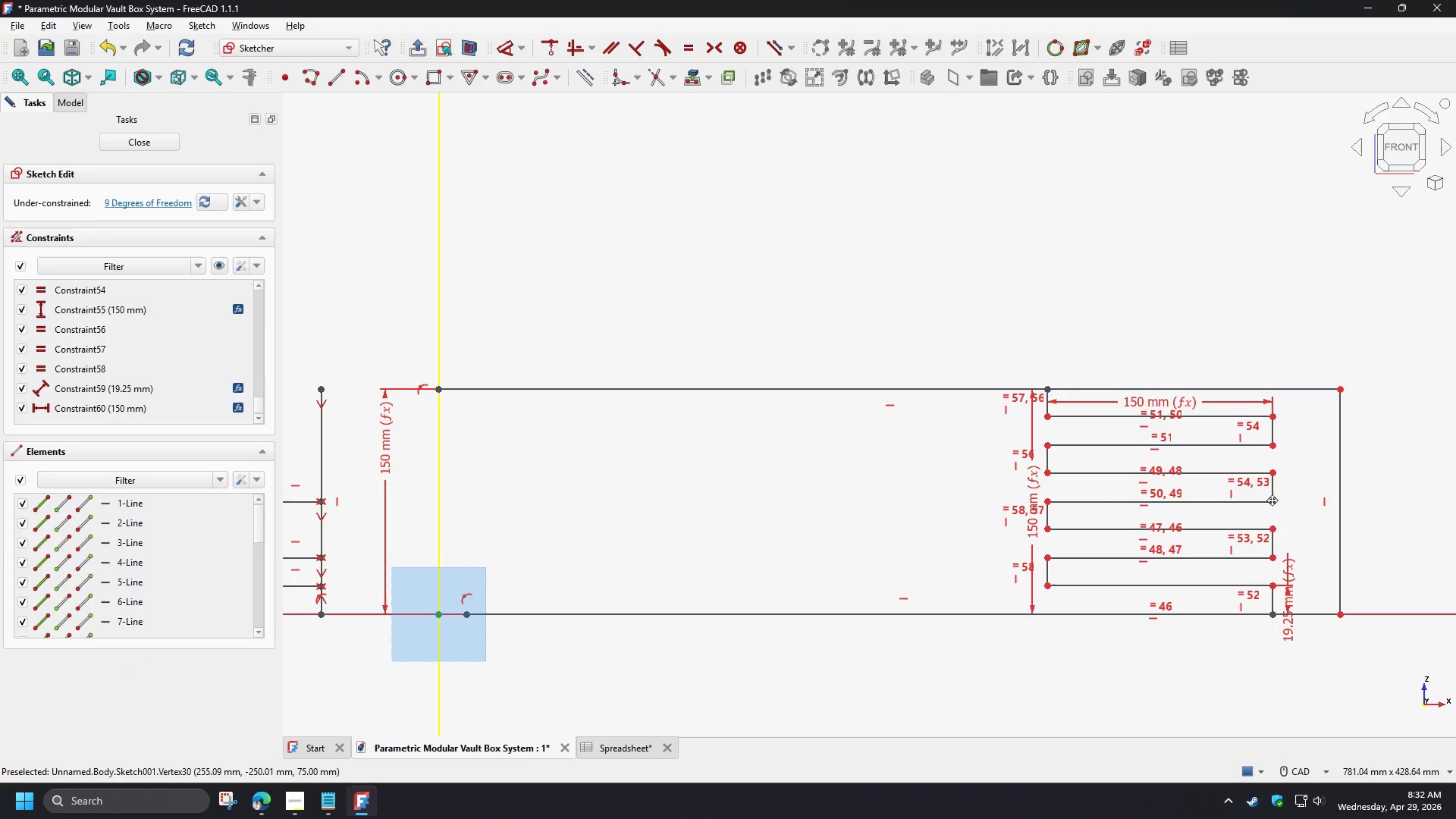 
key(Control+Z)
 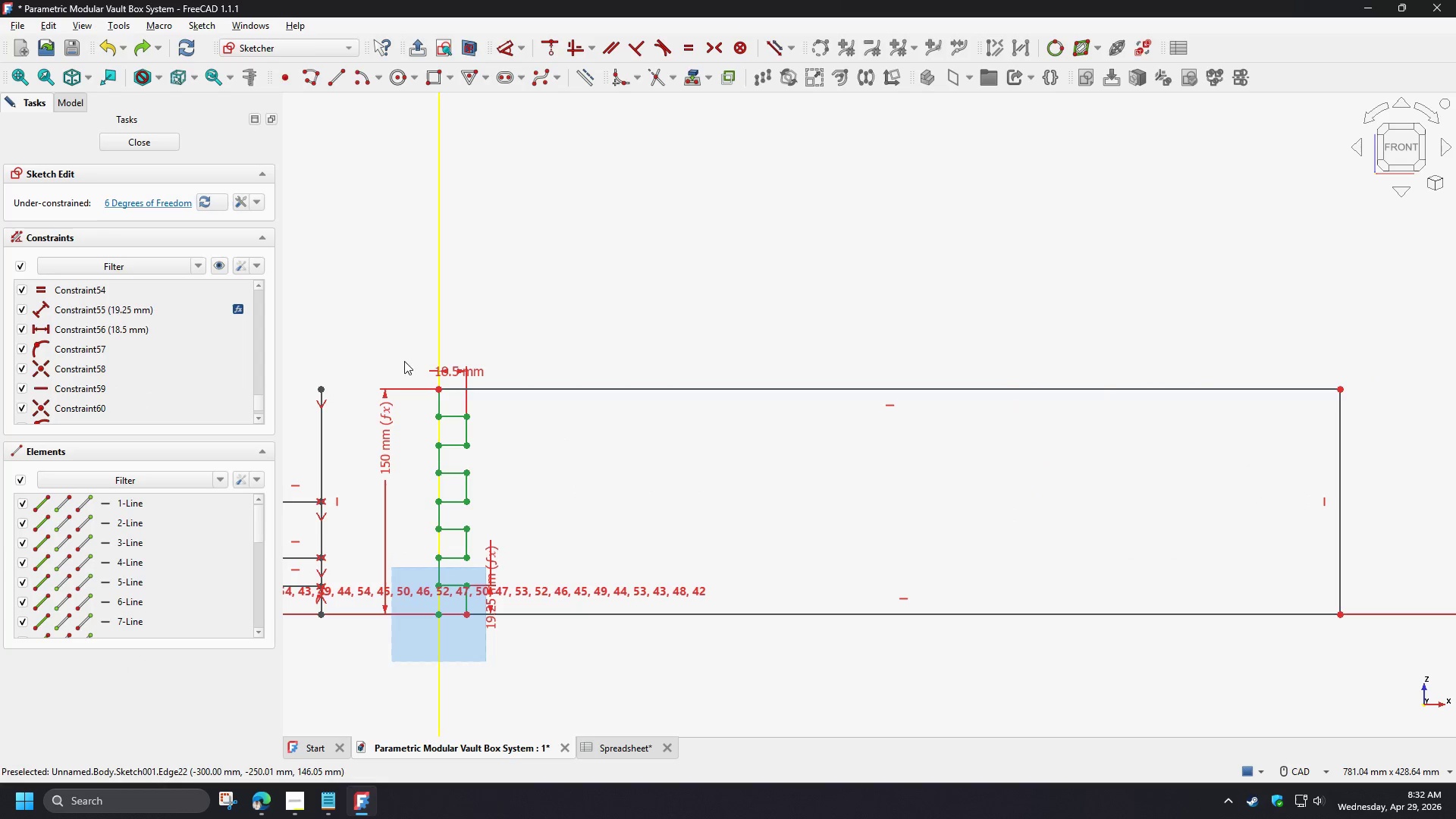 
left_click_drag(start_coordinate=[402, 356], to_coordinate=[509, 640])
 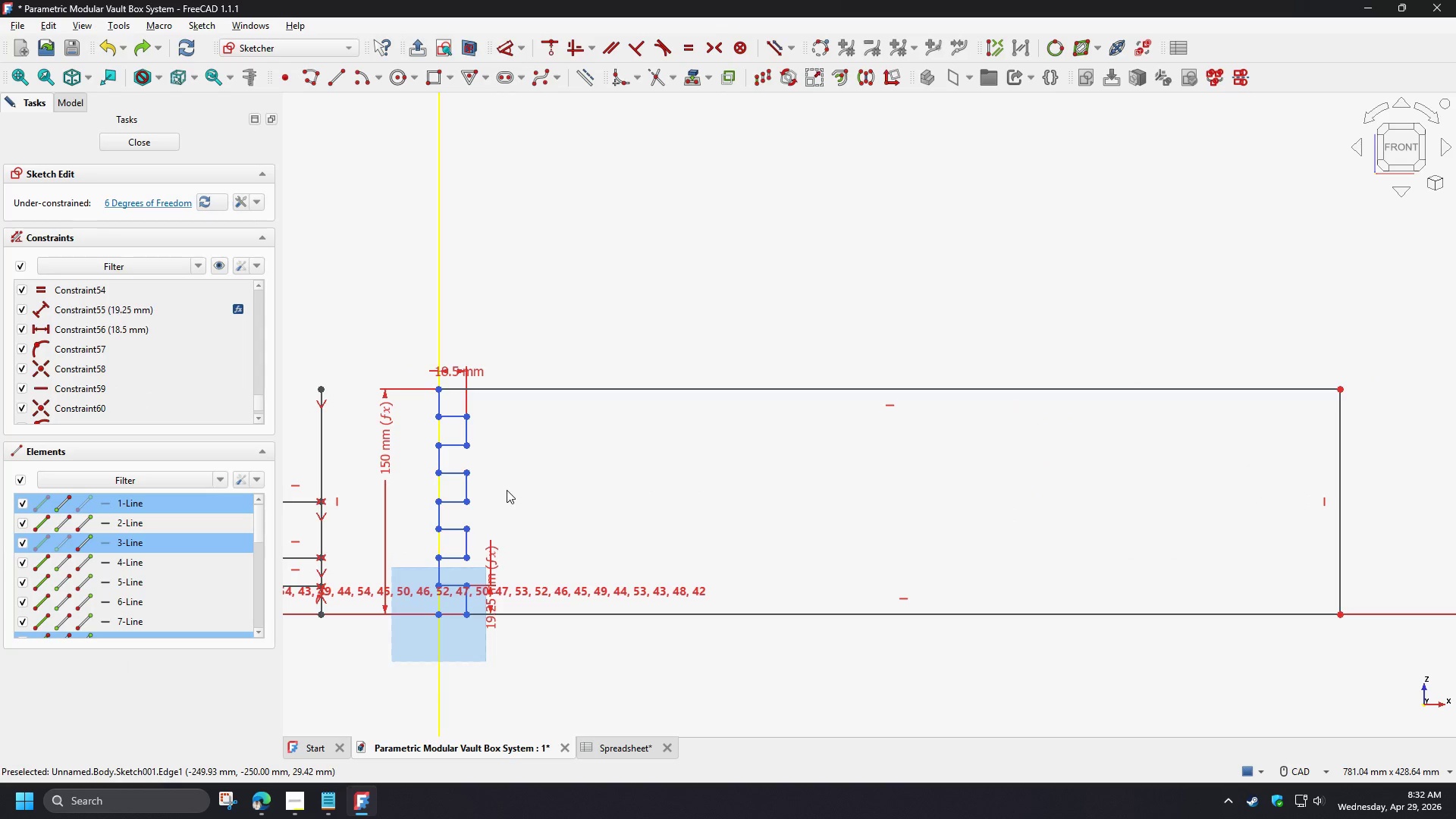 
key(W)
 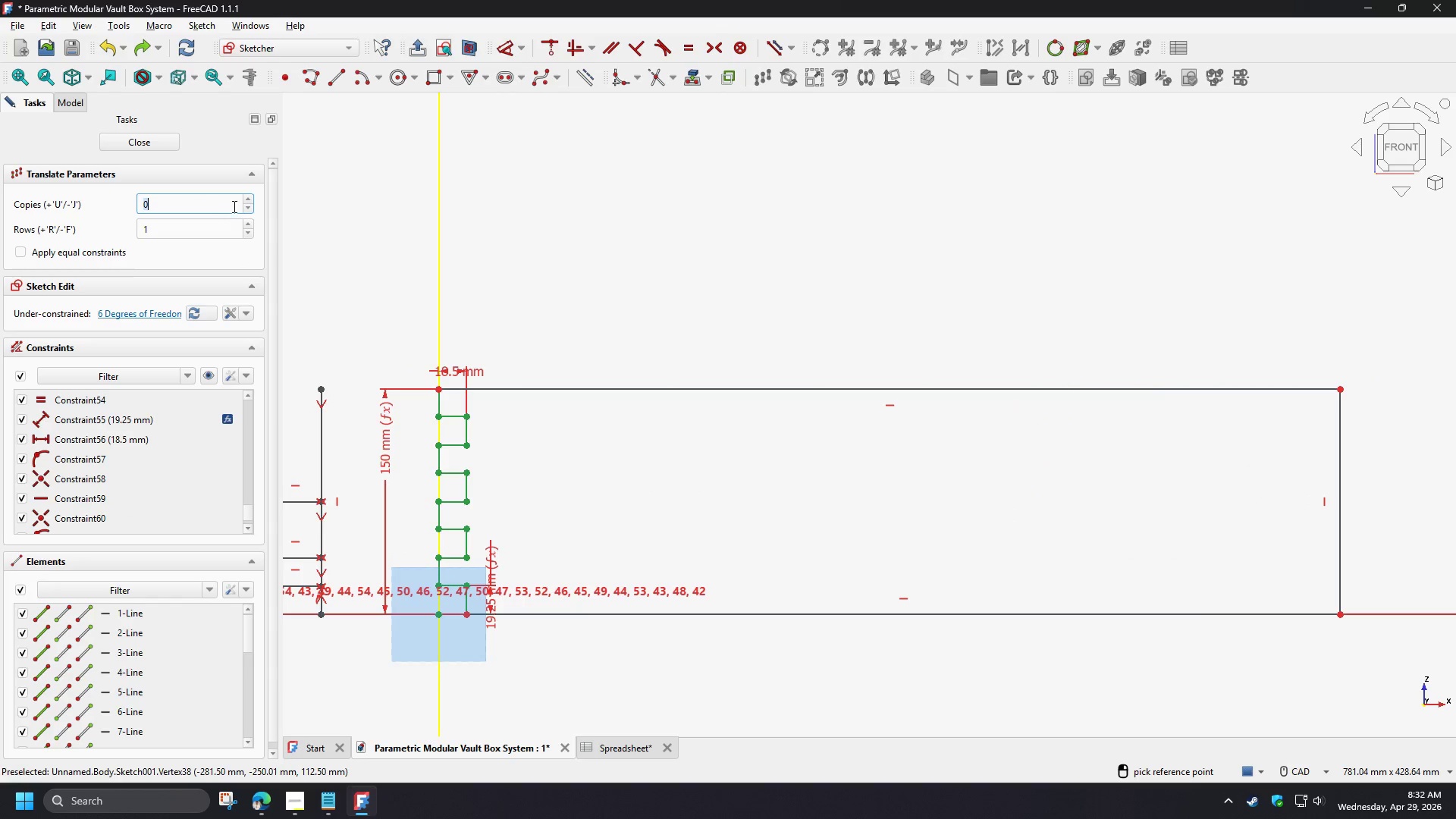 
left_click([246, 196])
 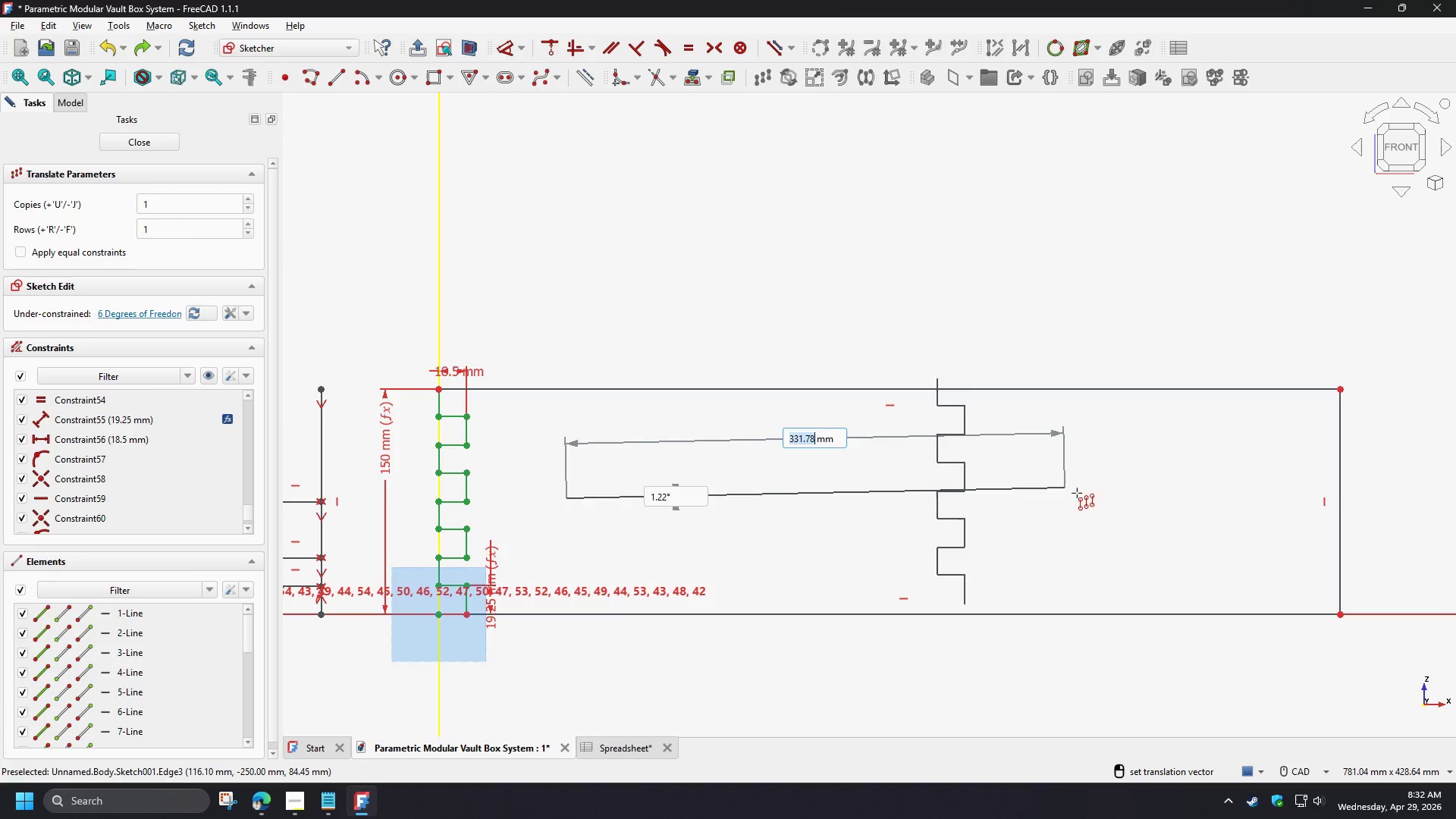 
hold_key(key=ControlLeft, duration=1.33)
left_click([1255, 498])
 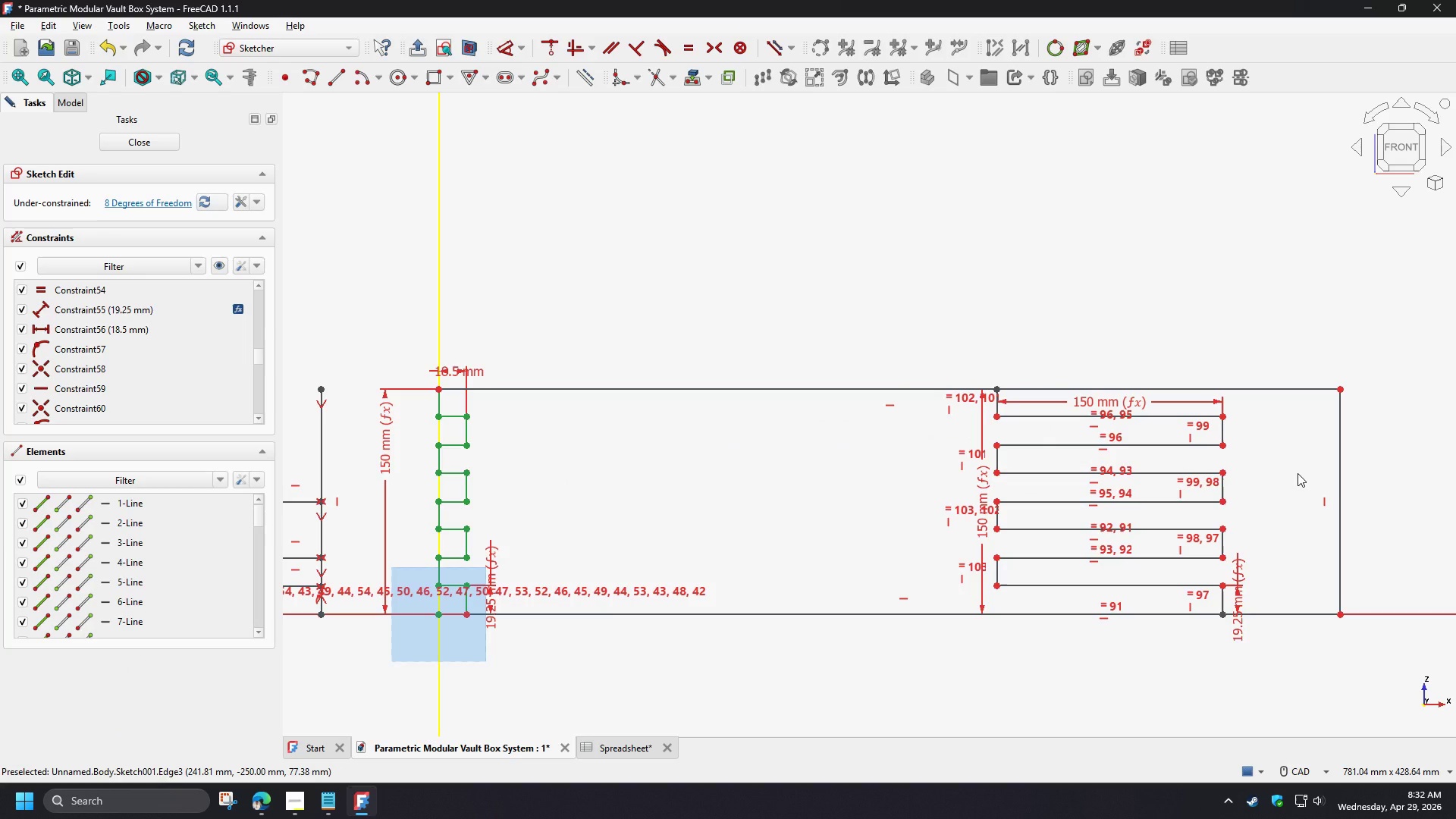 
right_click([1298, 473])
 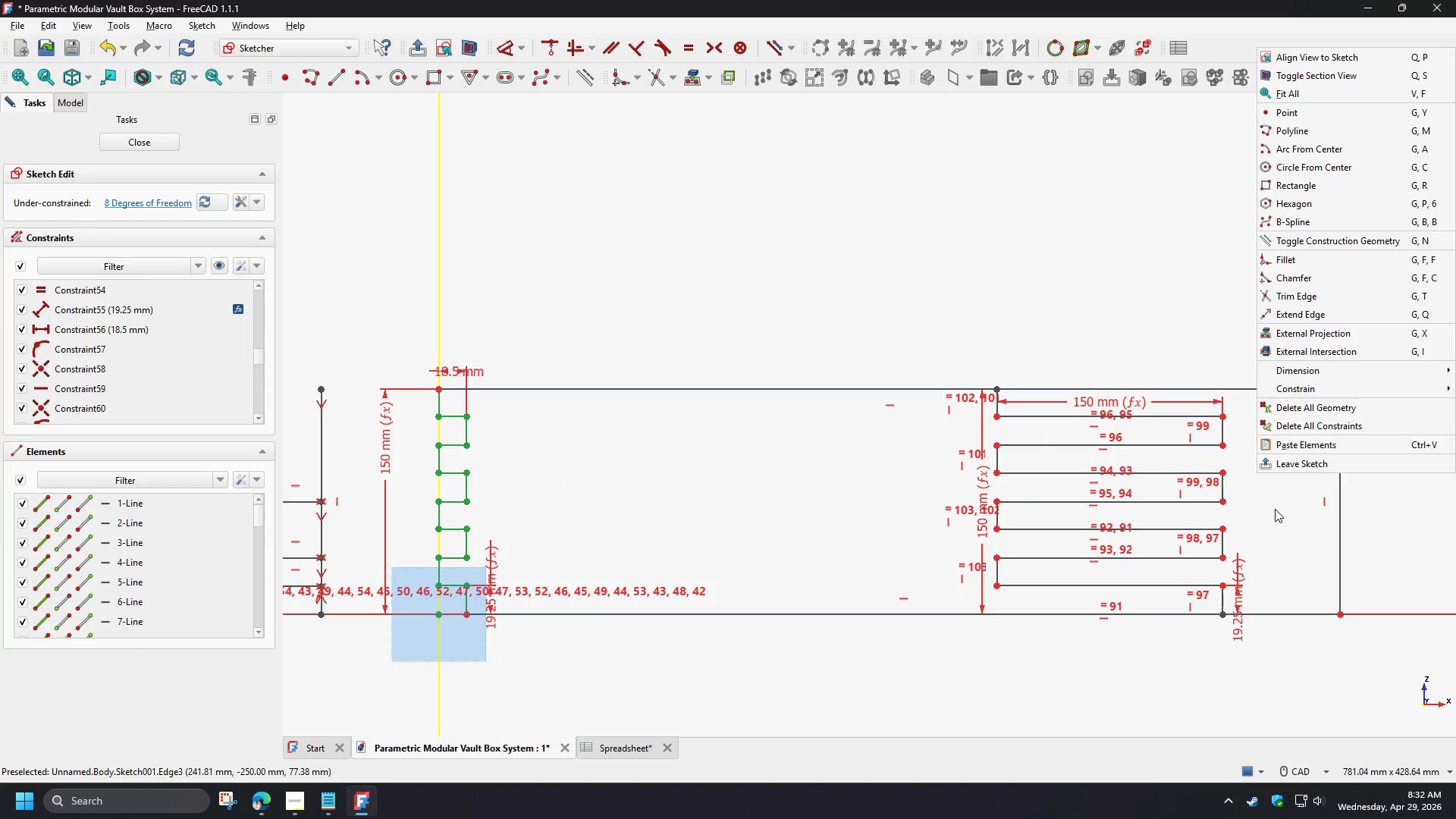 
left_click([1275, 509])
 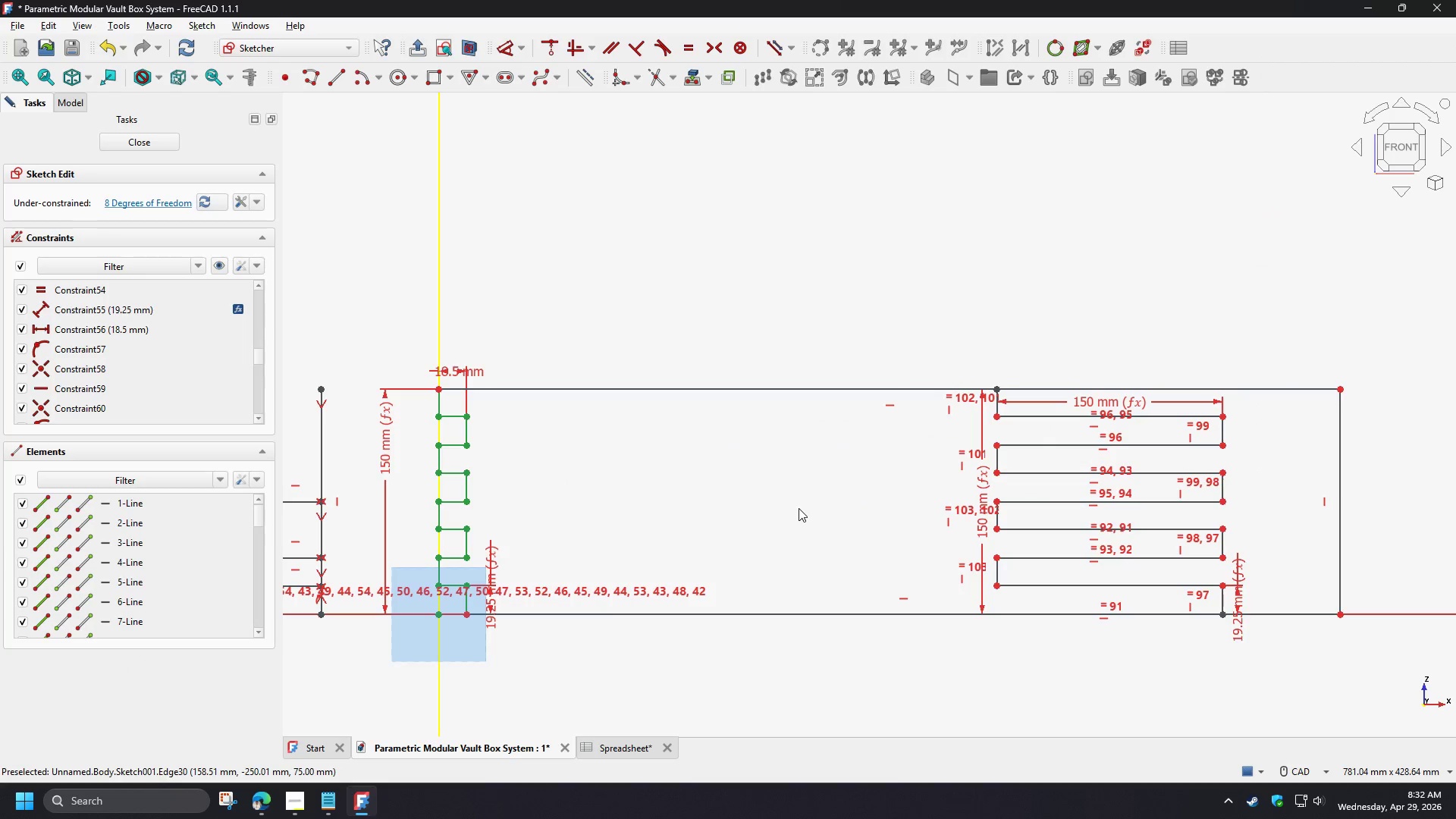 
left_click([793, 510])
 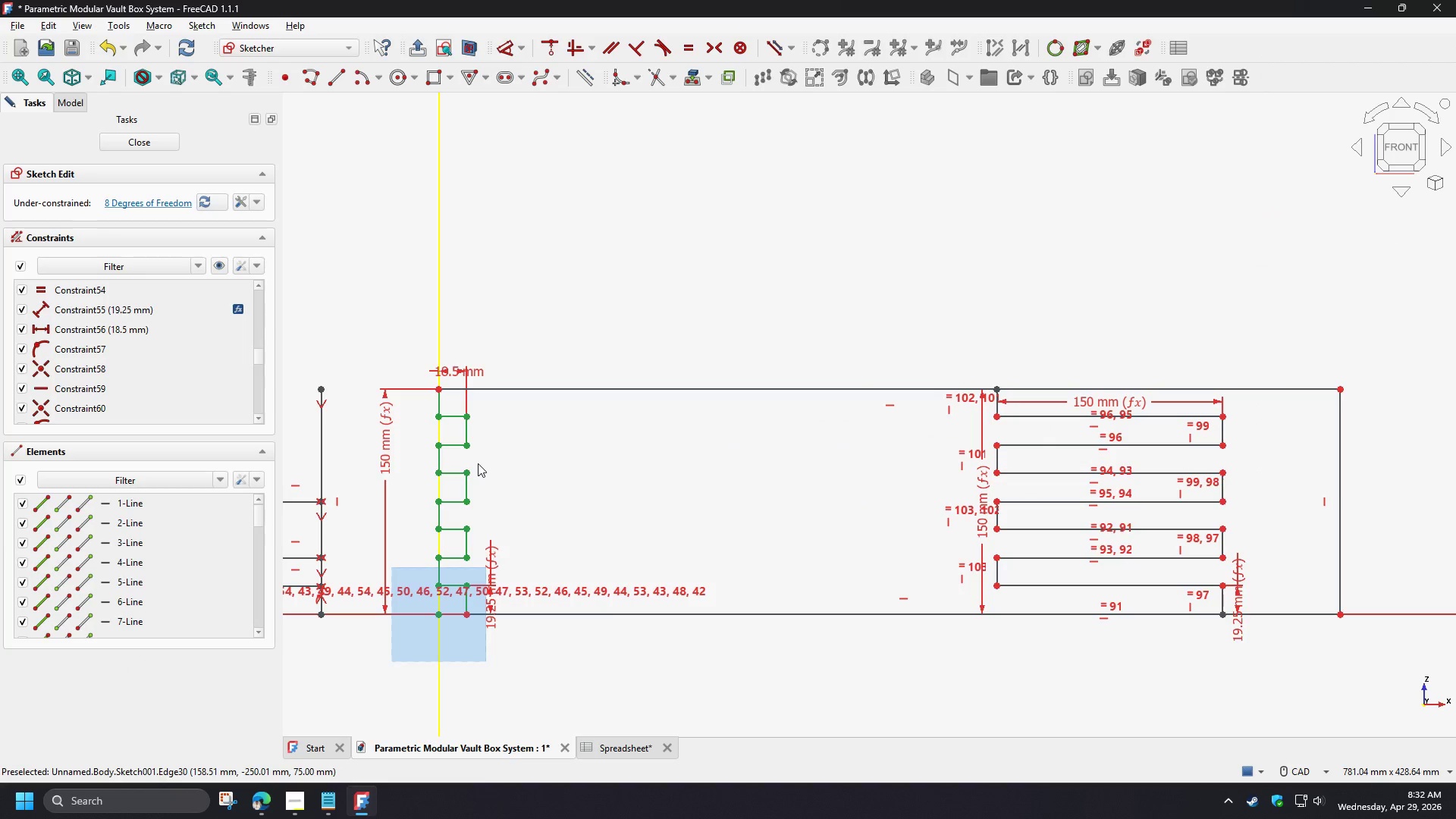 
left_click([526, 462])
 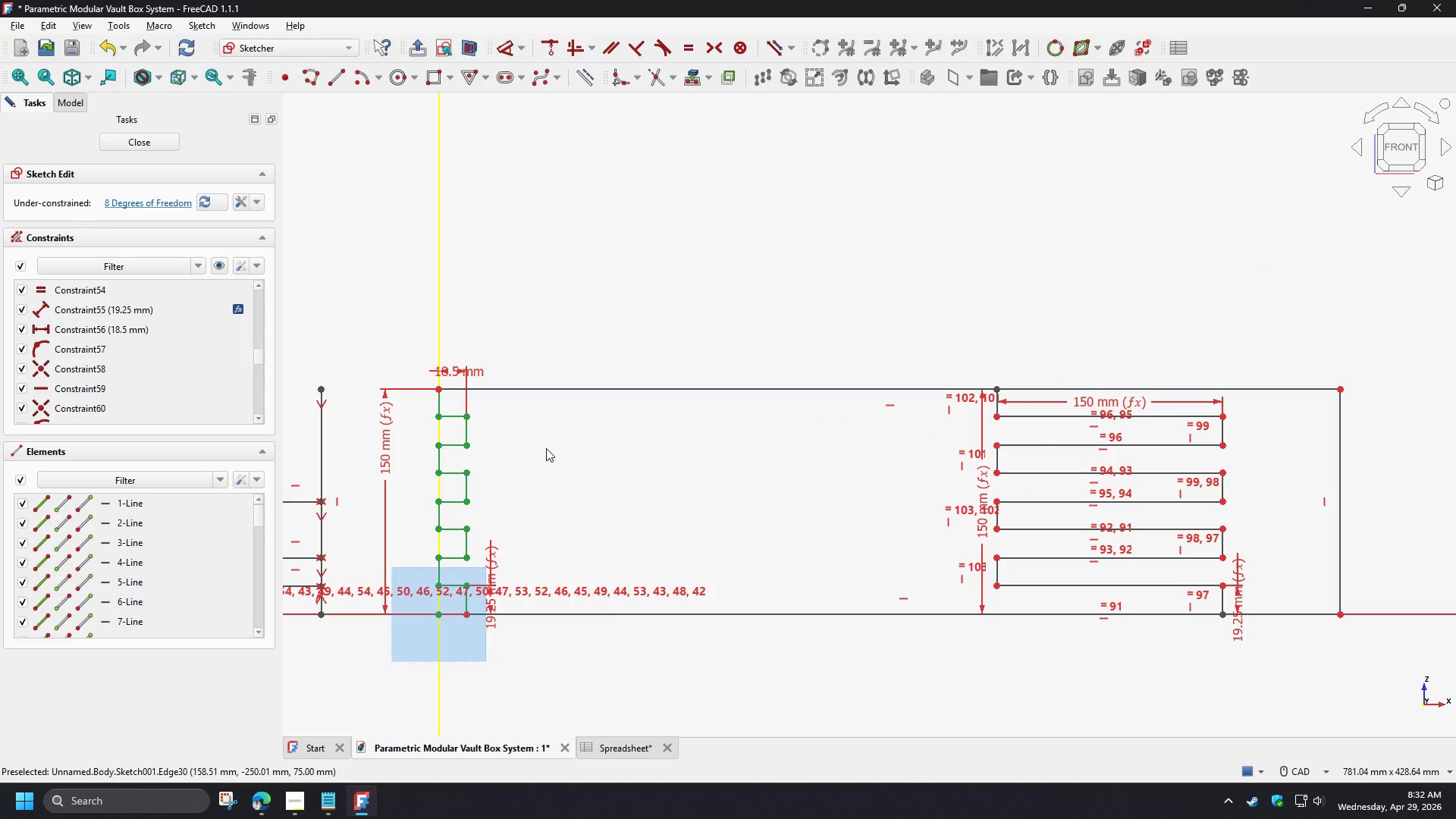 
left_click([525, 454])
 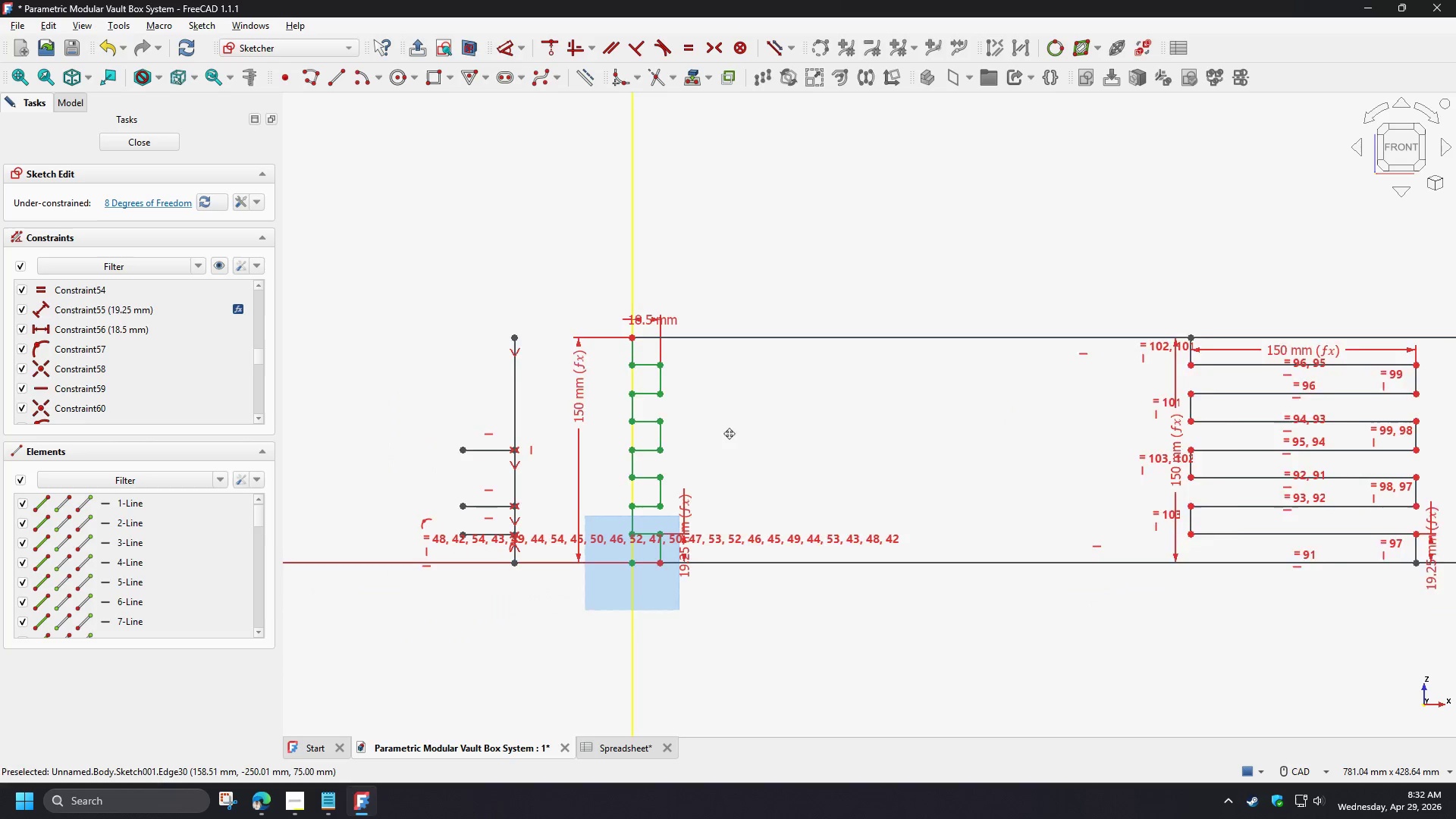 
scroll: coordinate [700, 479], scroll_direction: up, amount: 3.0
 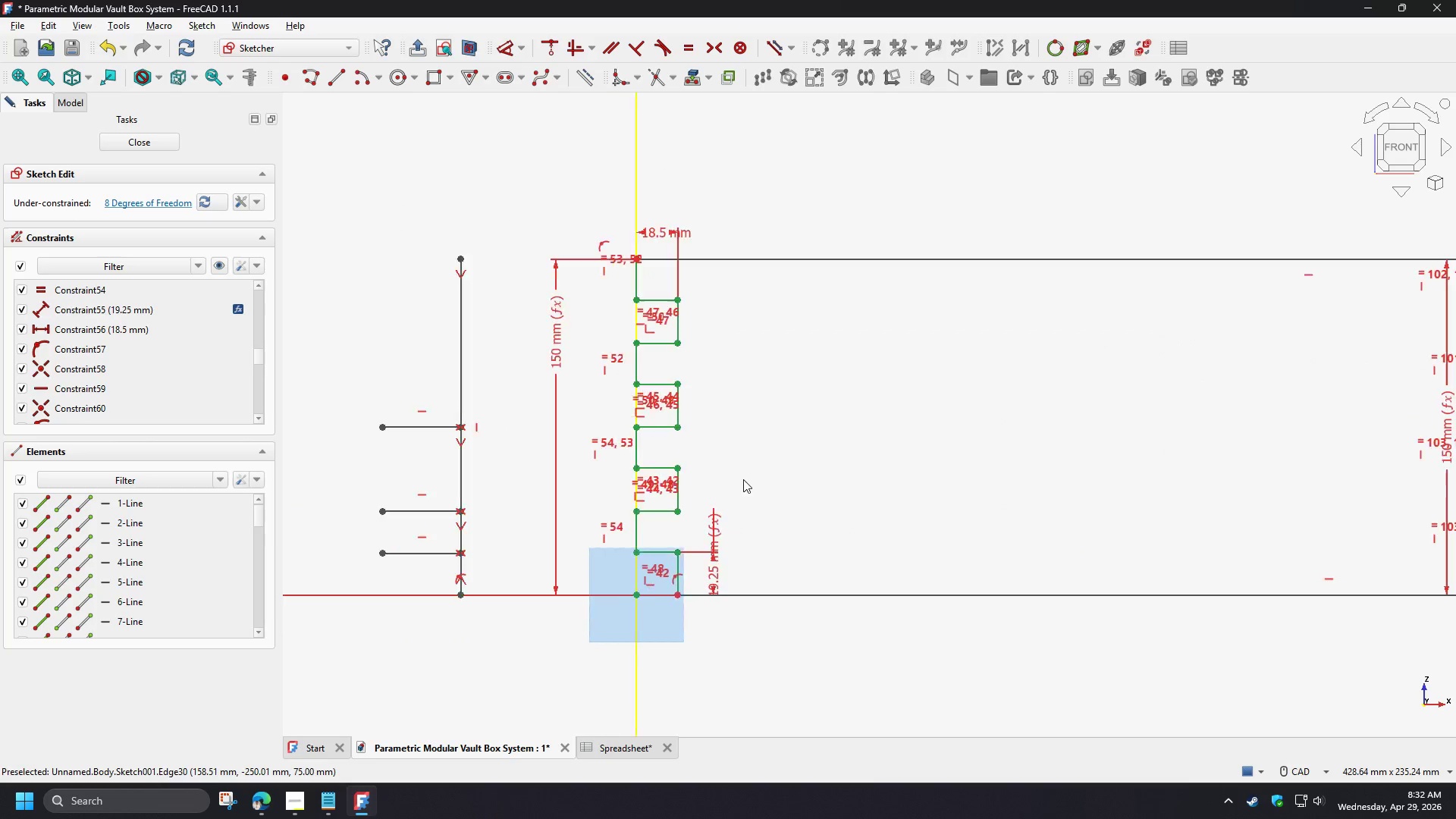 
scroll: coordinate [745, 476], scroll_direction: down, amount: 2.0
 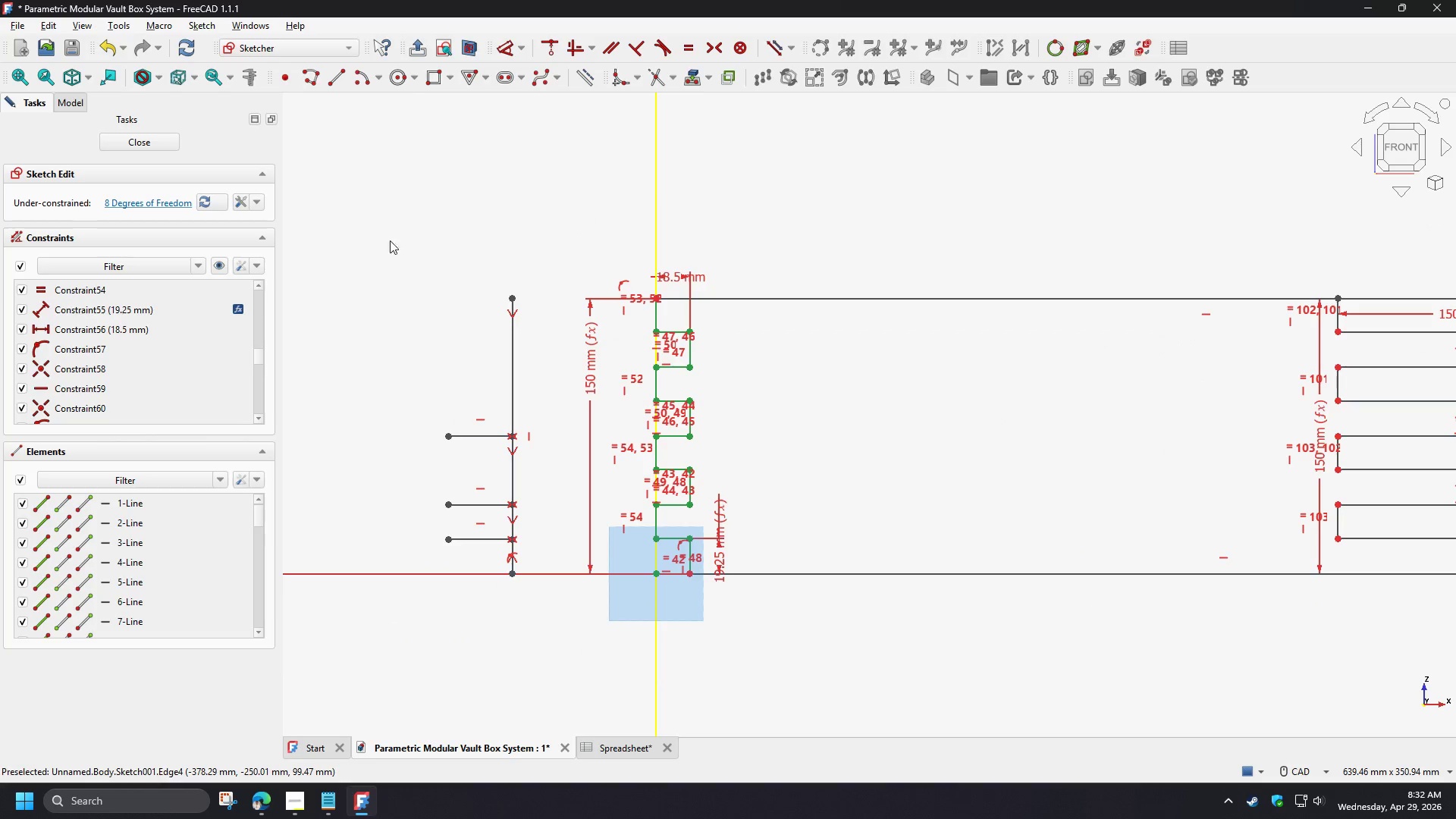 
left_click_drag(start_coordinate=[390, 240], to_coordinate=[557, 632])
 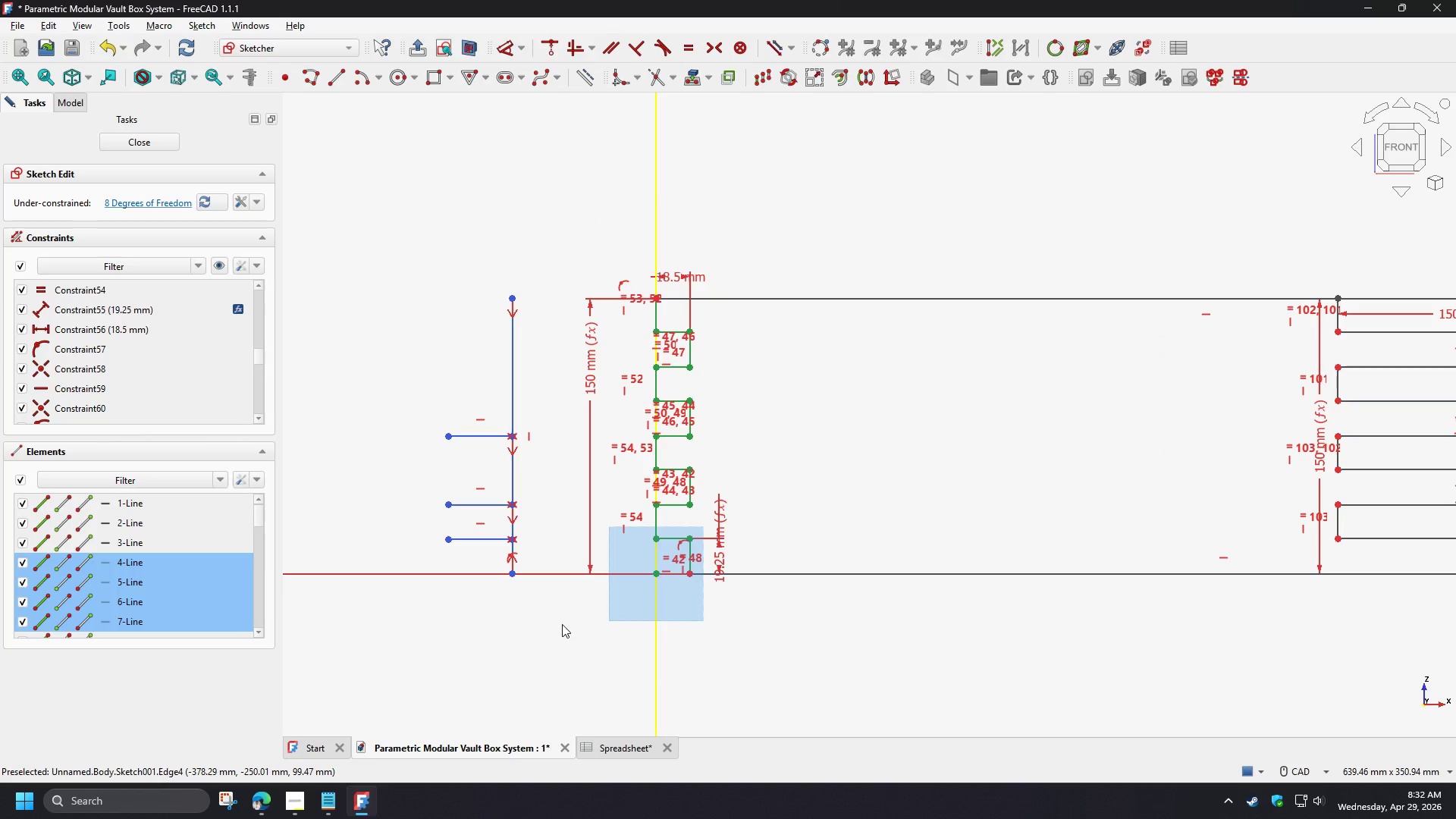 
key(Delete)
 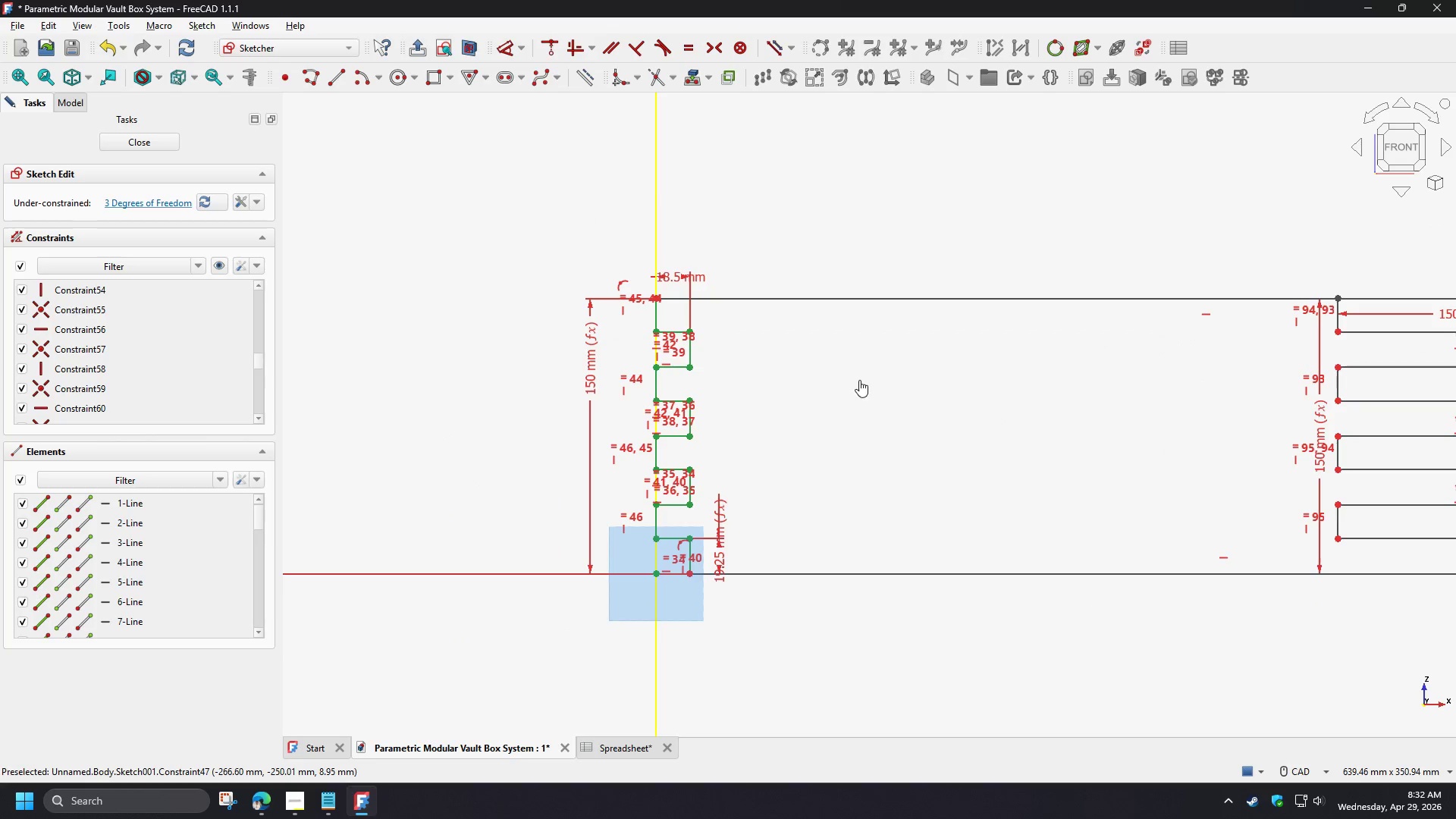 
left_click([859, 380])
 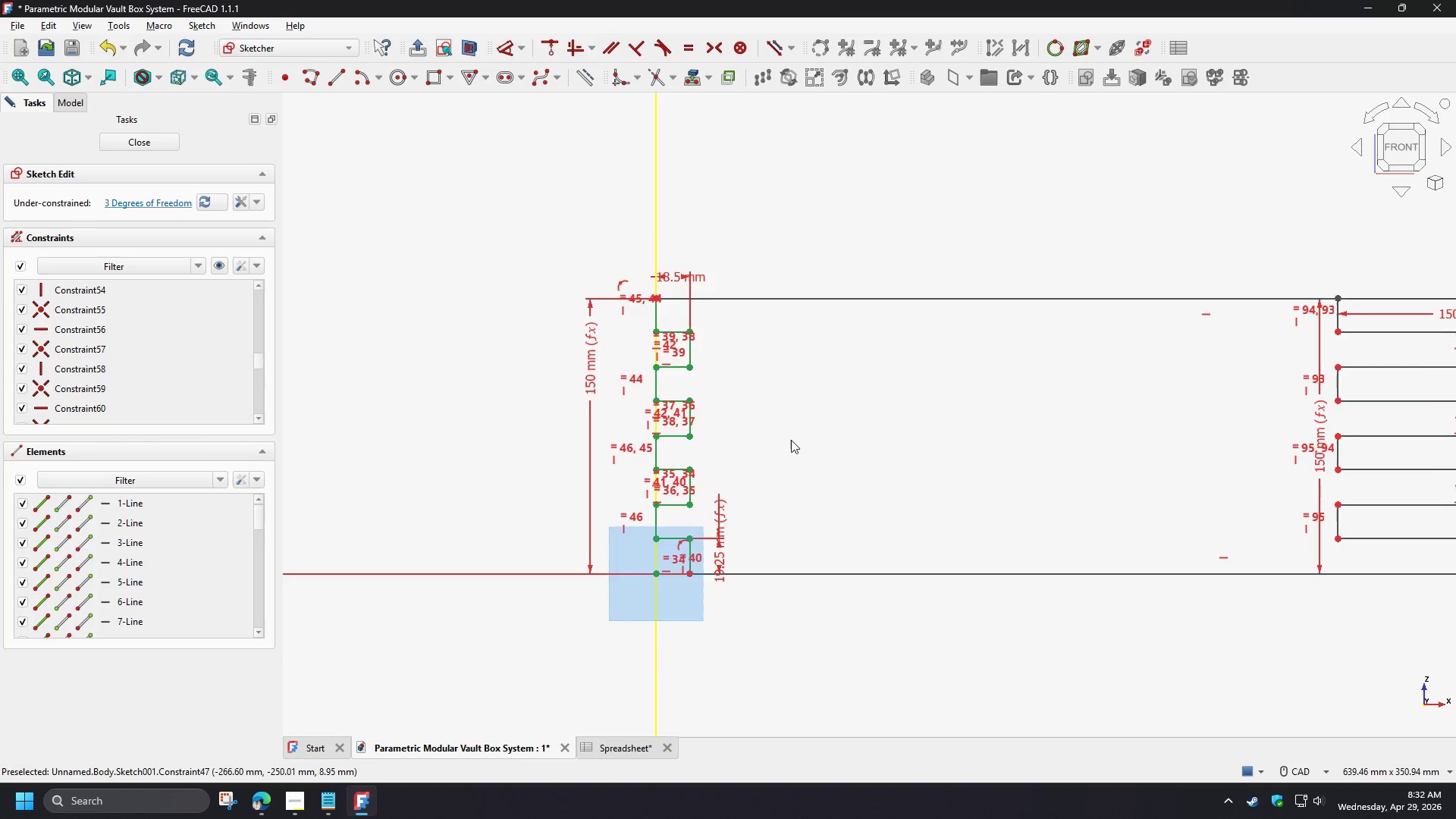 
scroll: coordinate [791, 440], scroll_direction: up, amount: 2.0
 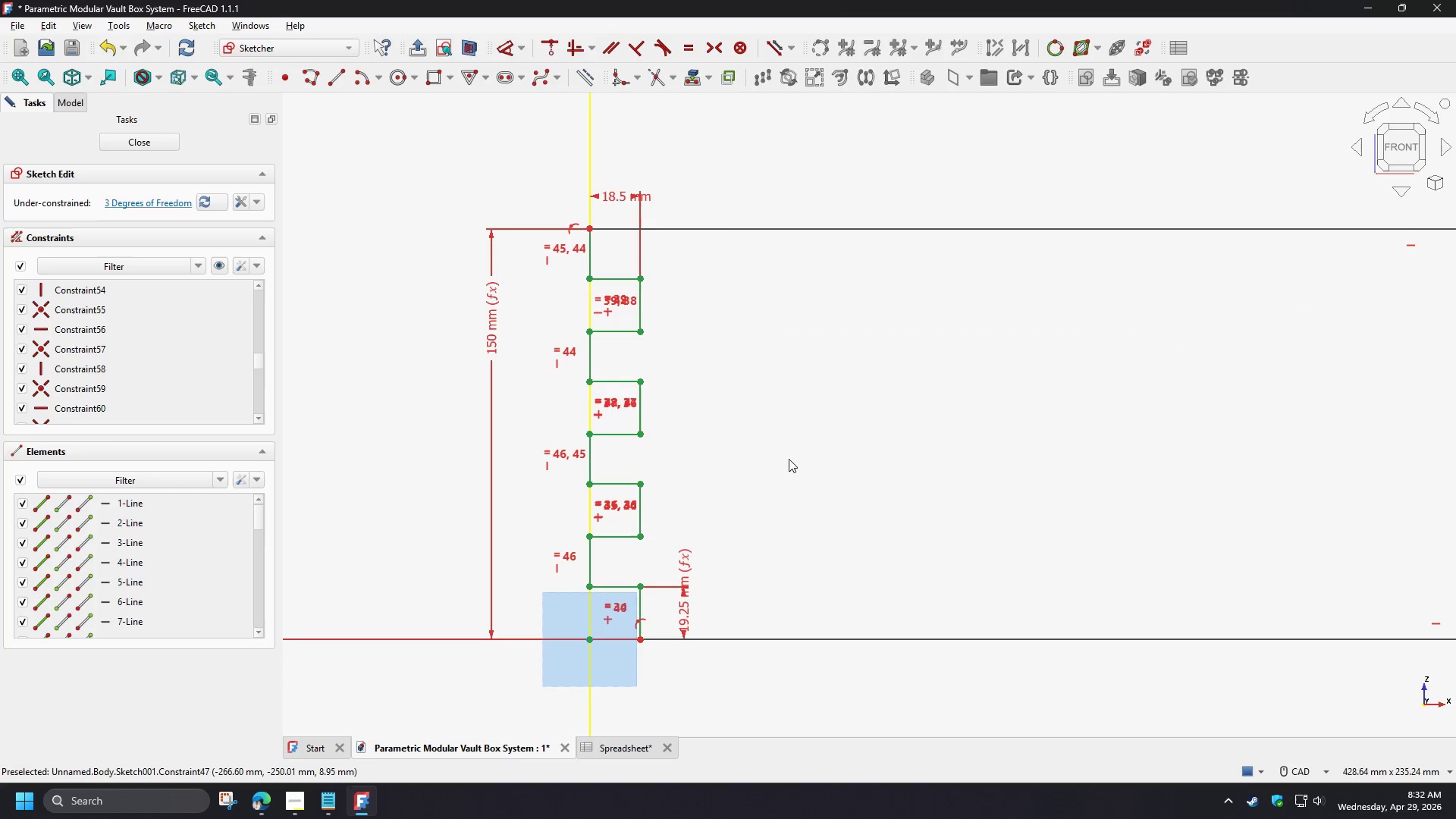 
left_click([796, 535])
 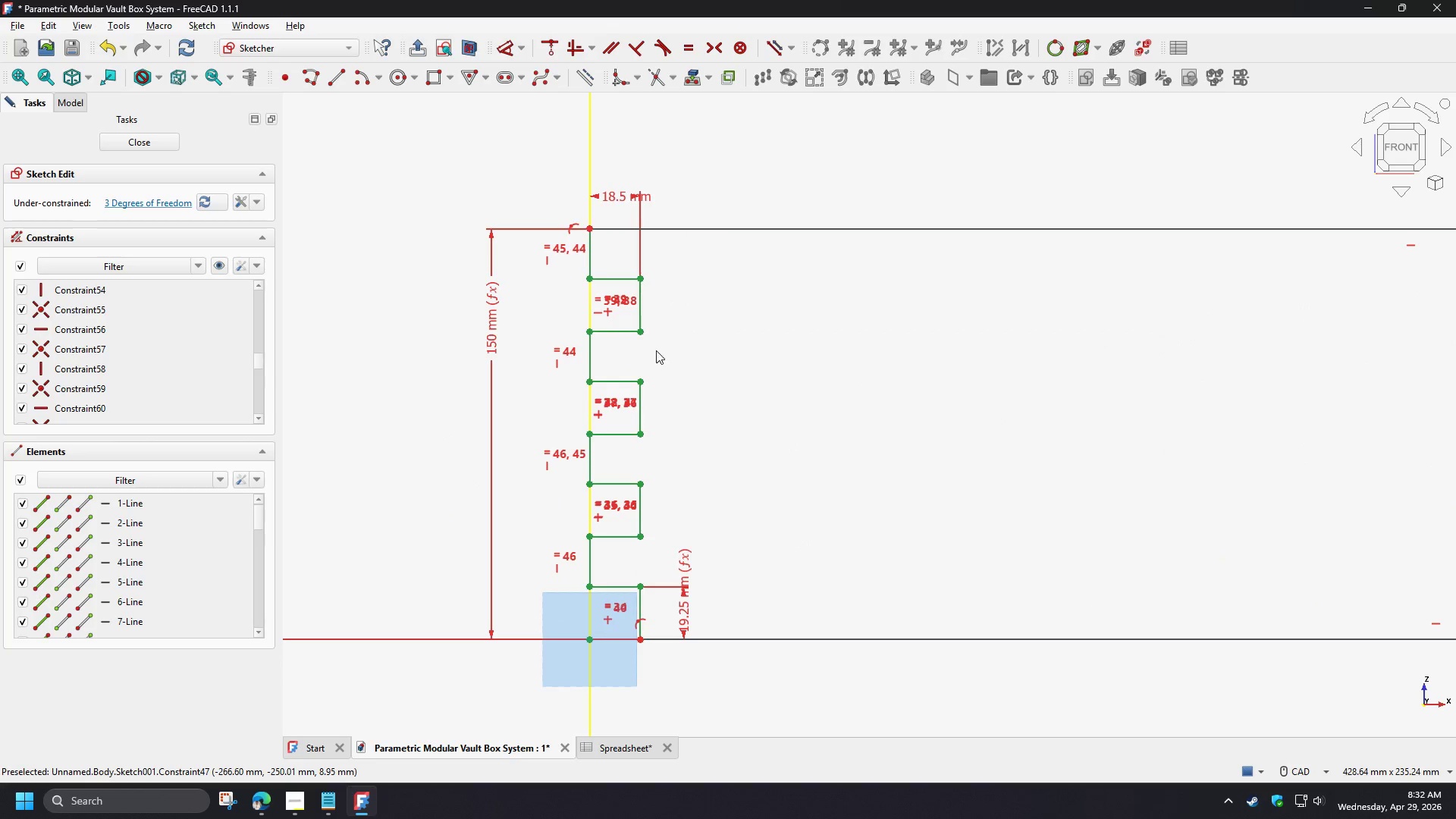 
scroll: coordinate [736, 330], scroll_direction: down, amount: 2.0
 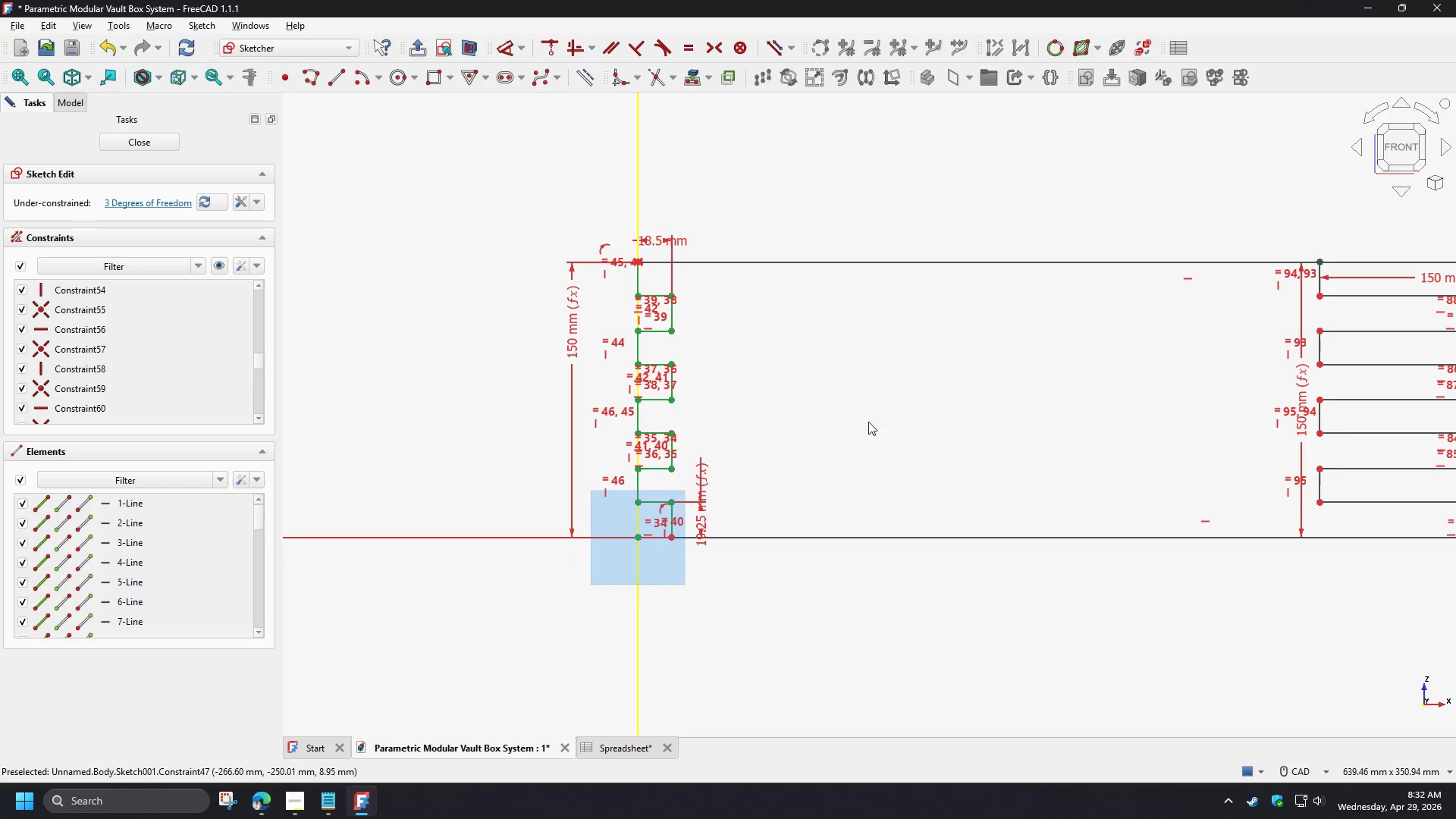 
scroll: coordinate [863, 413], scroll_direction: up, amount: 1.0
 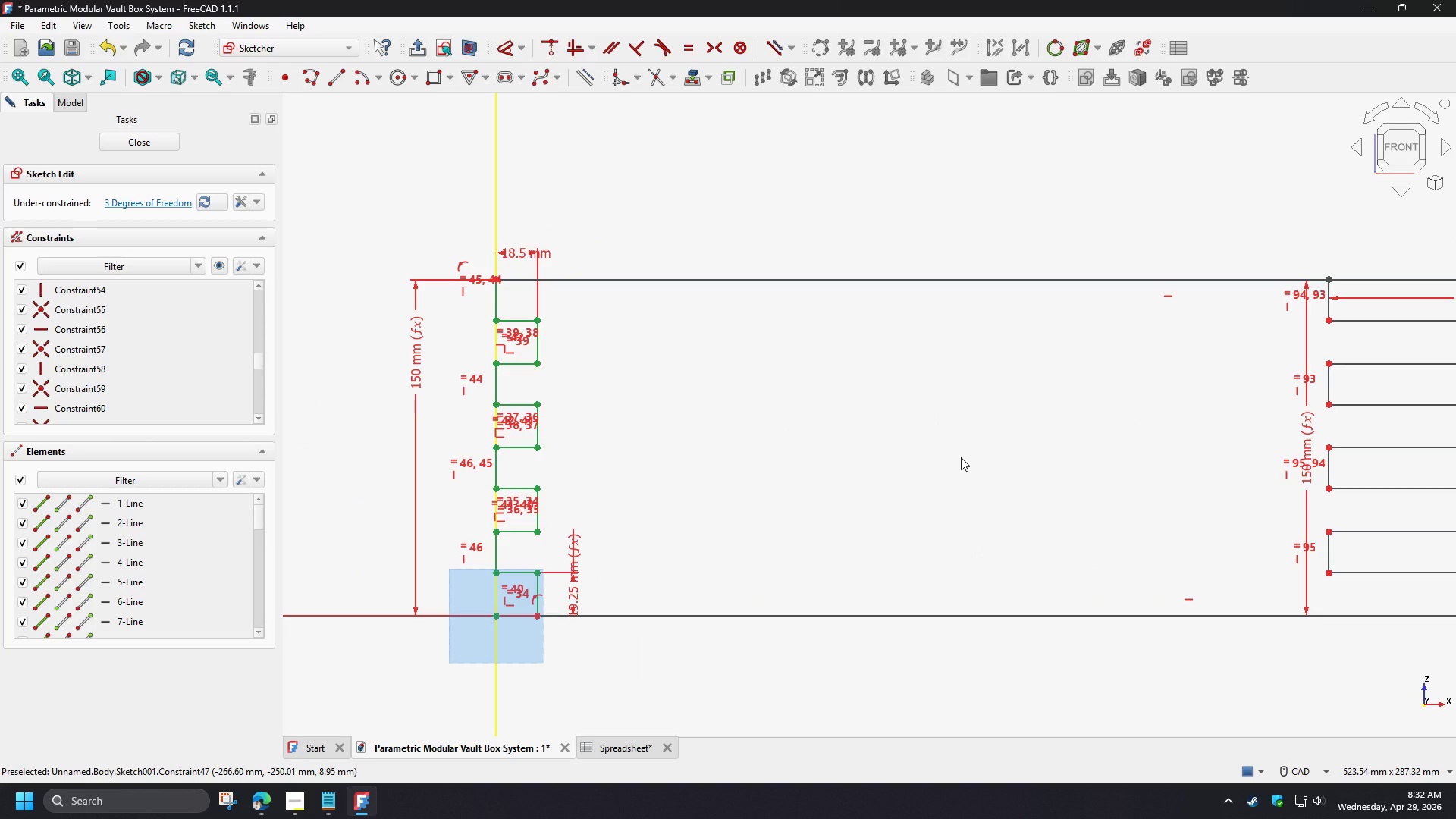 
wait(9.62)
 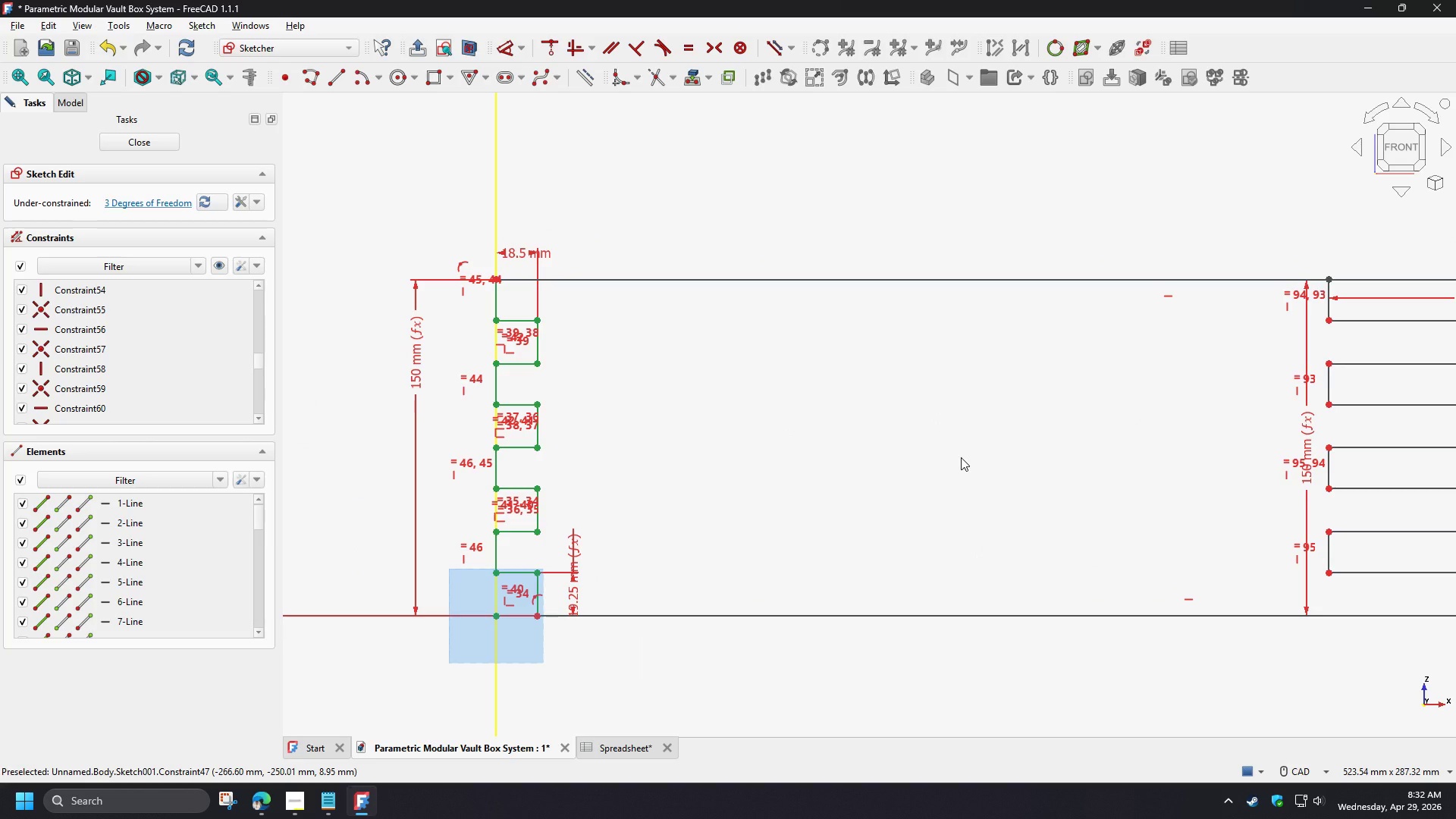 
scroll: coordinate [339, 551], scroll_direction: up, amount: 3.0
 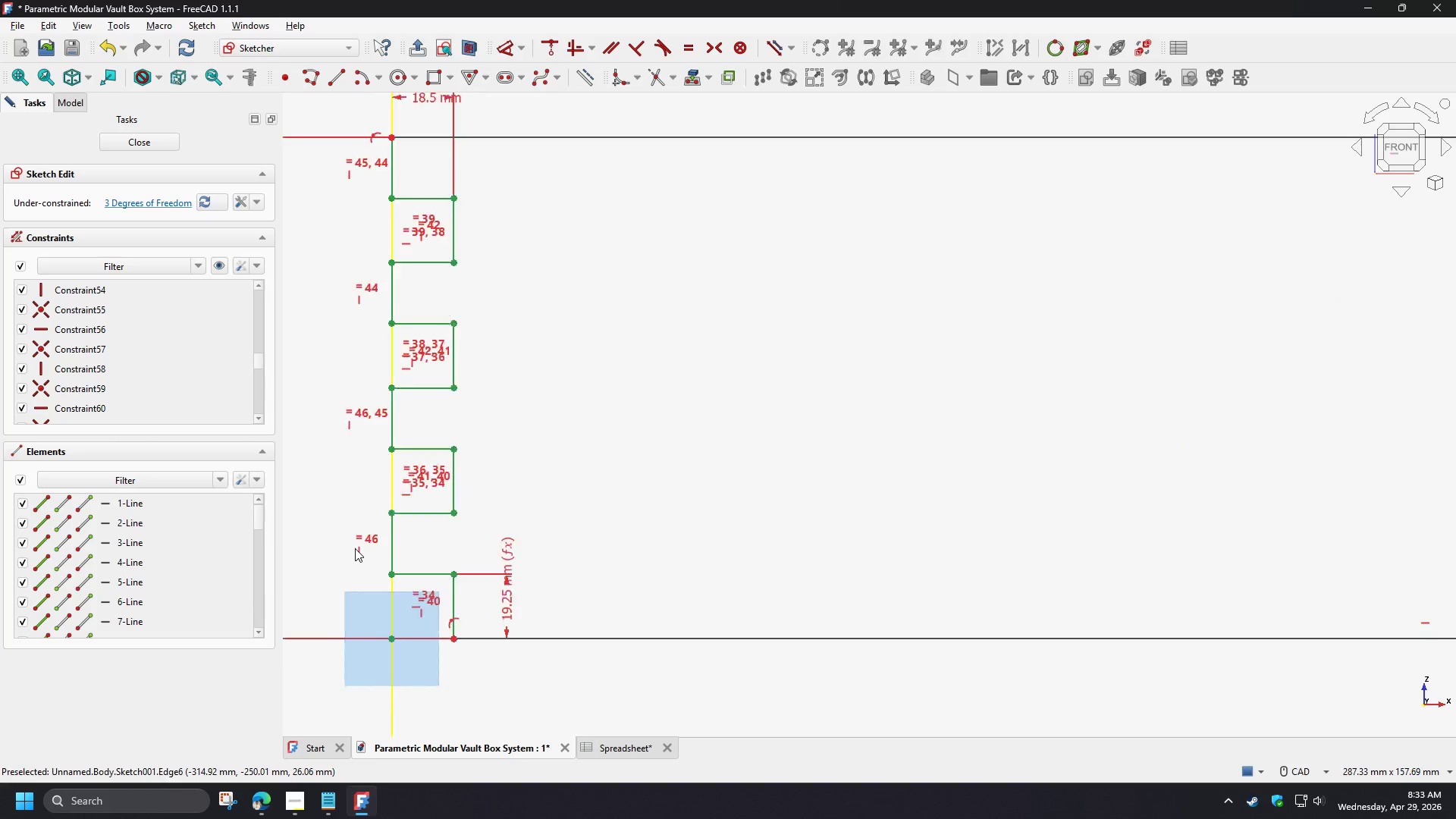 
scroll: coordinate [460, 553], scroll_direction: down, amount: 6.0
 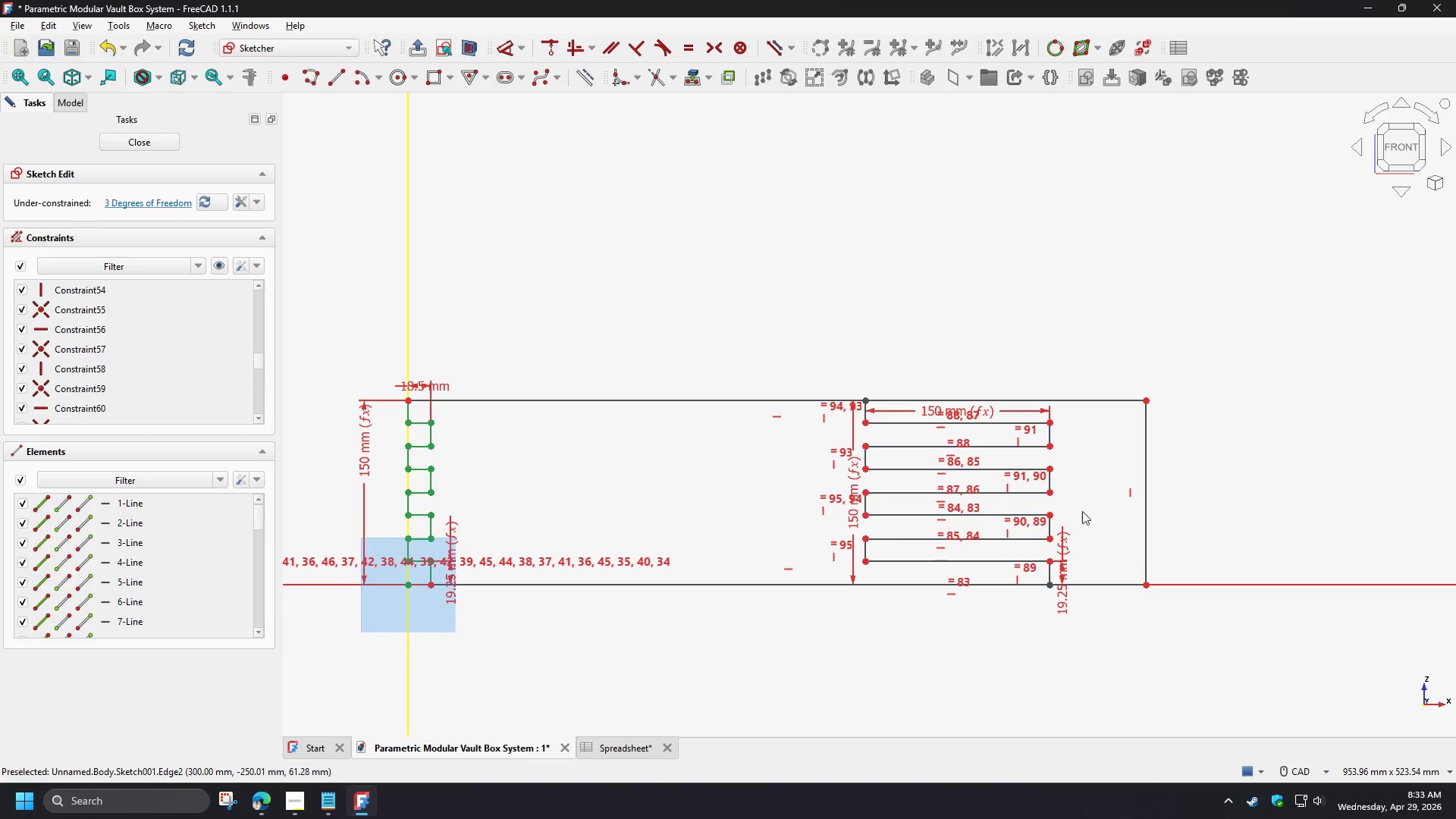 
scroll: coordinate [1065, 500], scroll_direction: up, amount: 4.0
 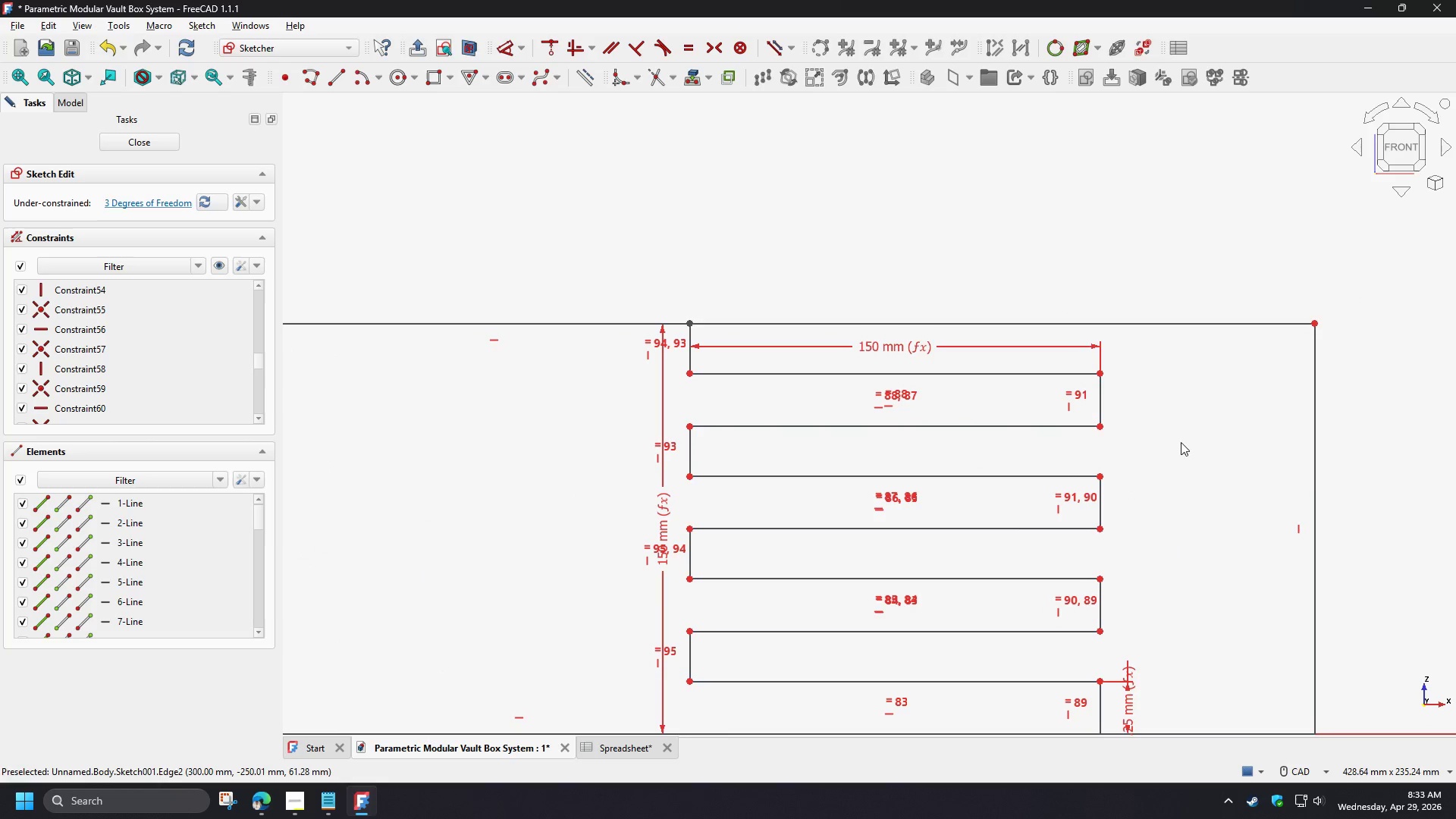 
wait(7.6)
 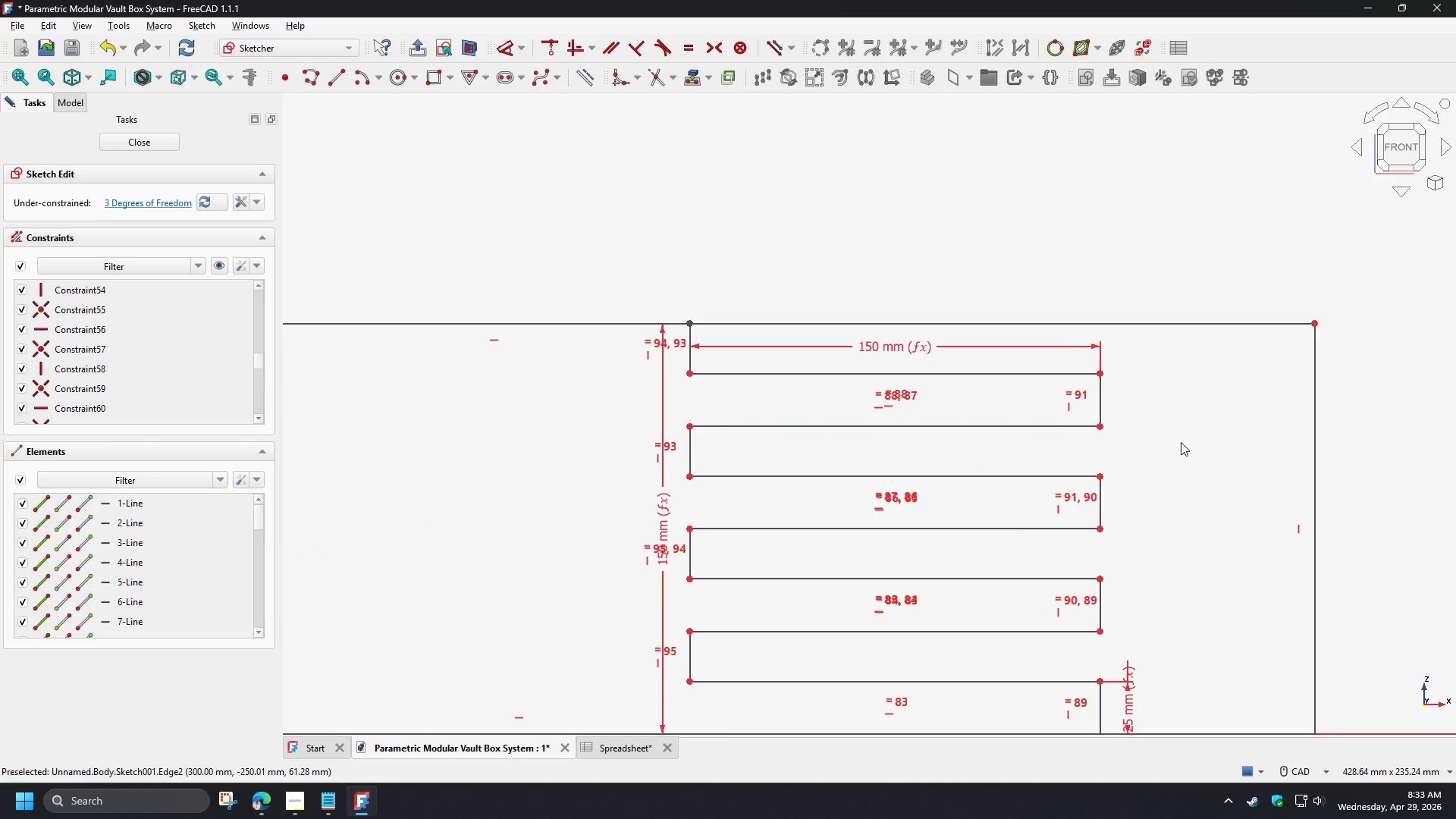 
scroll: coordinate [1162, 369], scroll_direction: down, amount: 4.0
 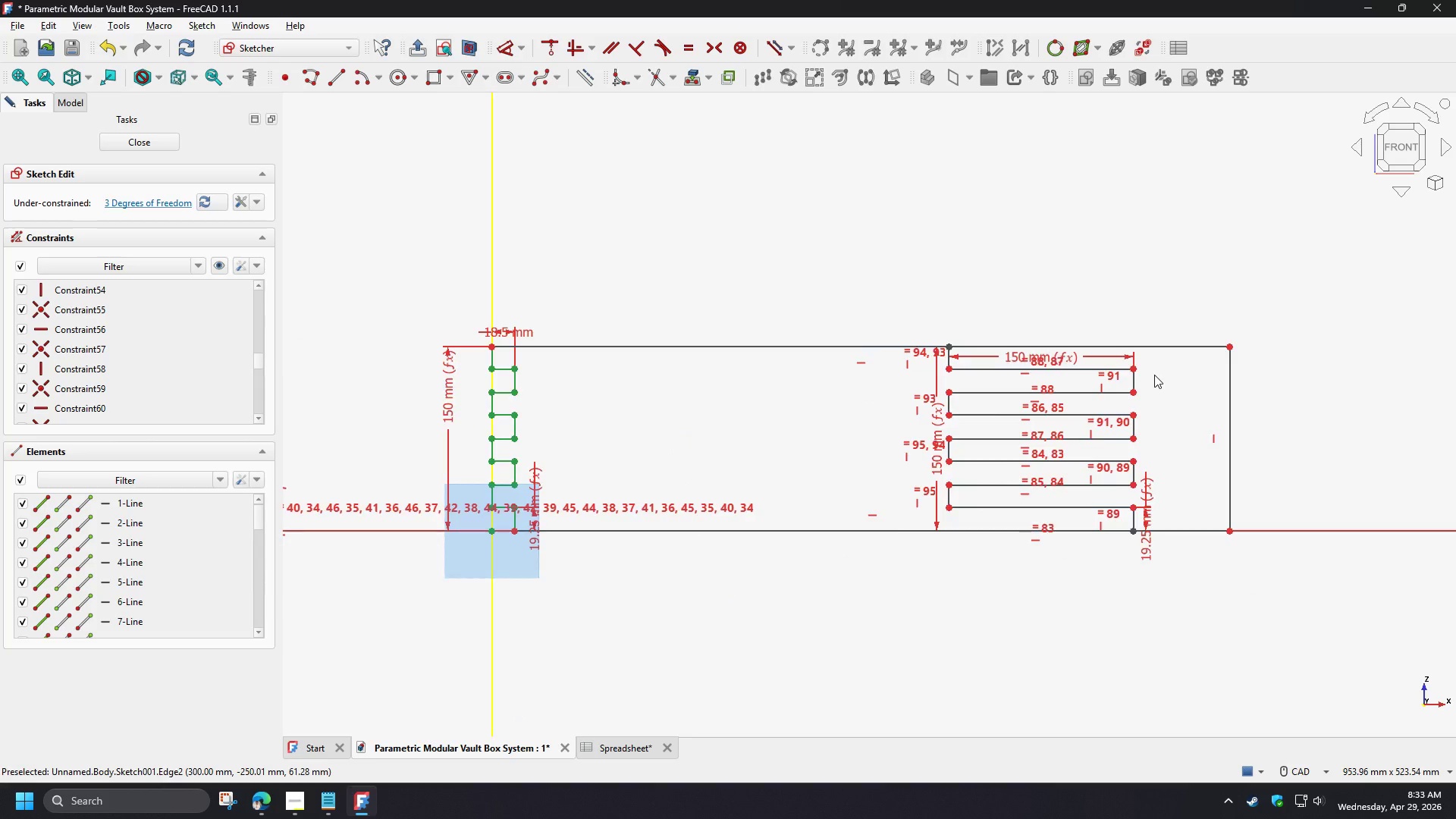 
scroll: coordinate [1218, 396], scroll_direction: up, amount: 3.0
 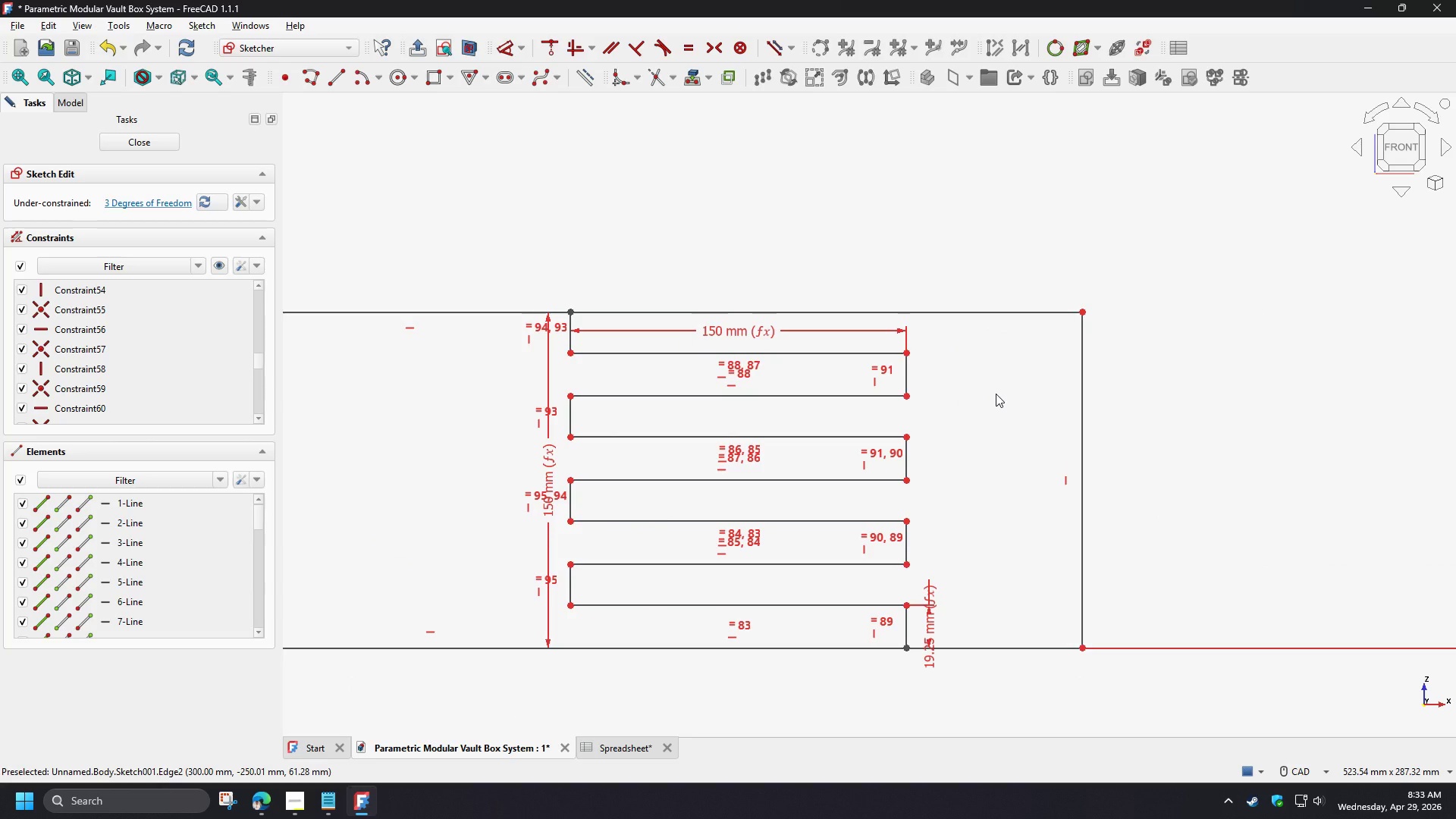 
left_click_drag(start_coordinate=[621, 354], to_coordinate=[647, 389])
 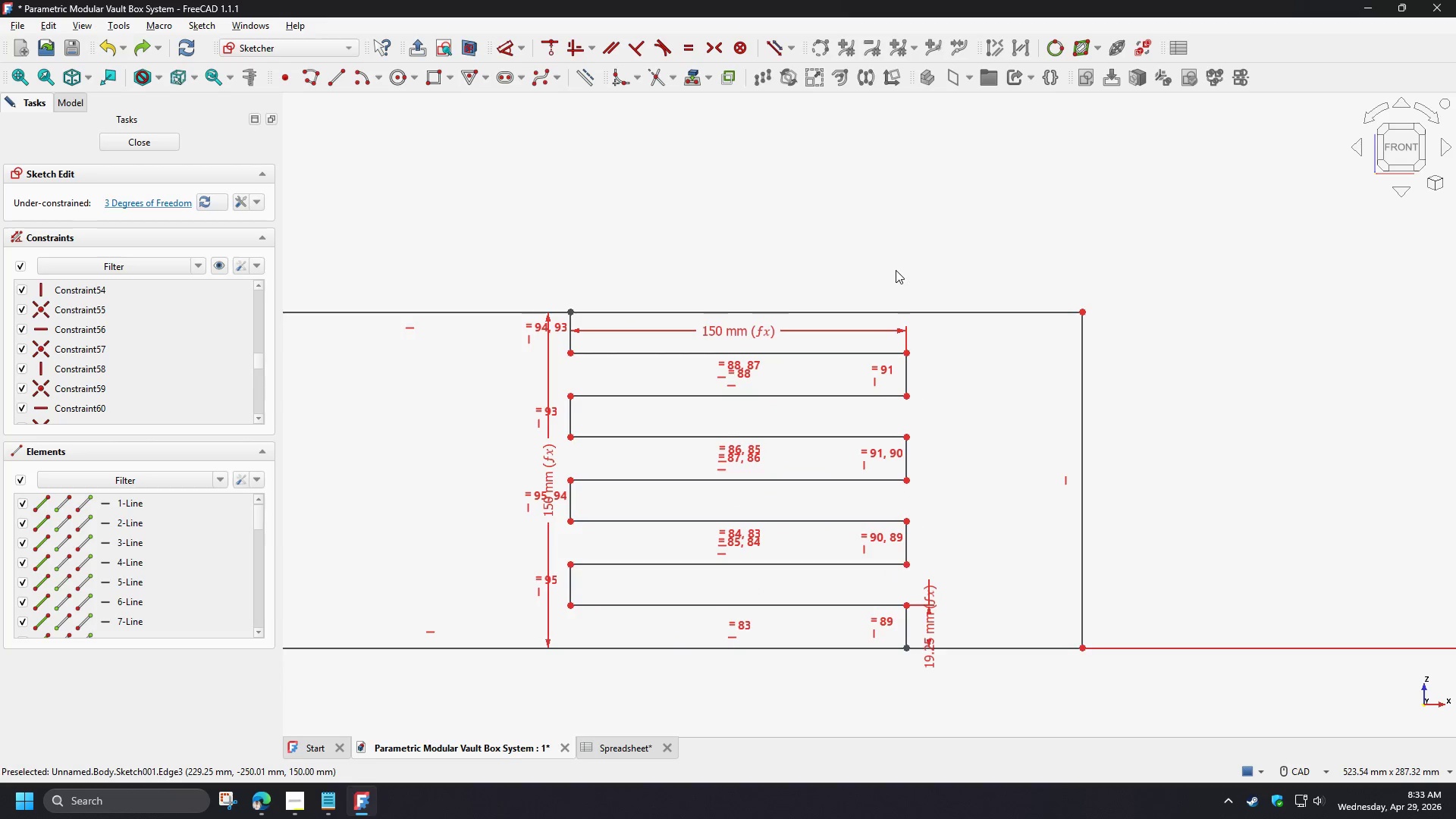 
hold_key(key=ControlLeft, duration=1.5)
 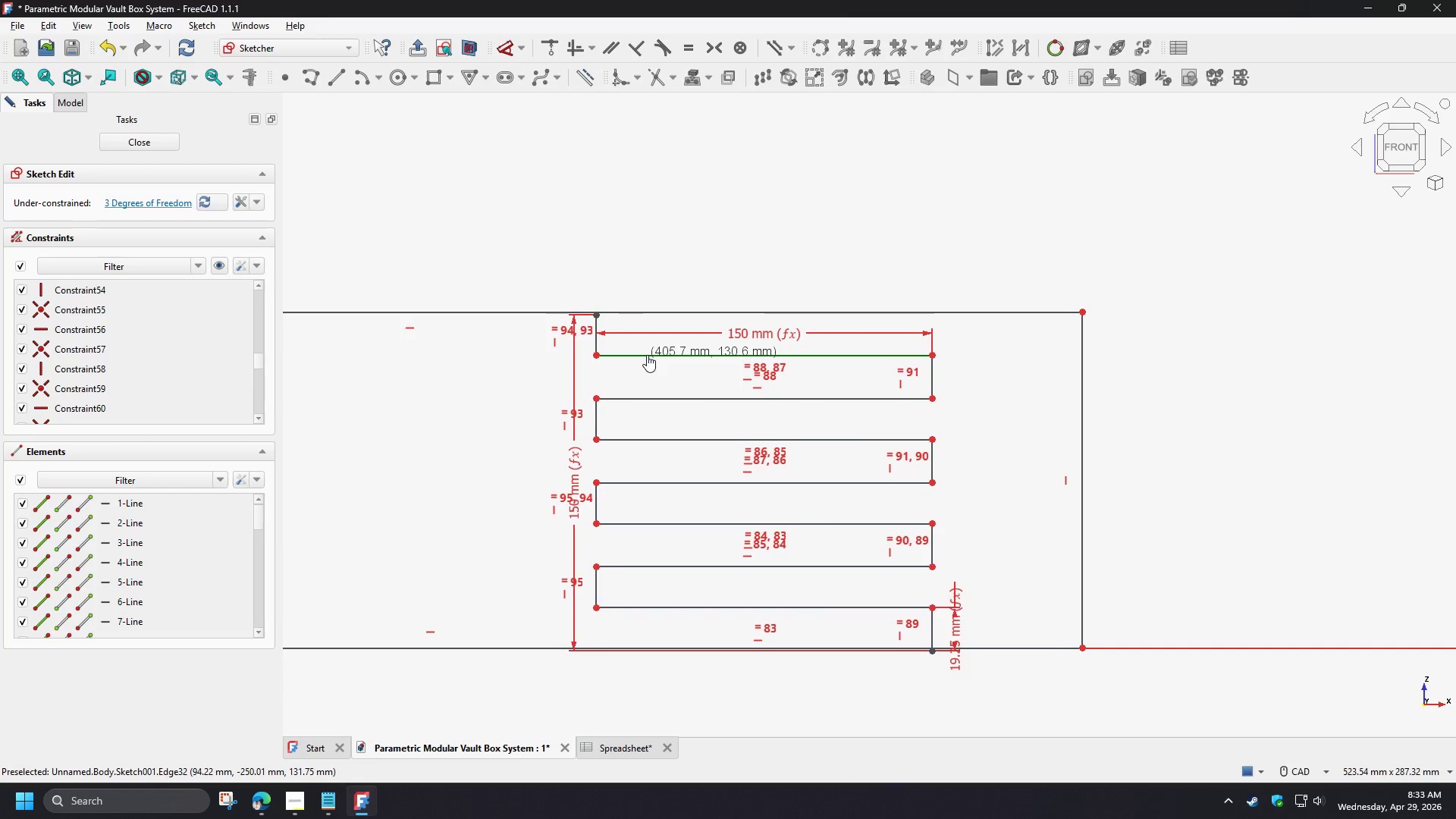 
hold_key(key=ControlLeft, duration=0.91)
 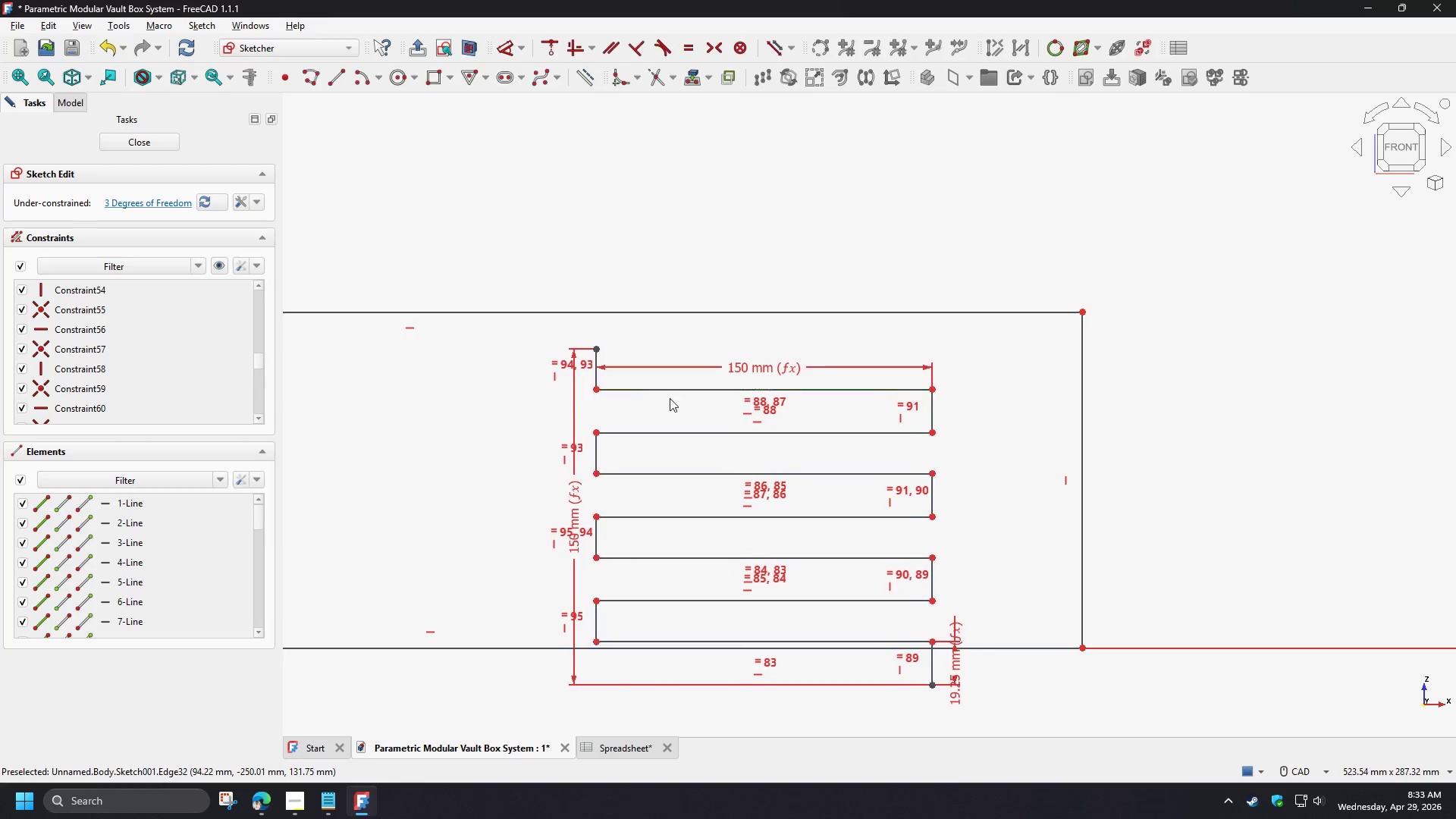 
key(Control+Z)
 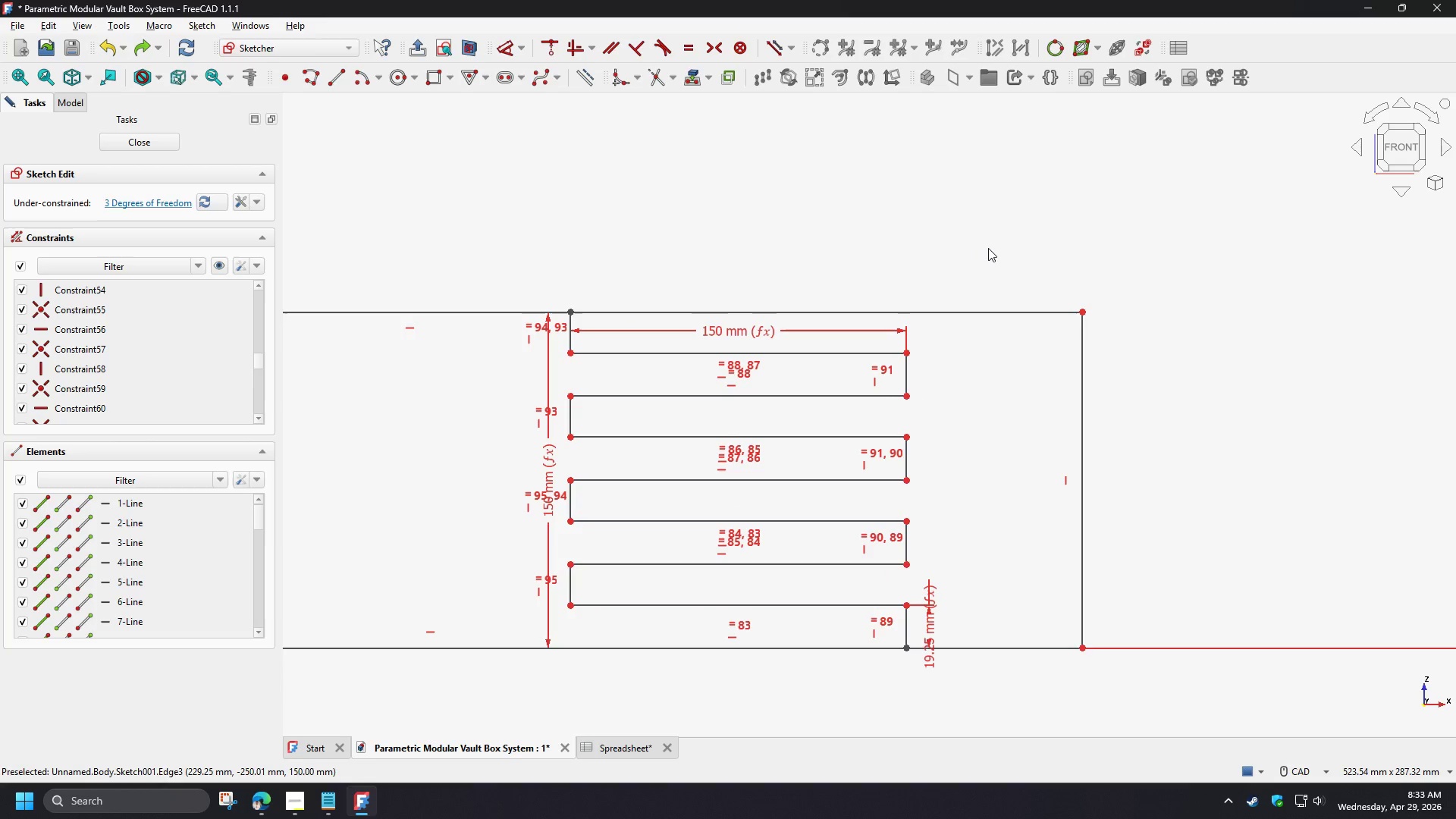 
left_click([988, 248])
 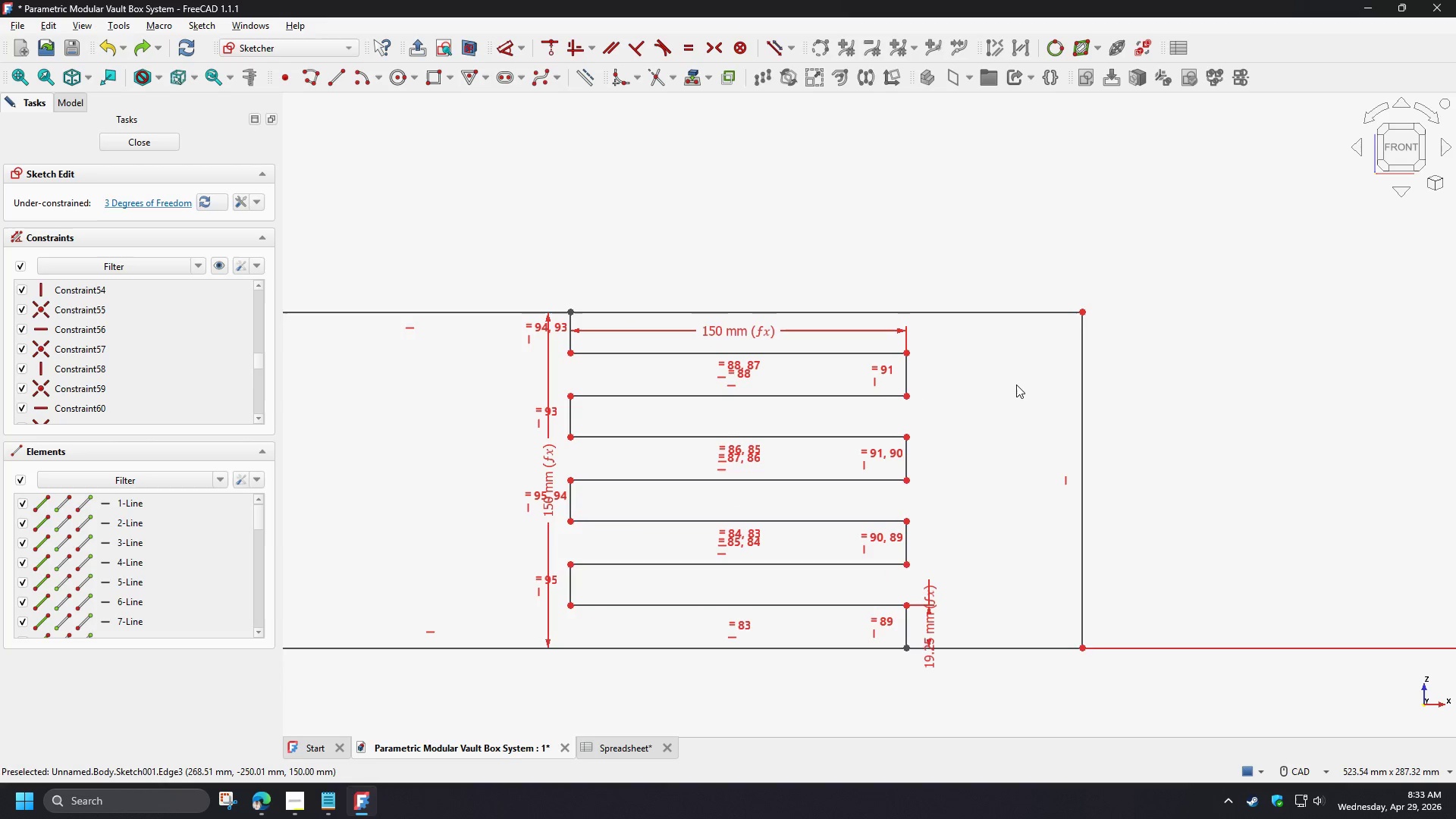 
scroll: coordinate [1015, 378], scroll_direction: up, amount: 2.0
 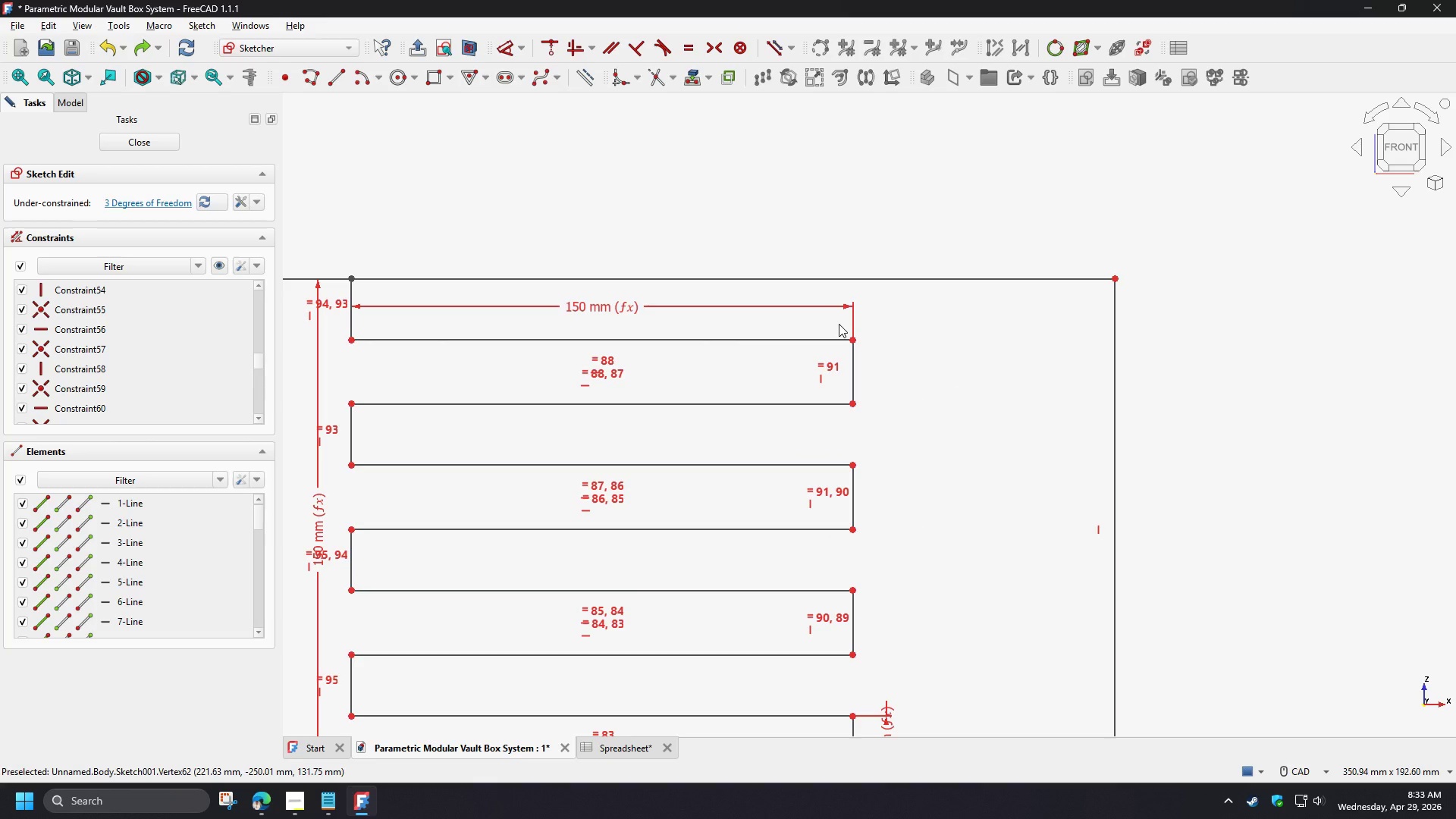 
scroll: coordinate [946, 335], scroll_direction: down, amount: 2.0
 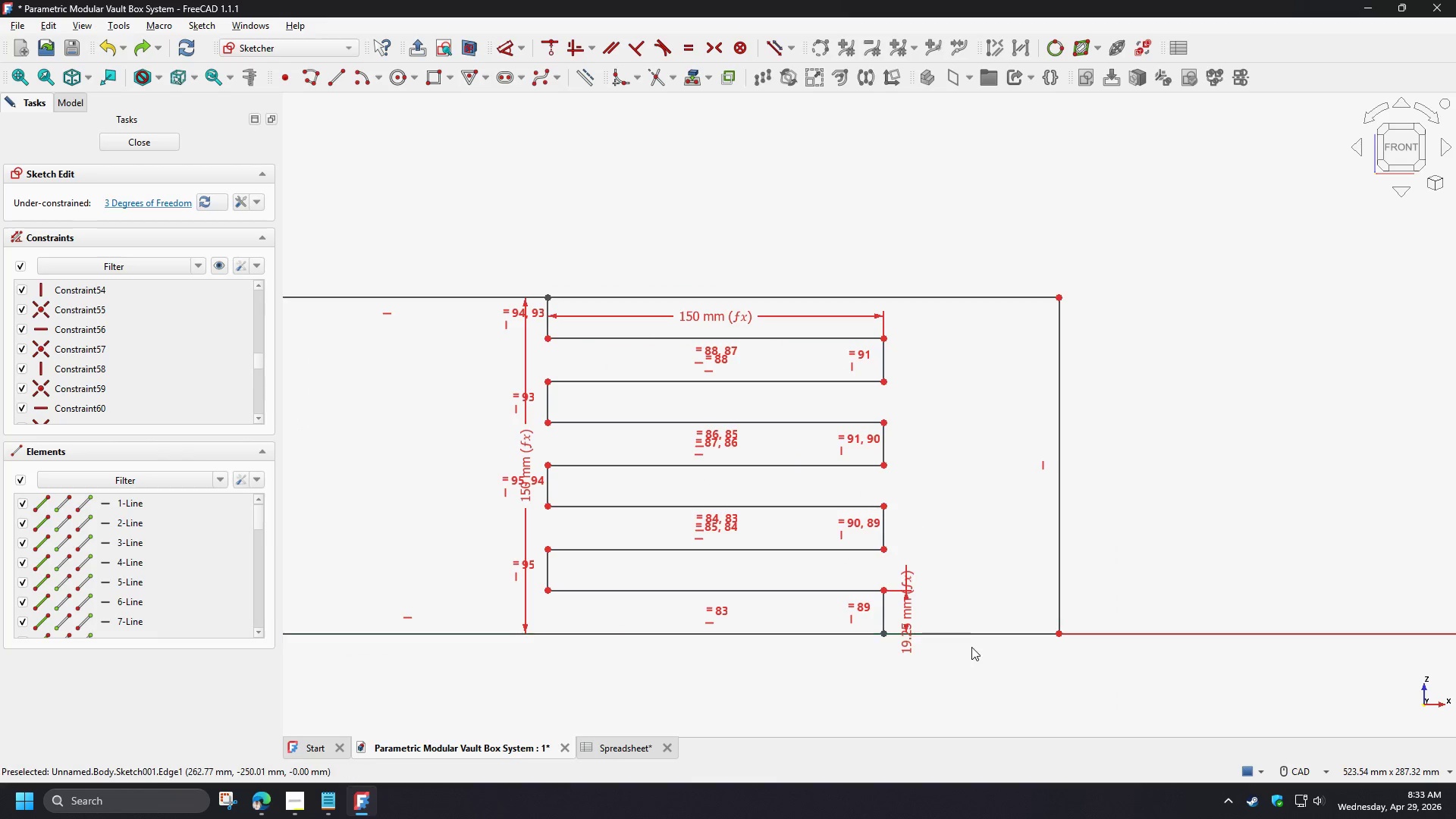 
scroll: coordinate [971, 648], scroll_direction: up, amount: 1.0
 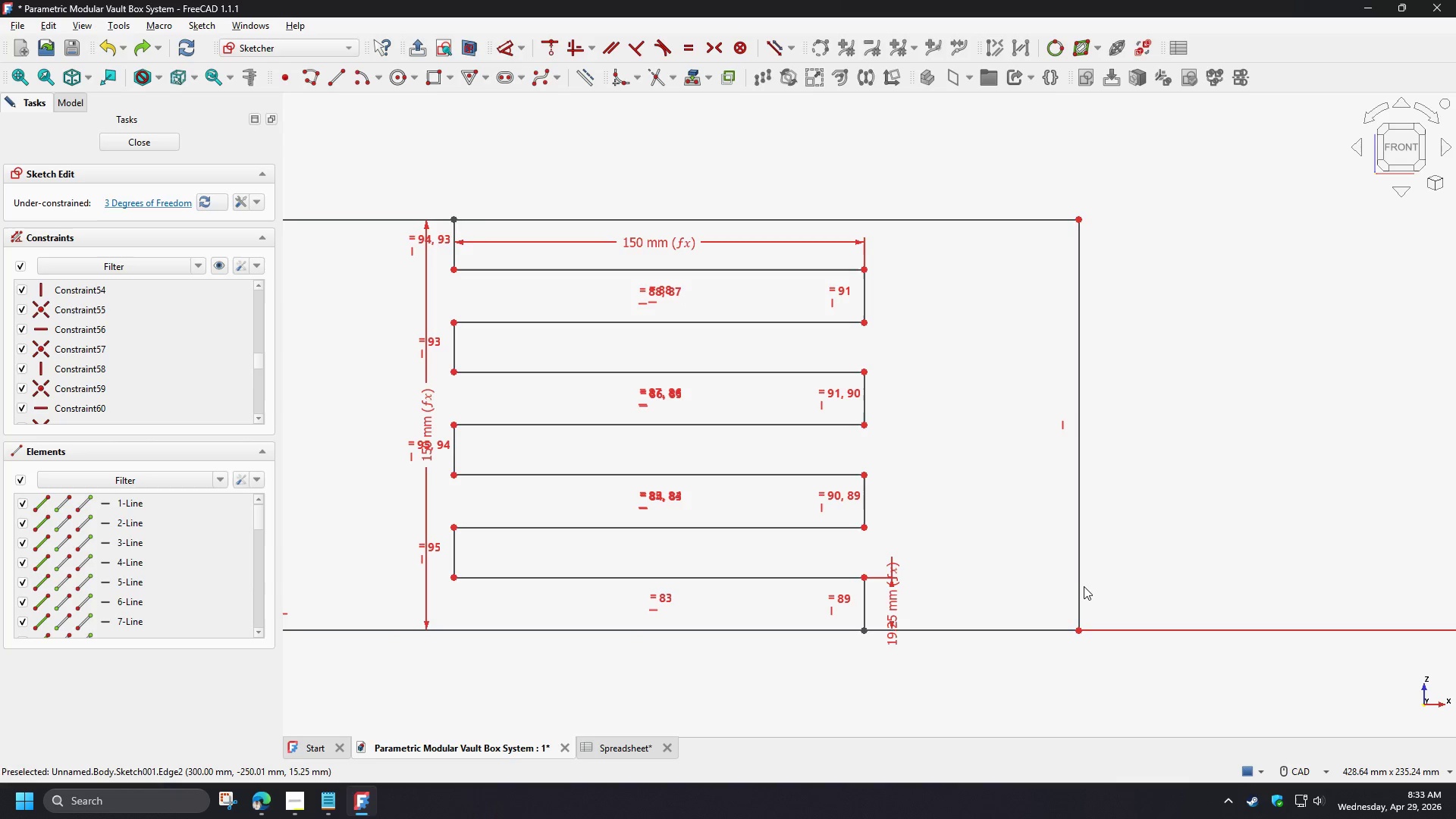 
left_click([1079, 586])
 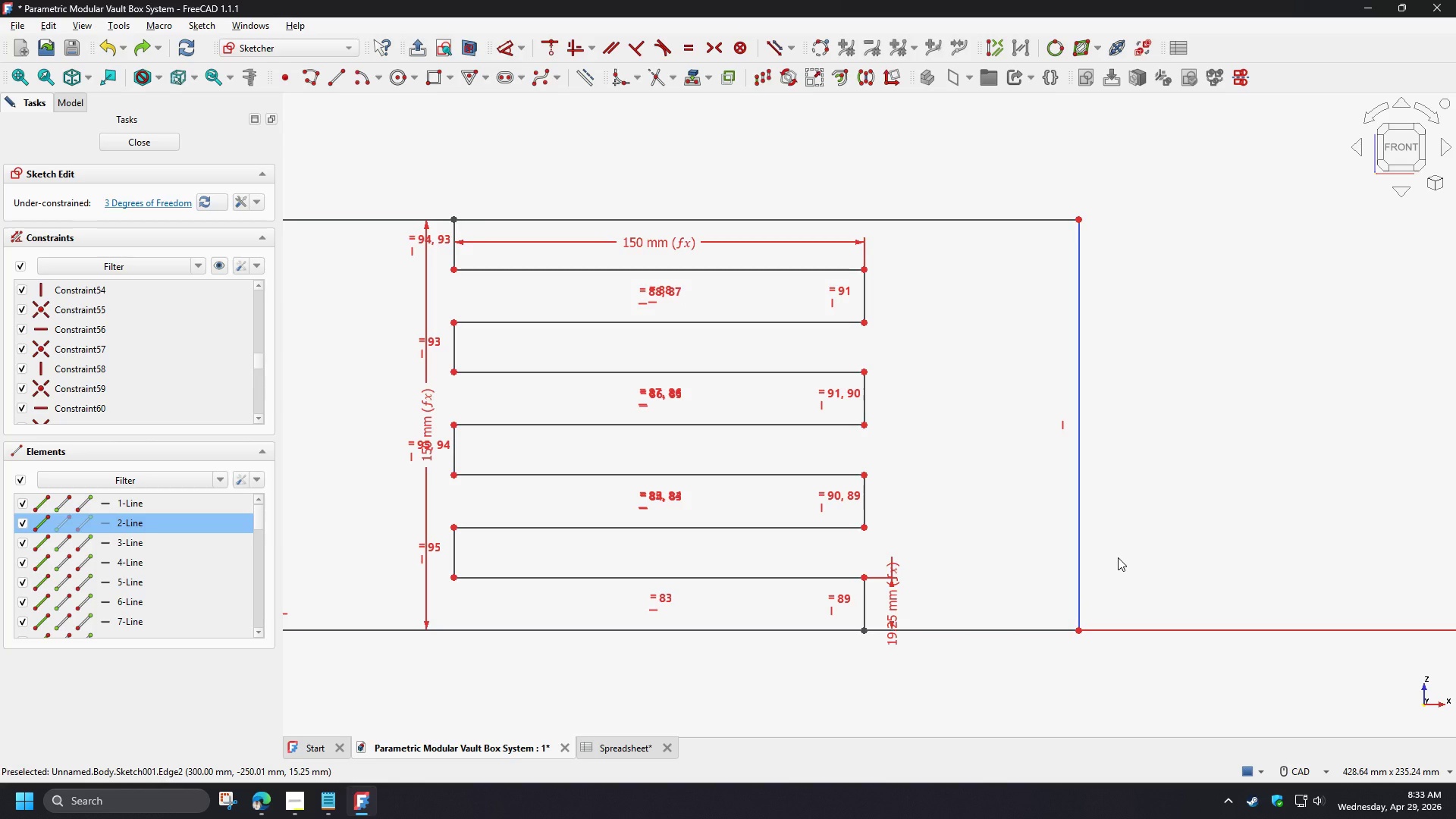 
key(Delete)
 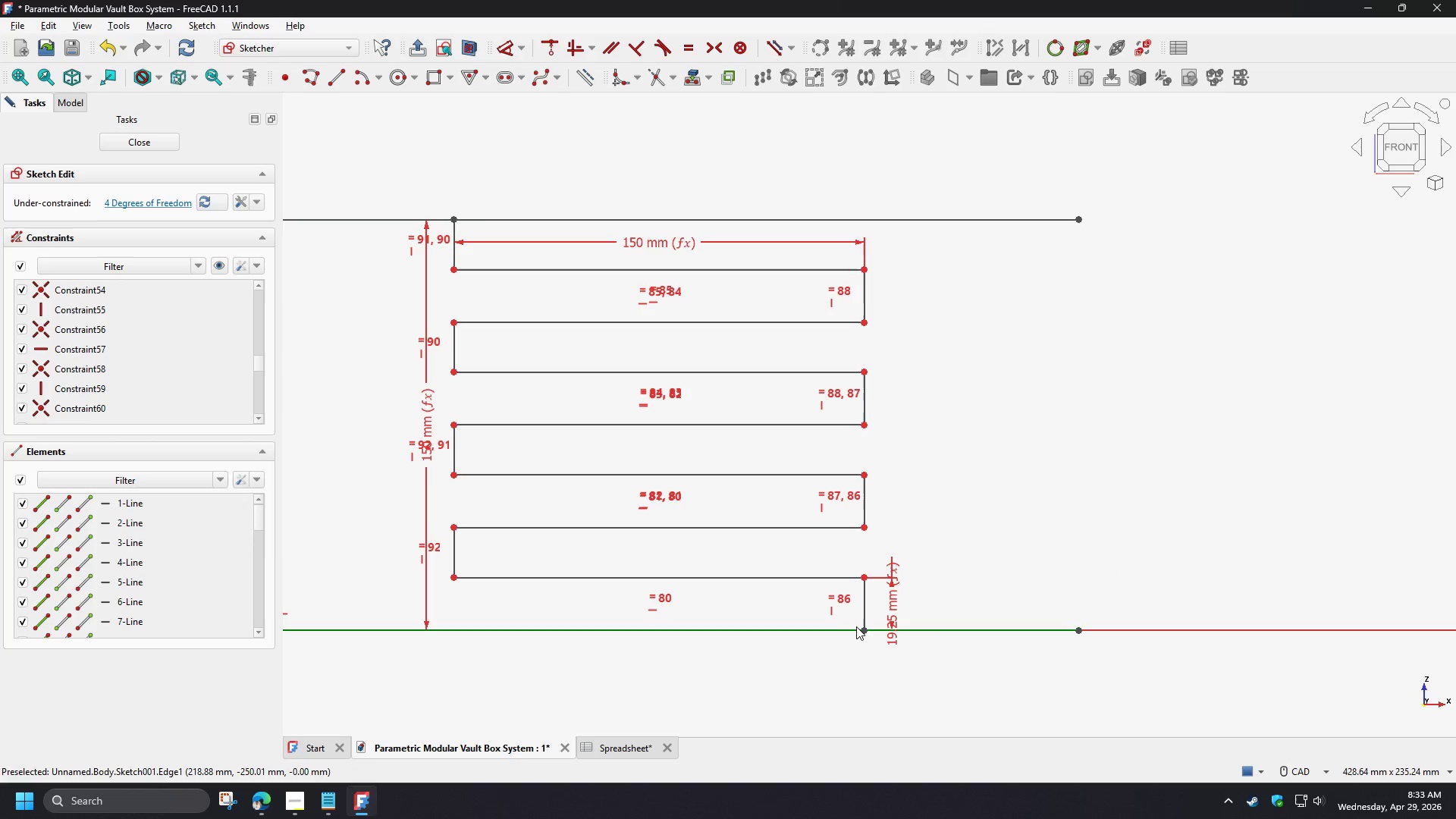 
left_click_drag(start_coordinate=[856, 613], to_coordinate=[874, 642])
 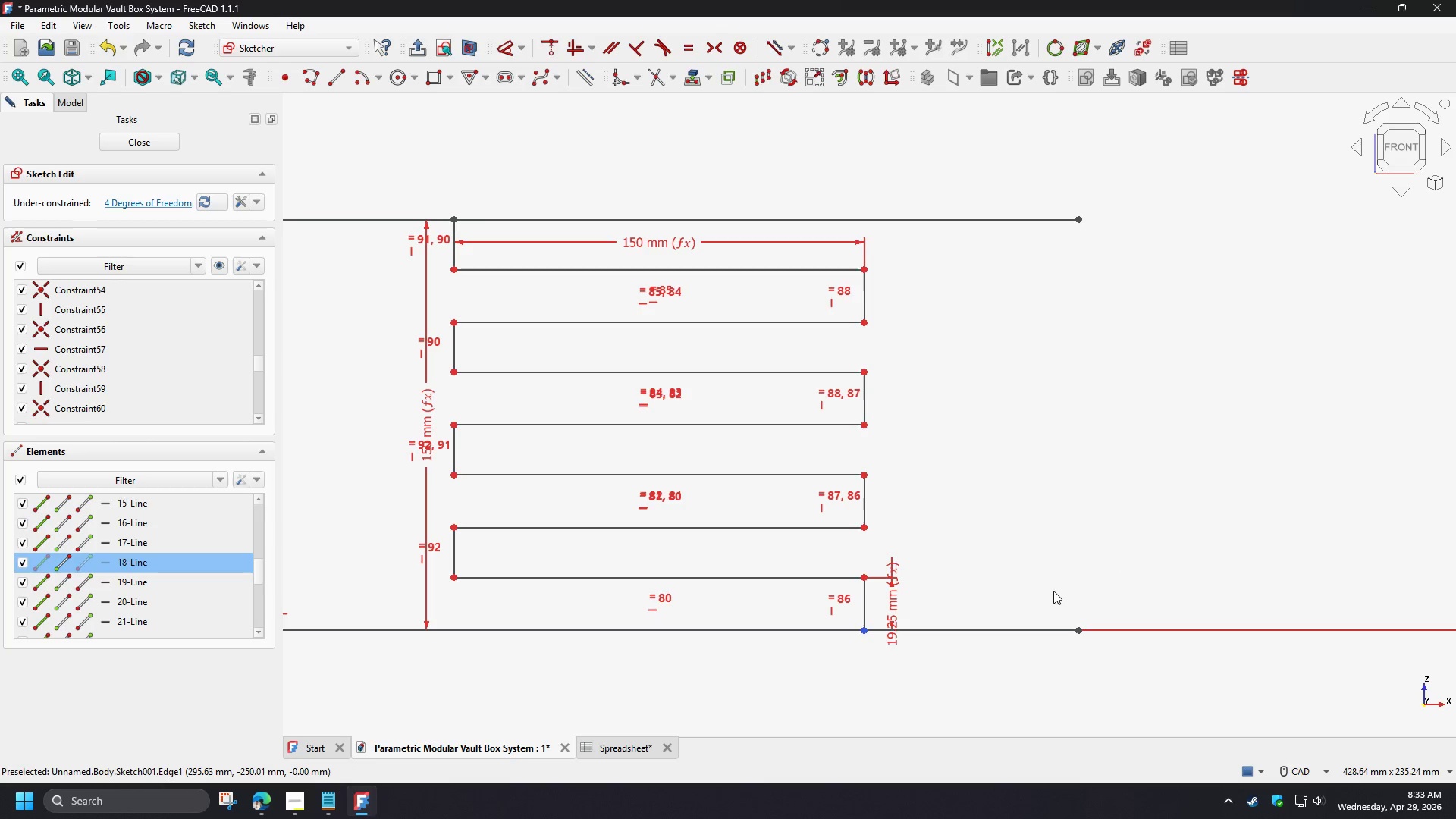 
left_click_drag(start_coordinate=[1065, 601], to_coordinate=[1104, 655])
 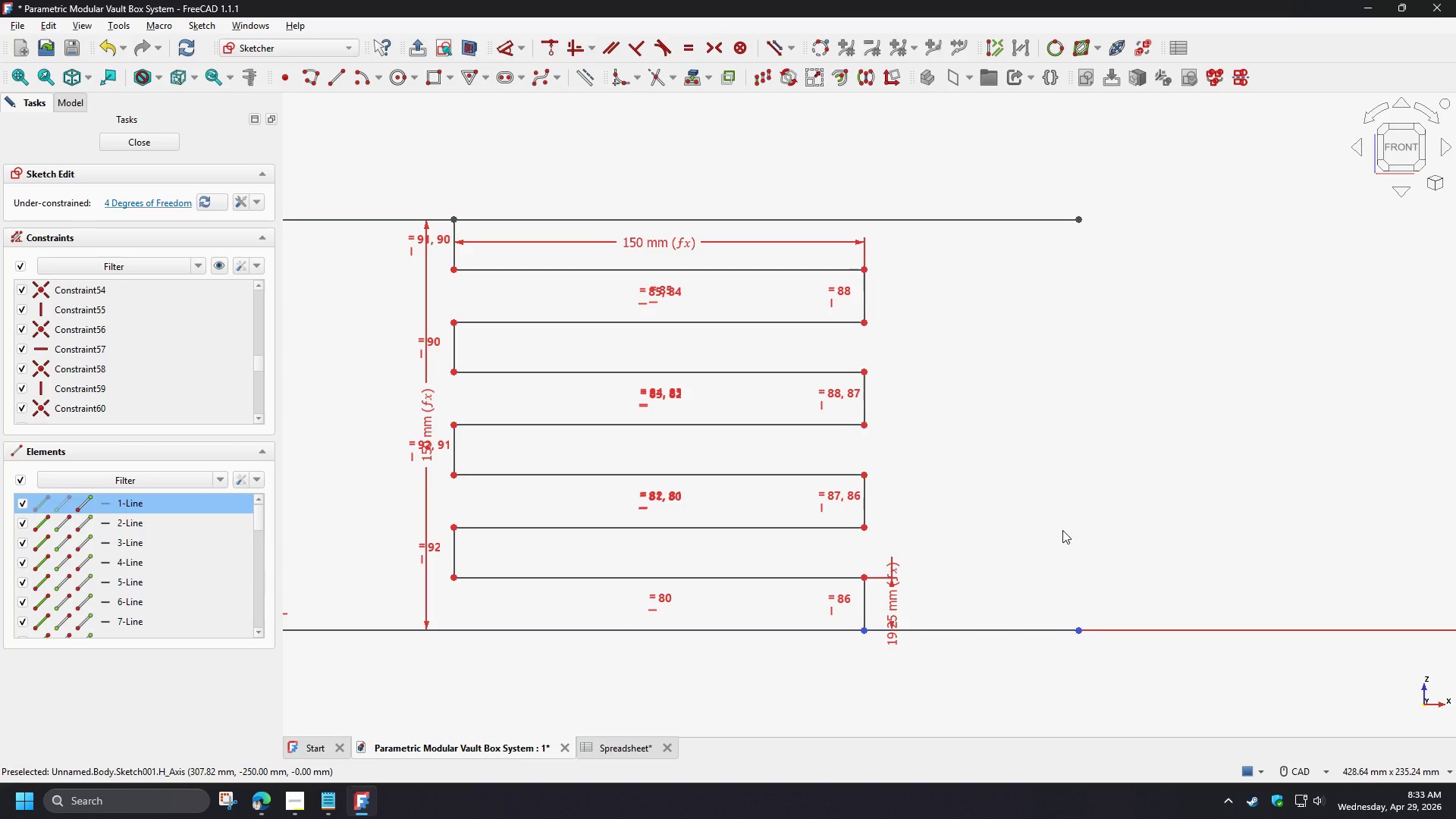 
key(C)
 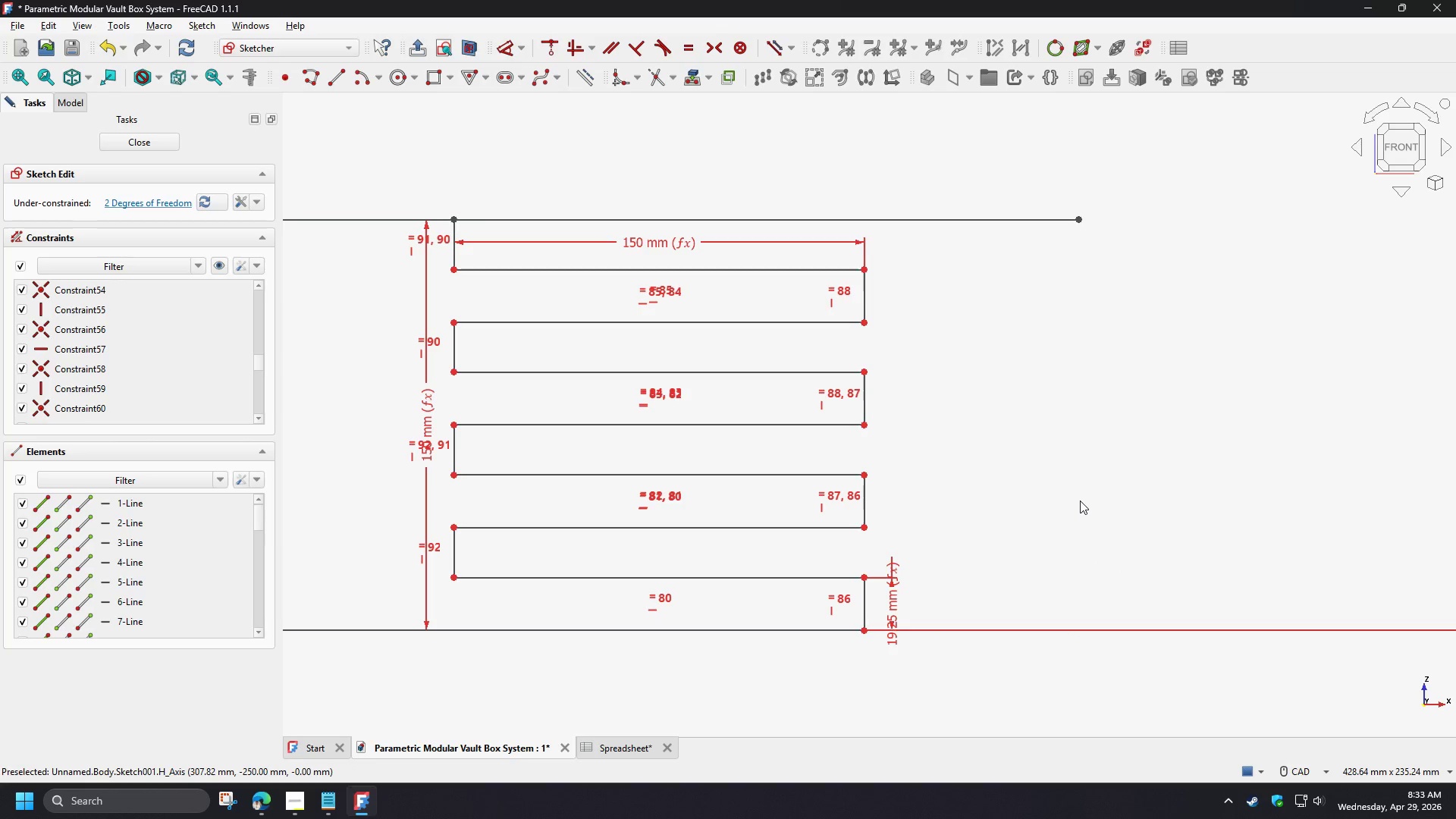 
key(Control+Z)
 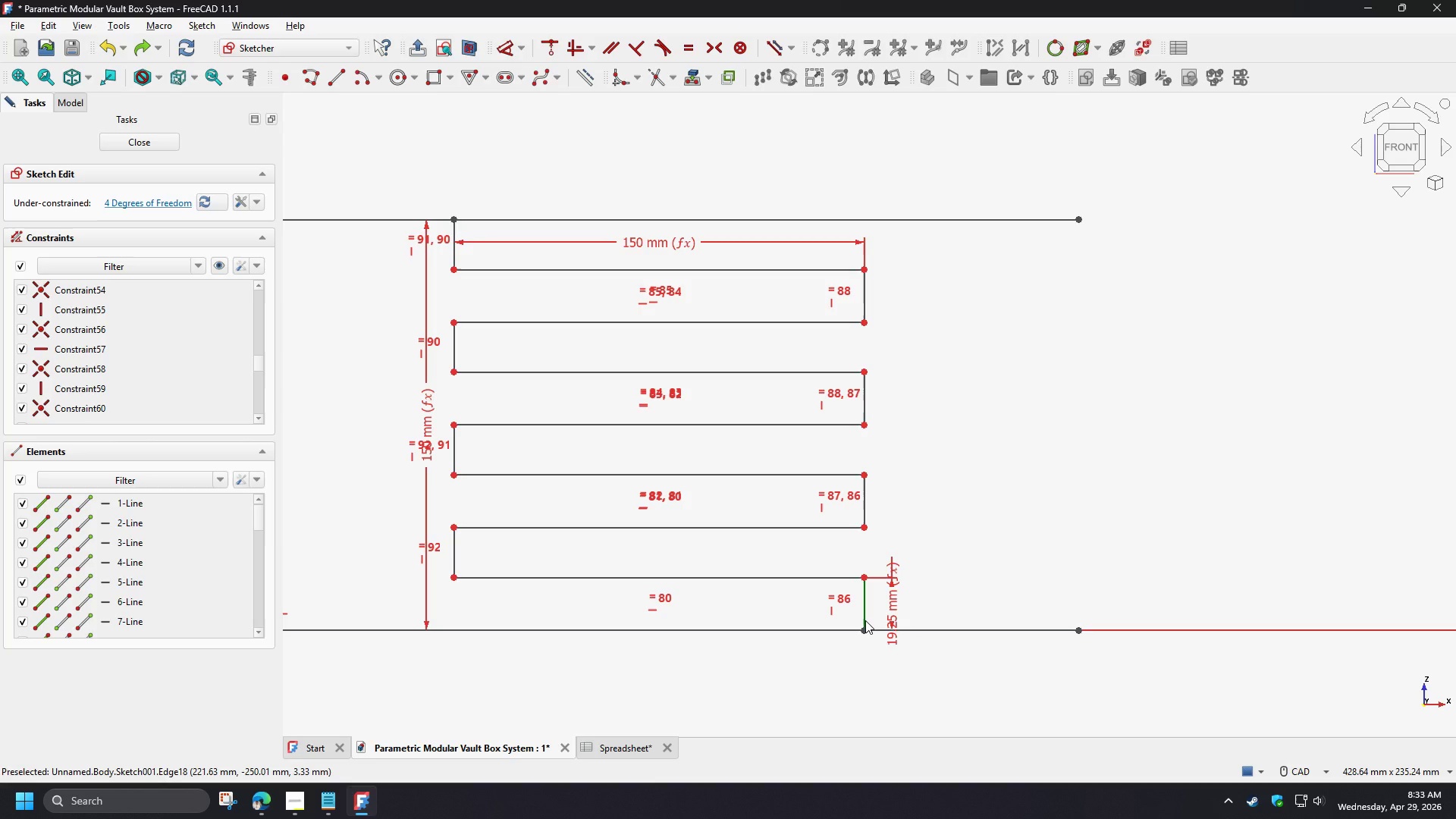 
scroll: coordinate [1131, 543], scroll_direction: down, amount: 4.0
 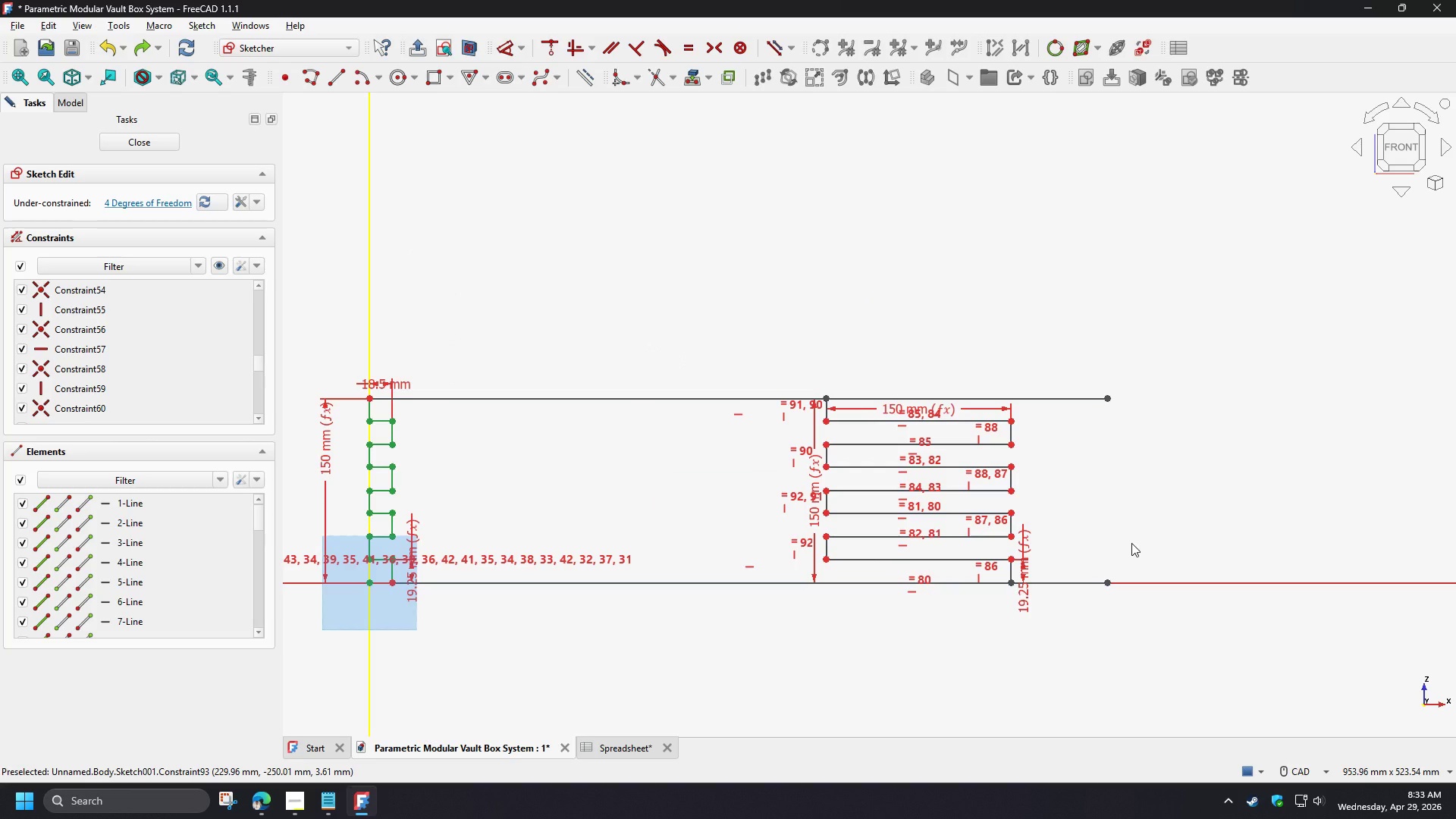 
scroll: coordinate [1131, 543], scroll_direction: up, amount: 4.0
 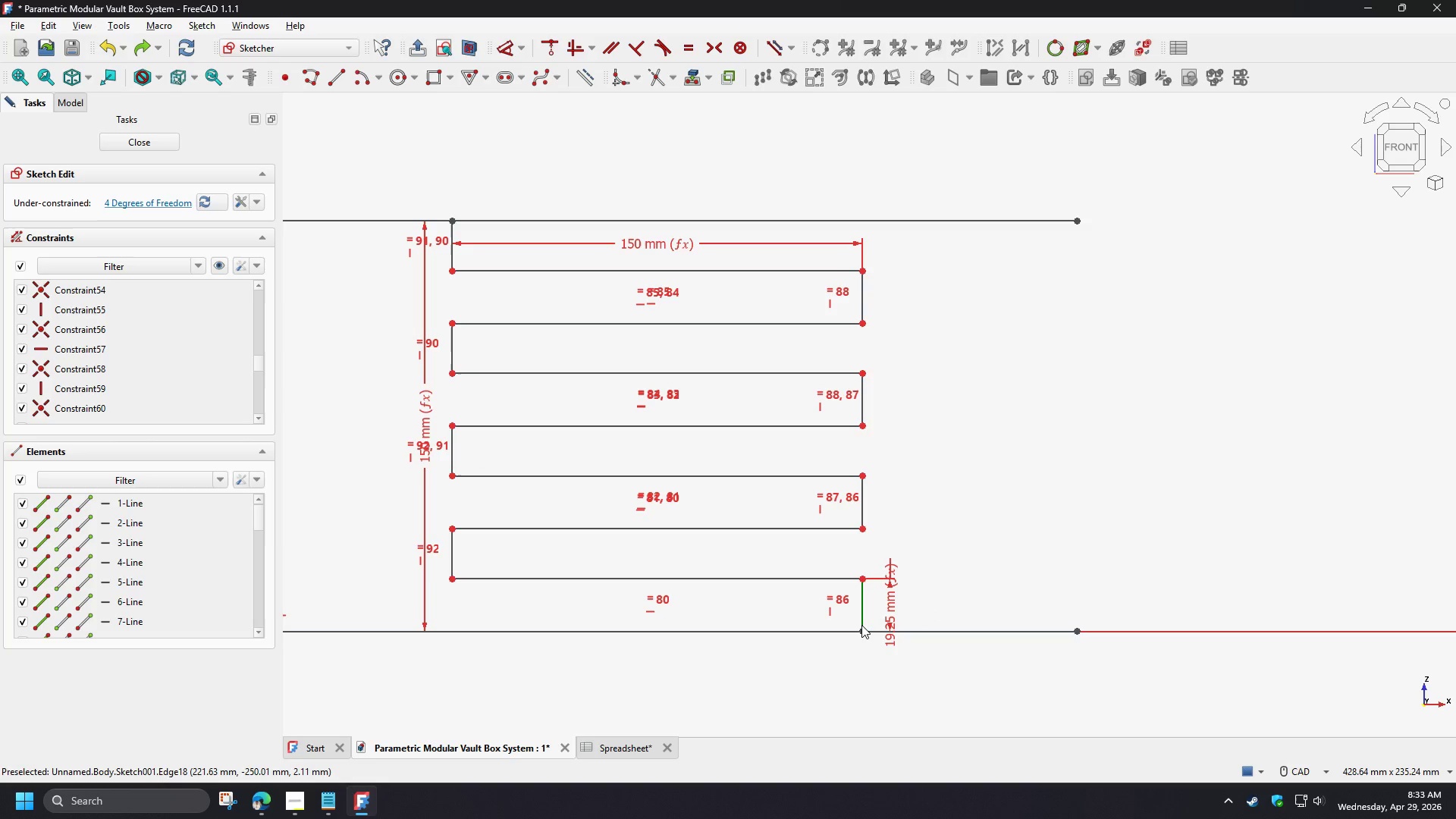 
wait(5.36)
 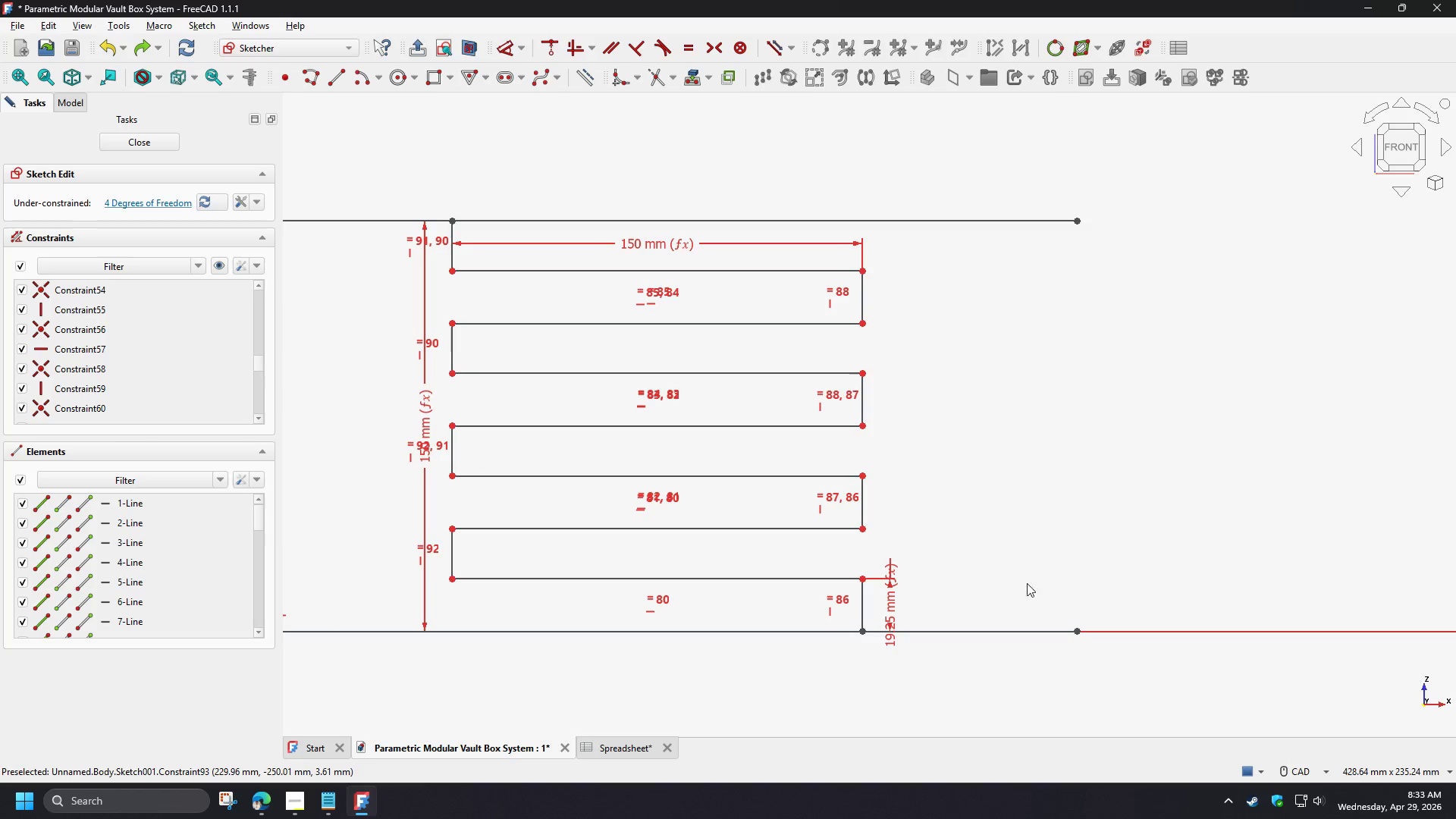 
left_click_drag(start_coordinate=[846, 620], to_coordinate=[875, 653])
 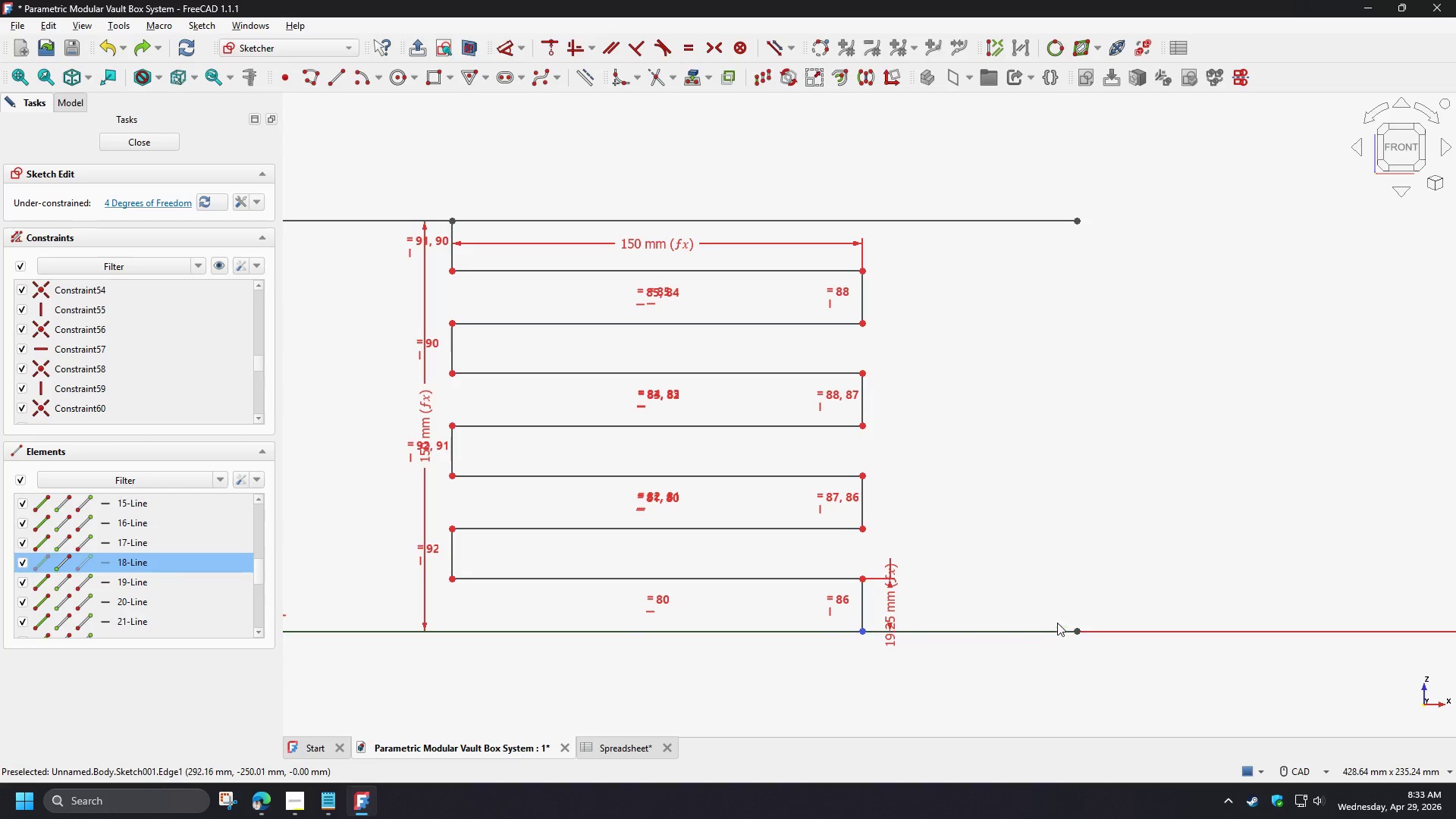 
left_click_drag(start_coordinate=[1060, 609], to_coordinate=[1106, 656])
 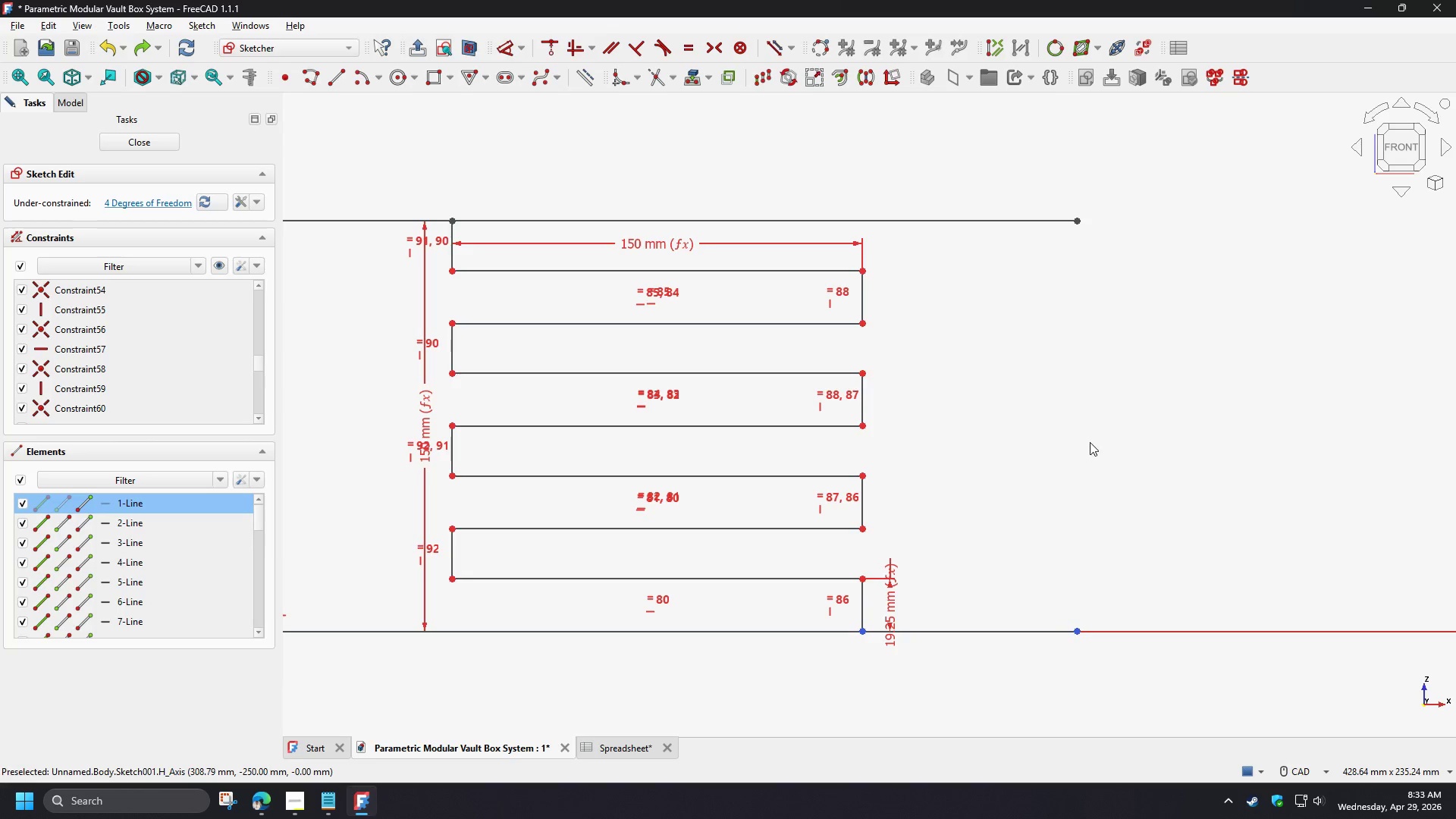 
type(cc)
 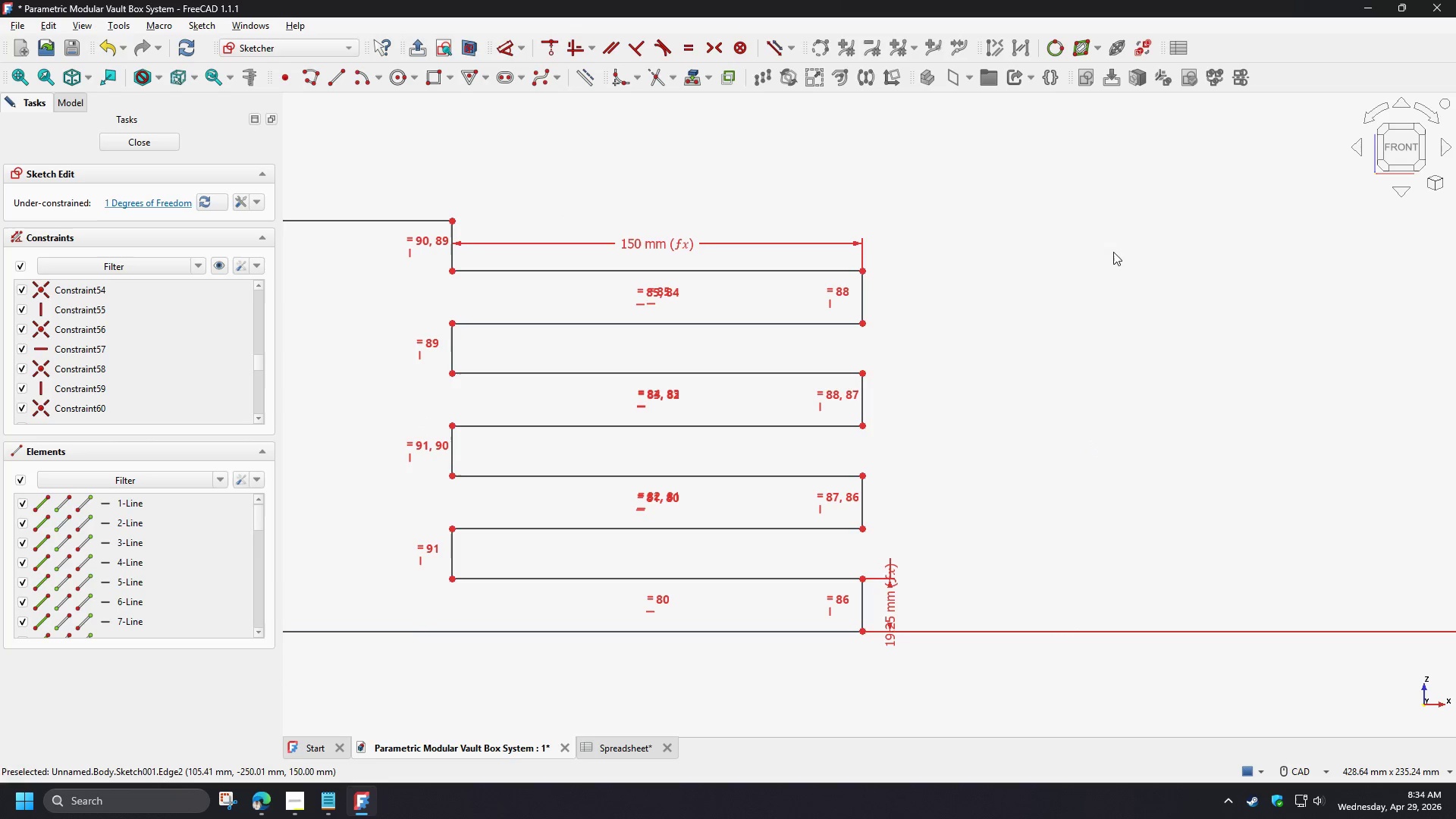 
left_click_drag(start_coordinate=[438, 196], to_coordinate=[468, 237])
 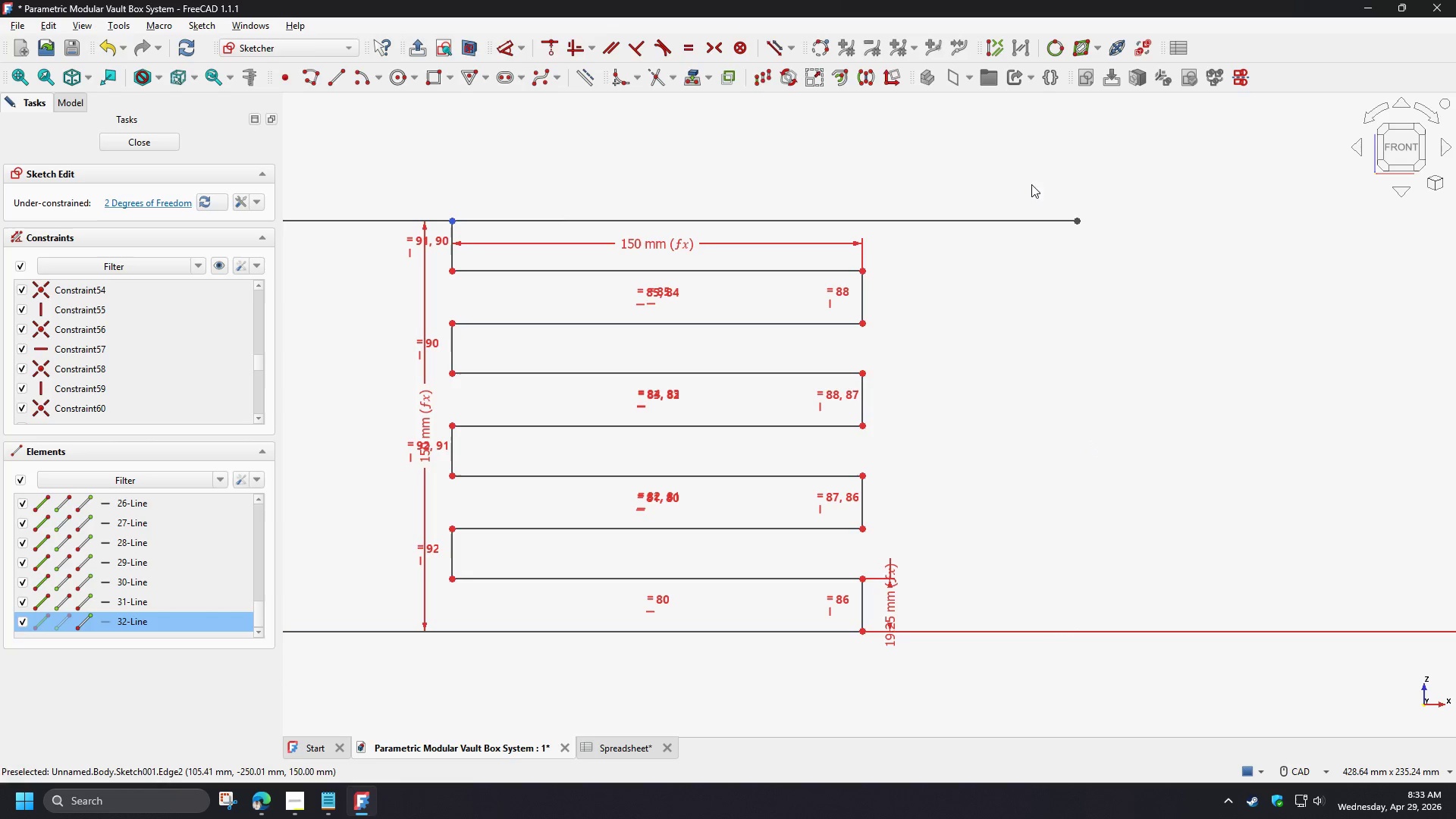 
left_click_drag(start_coordinate=[1035, 187], to_coordinate=[1125, 244])
 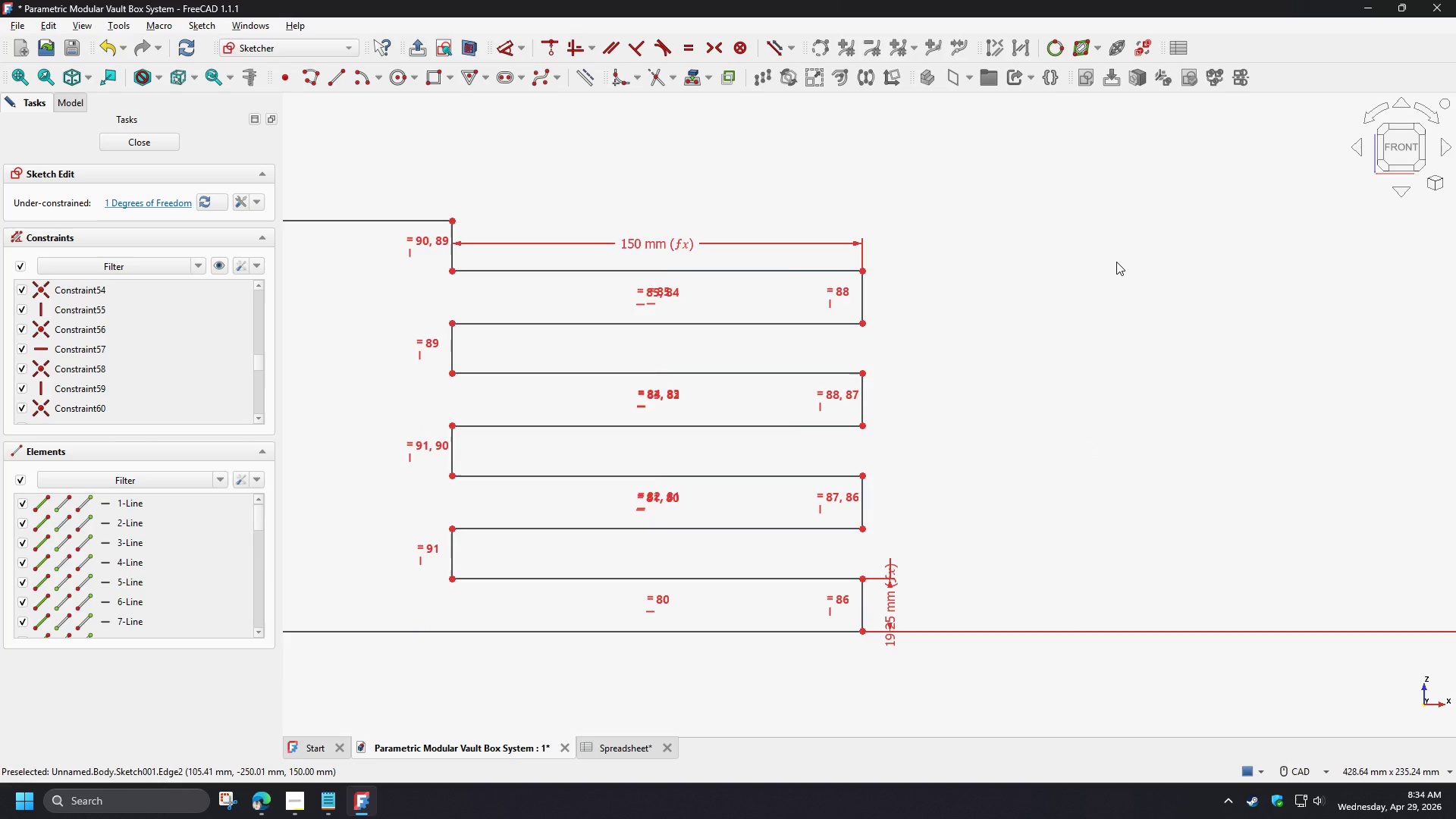 
scroll: coordinate [1116, 262], scroll_direction: down, amount: 4.0
 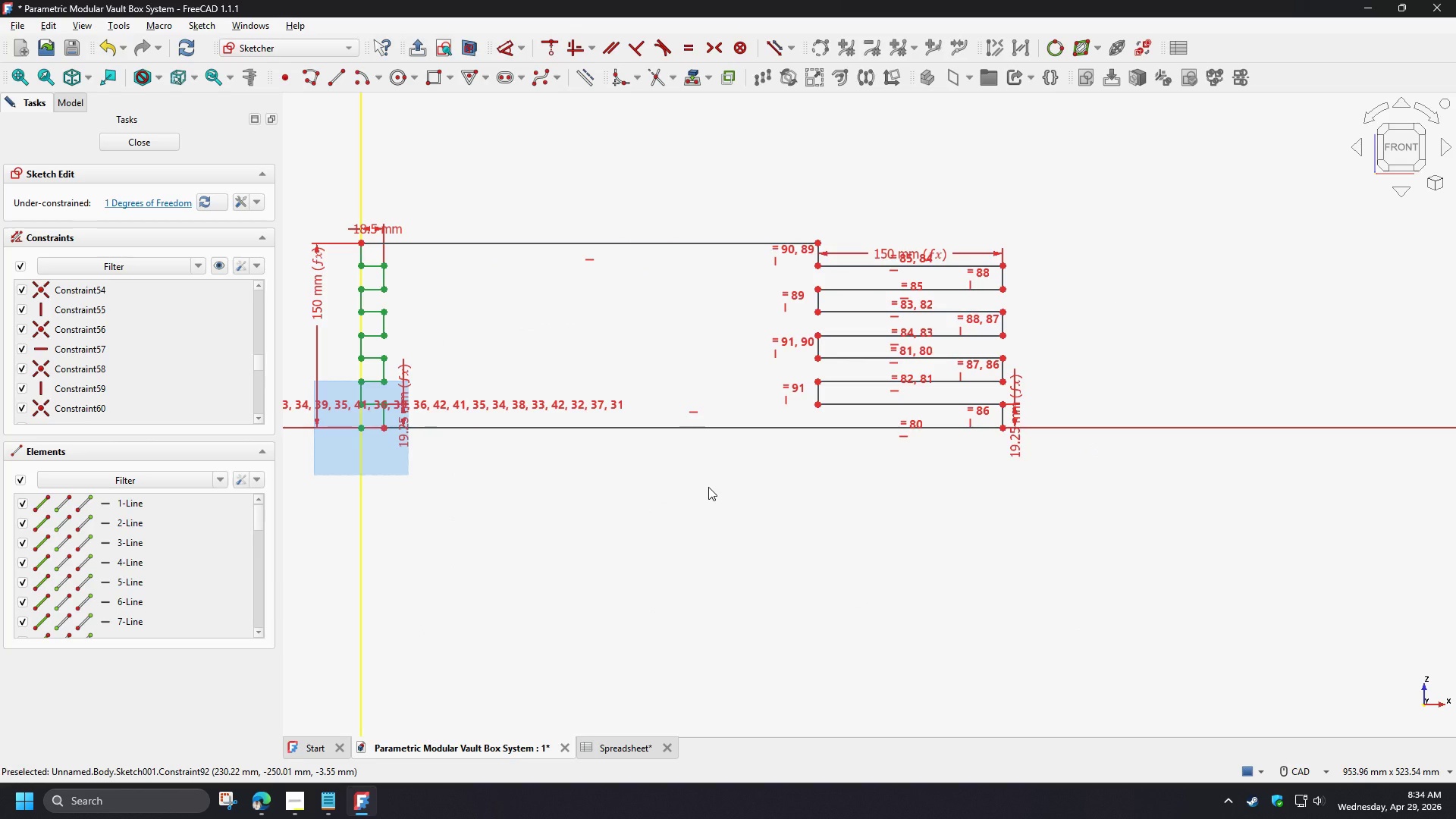 
scroll: coordinate [1028, 199], scroll_direction: up, amount: 2.0
 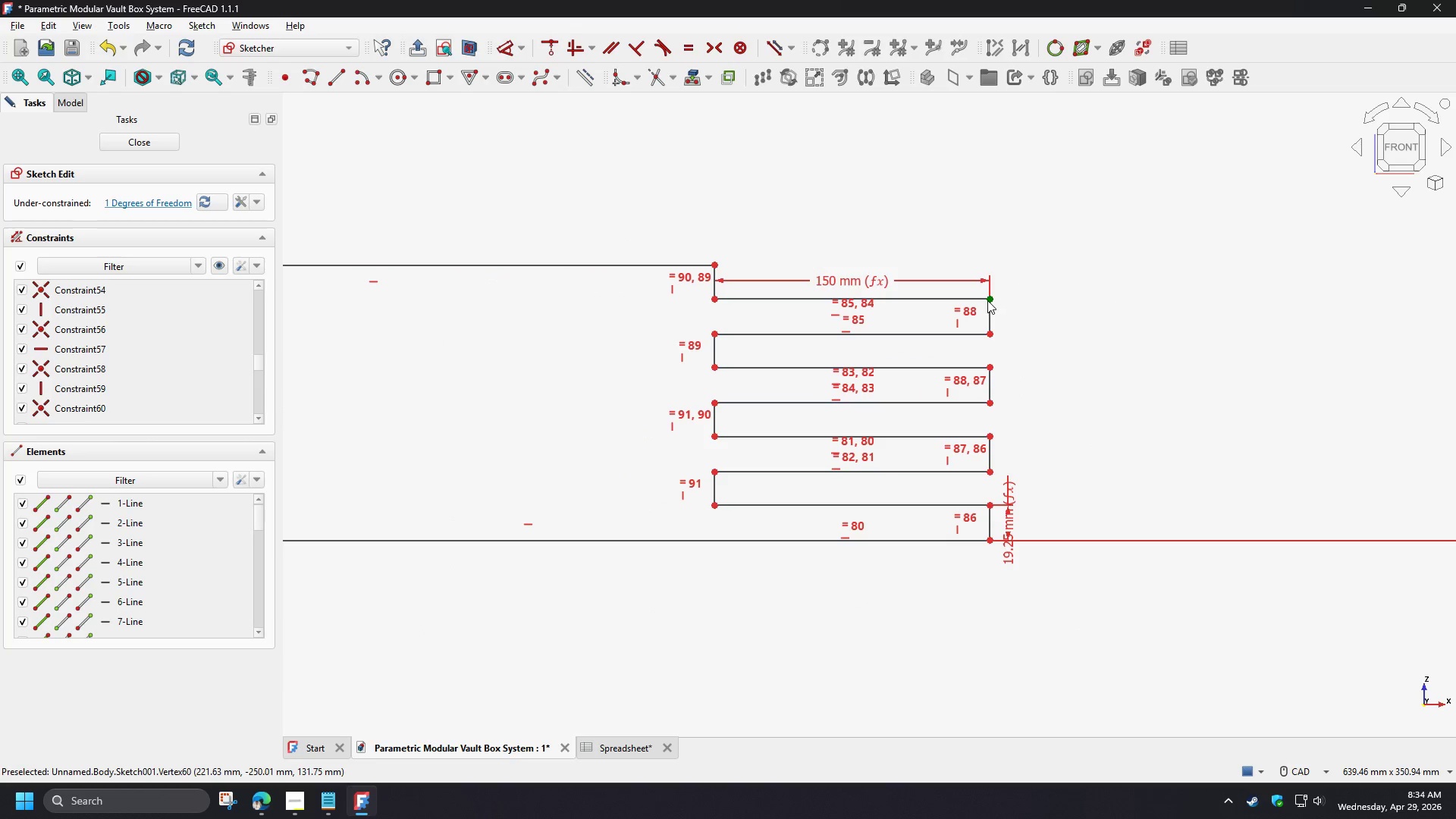 
left_click([987, 300])
 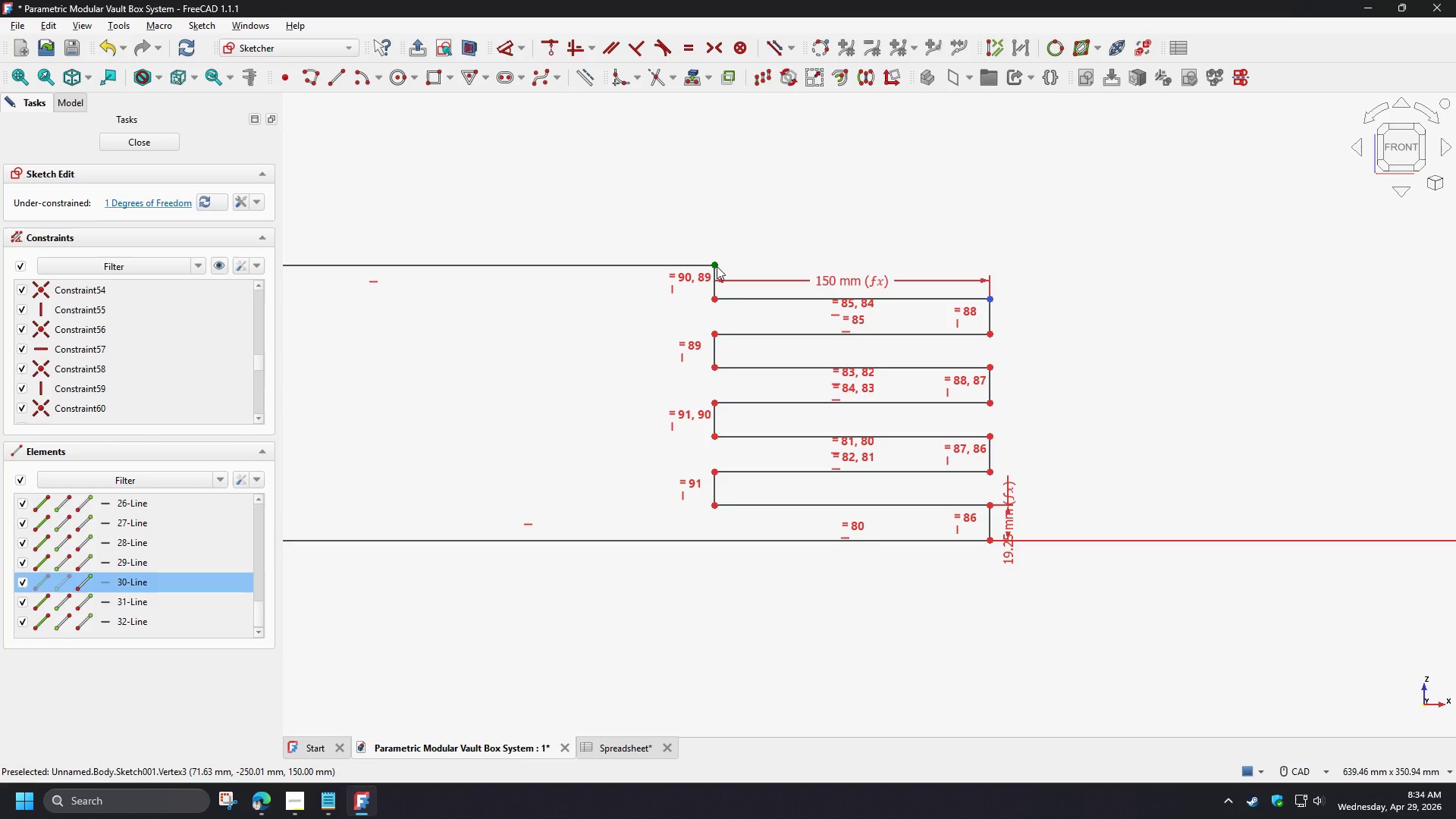 
left_click([716, 265])
 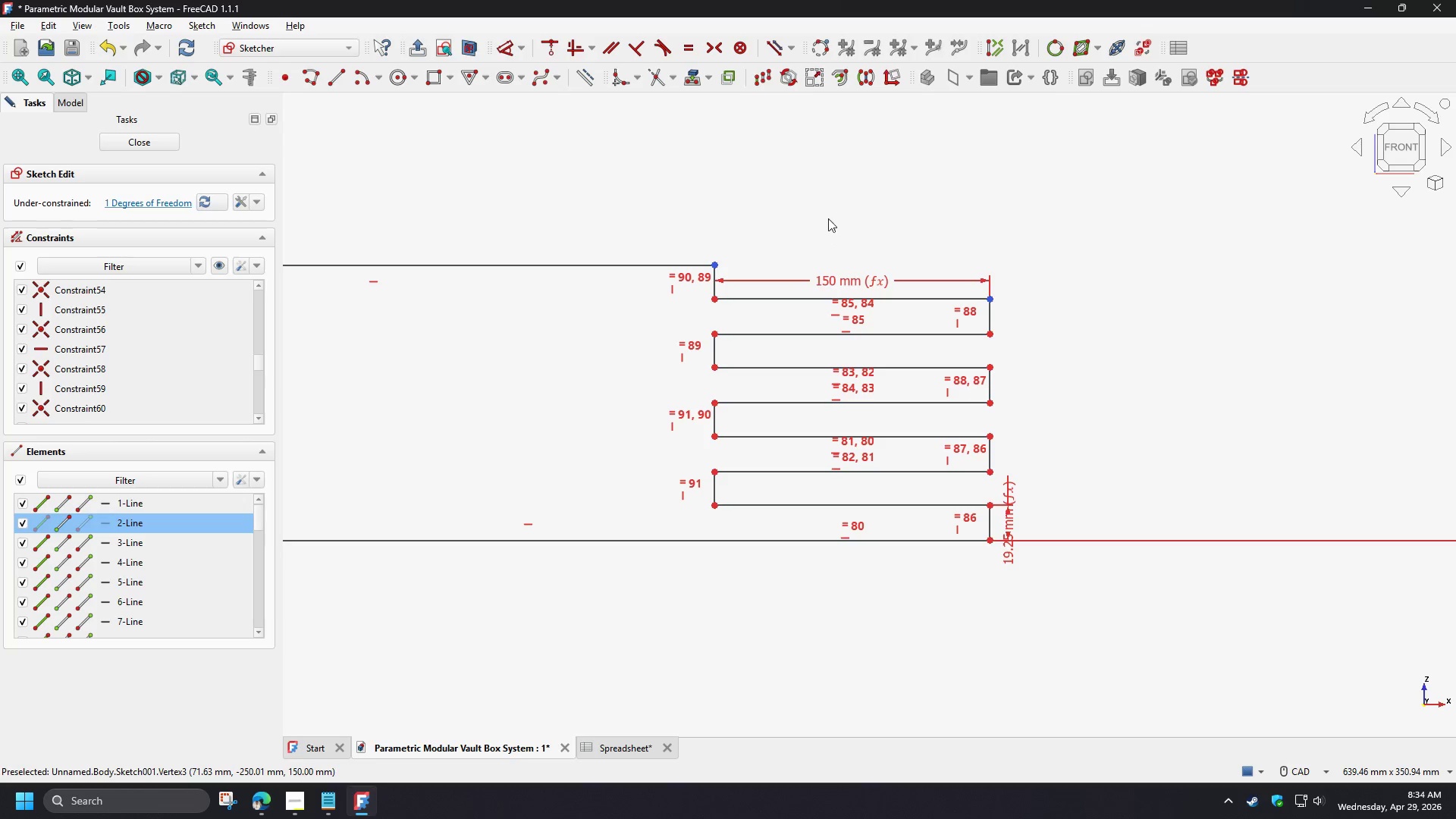 
key(D)
 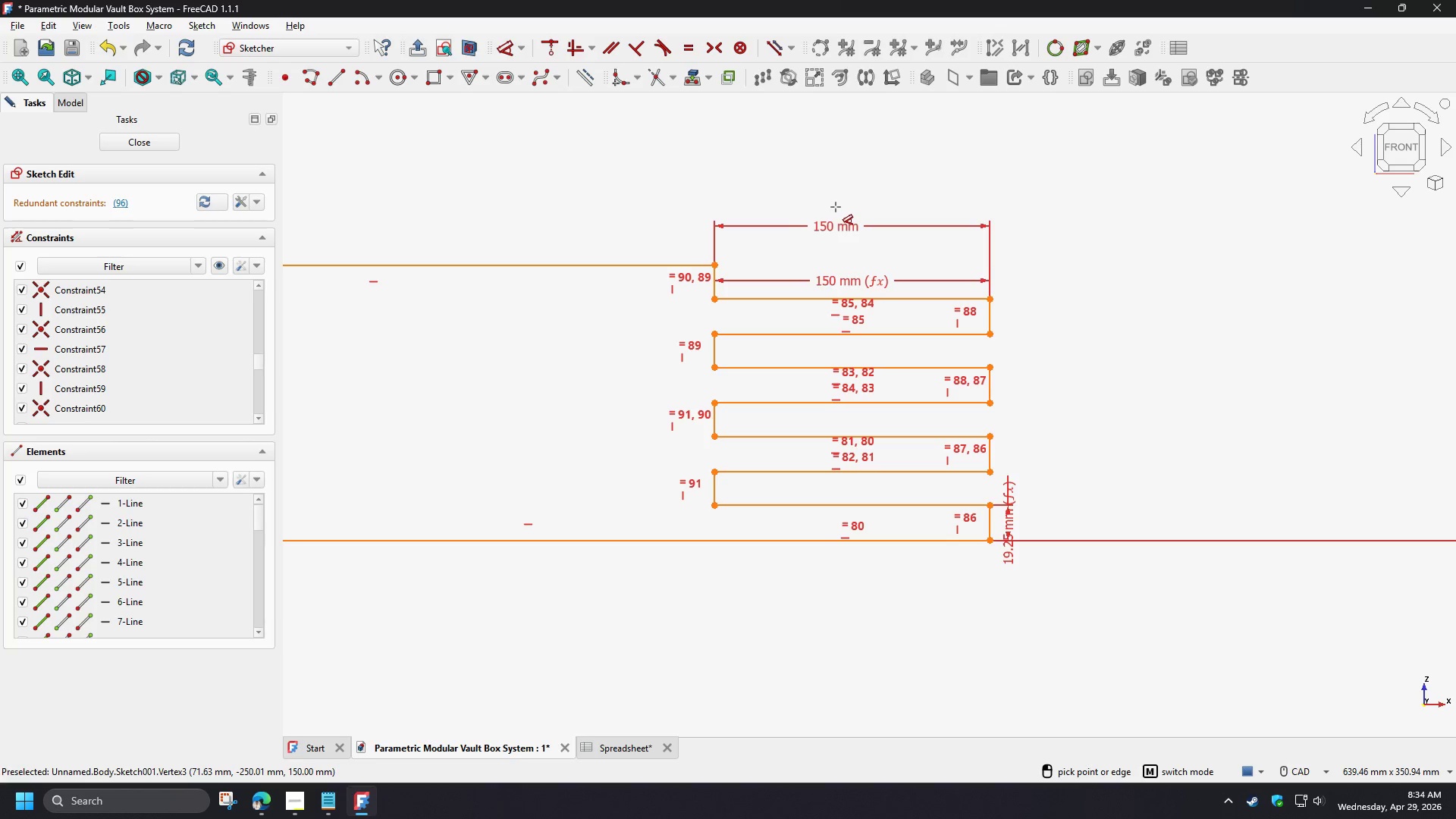 
left_click([836, 207])
 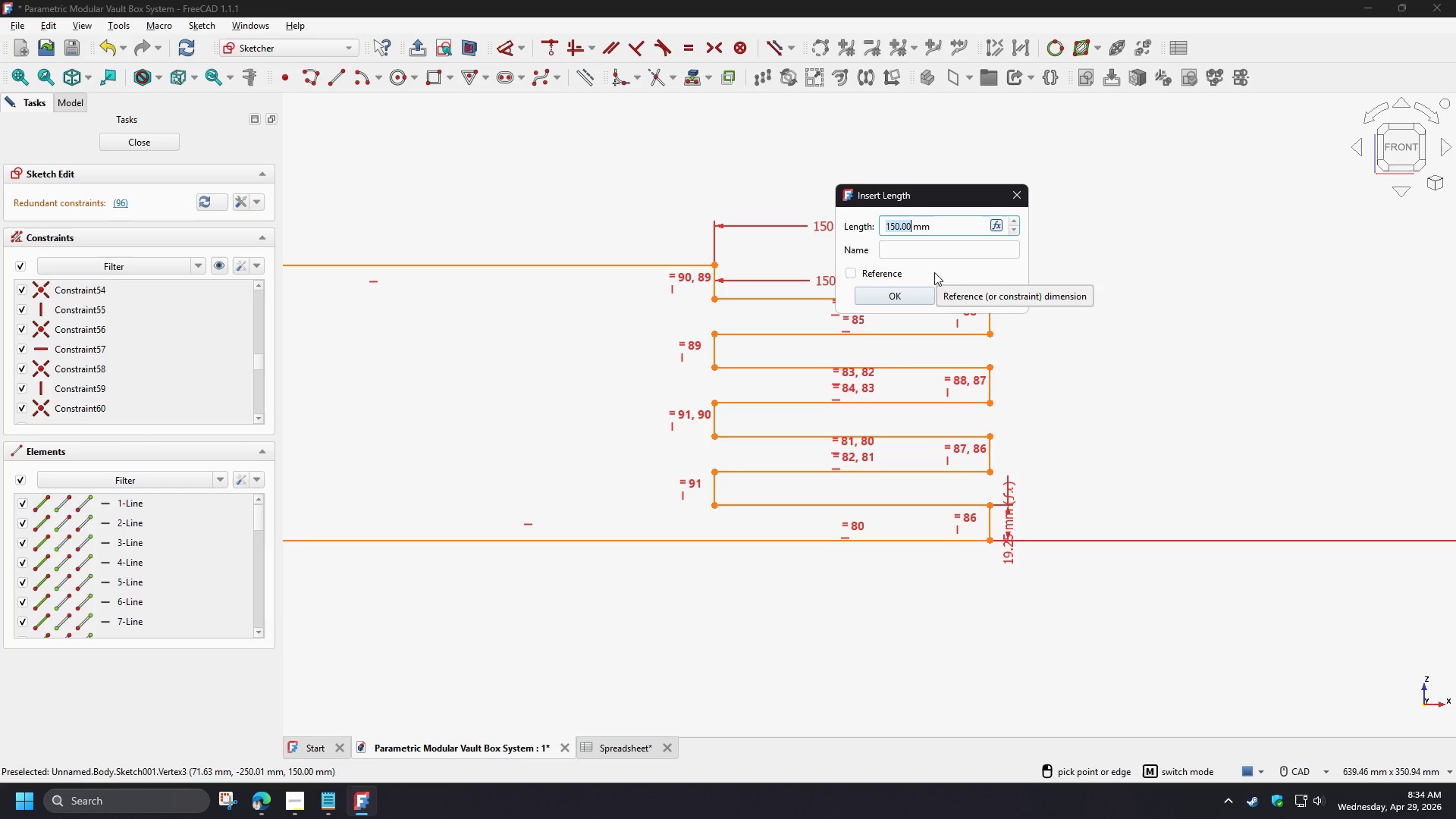 
wait(8.3)
 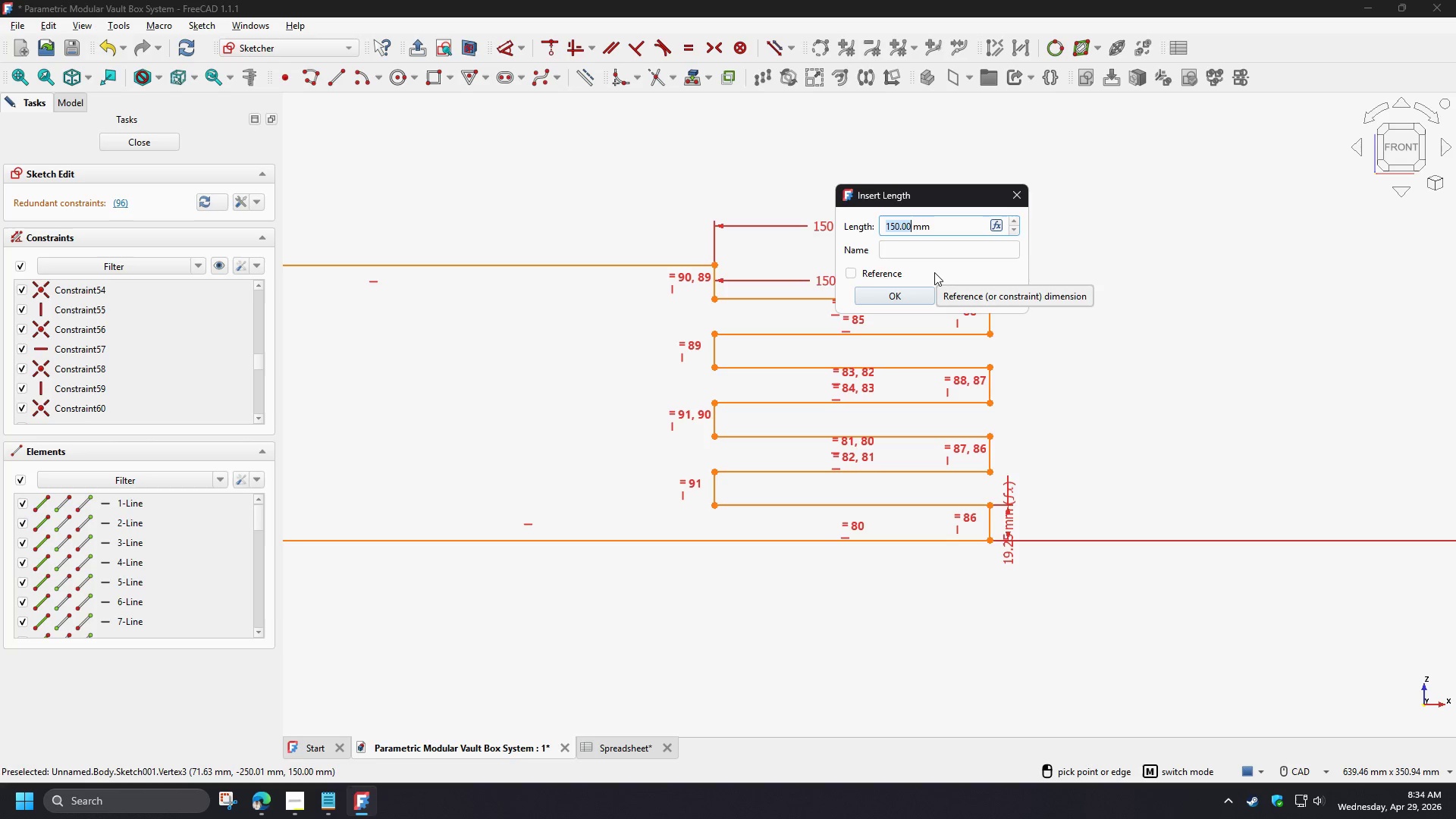 
key(Numpad1)
 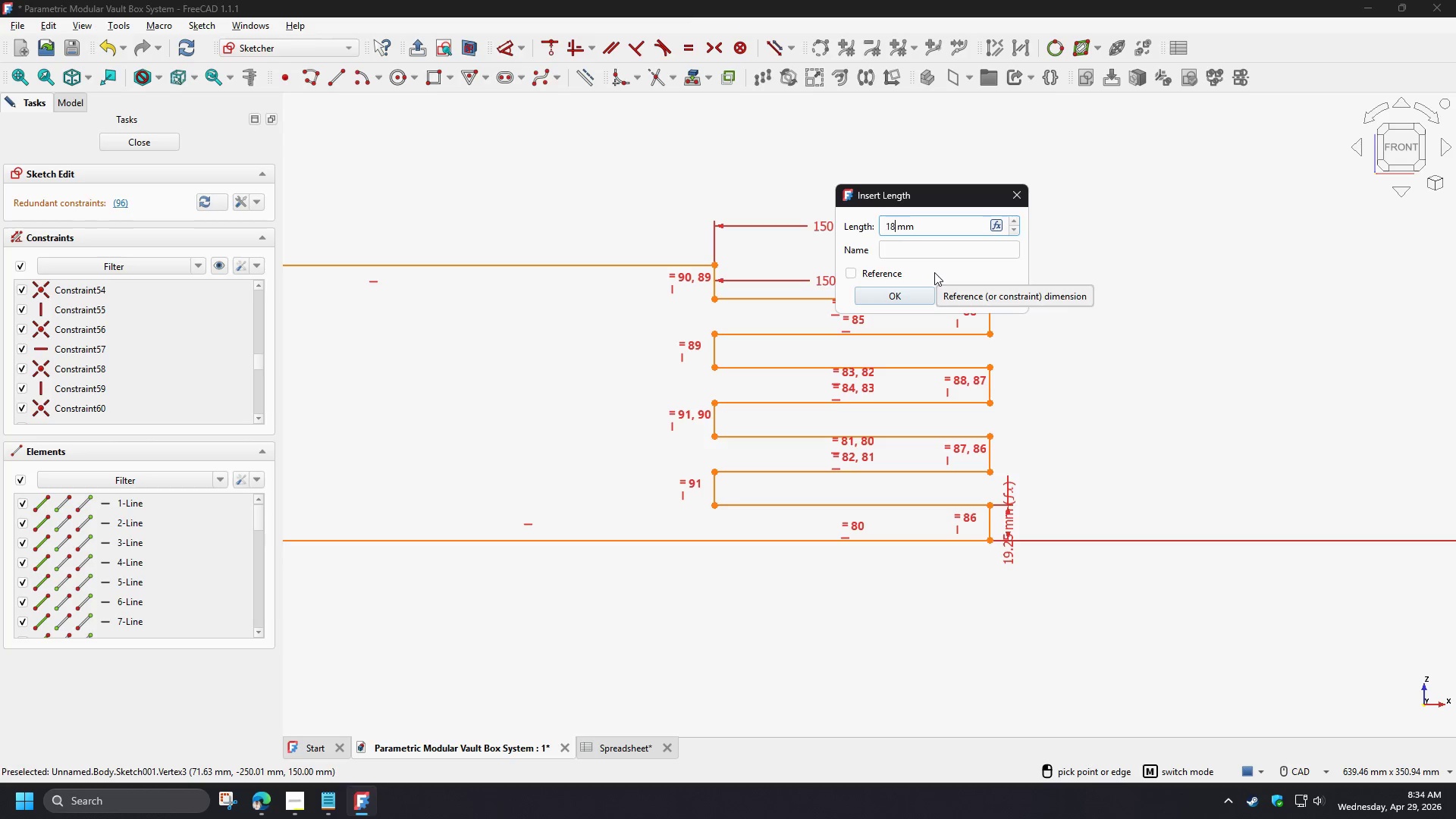 
key(Numpad8)
 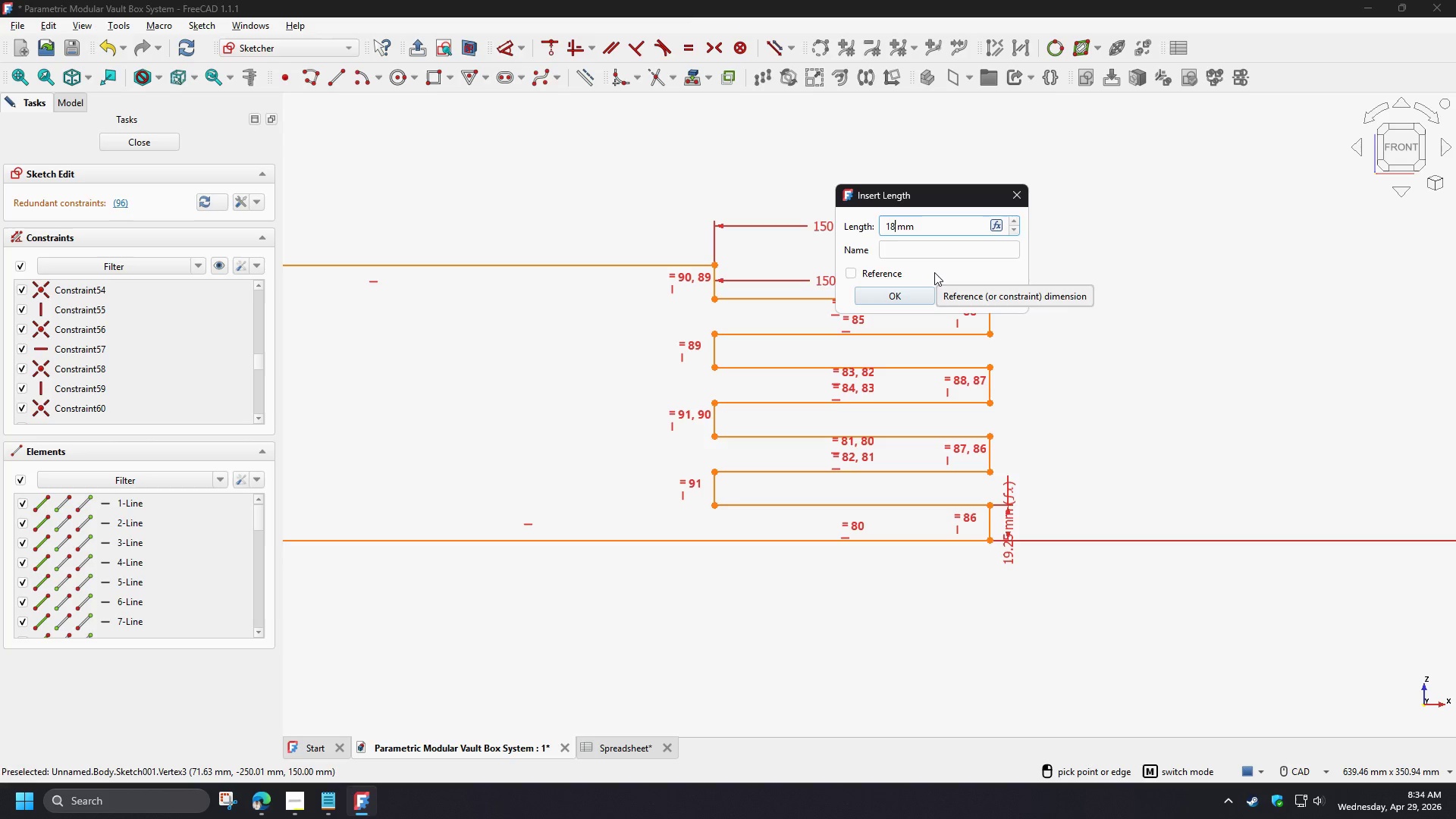 
key(NumpadDecimal)
 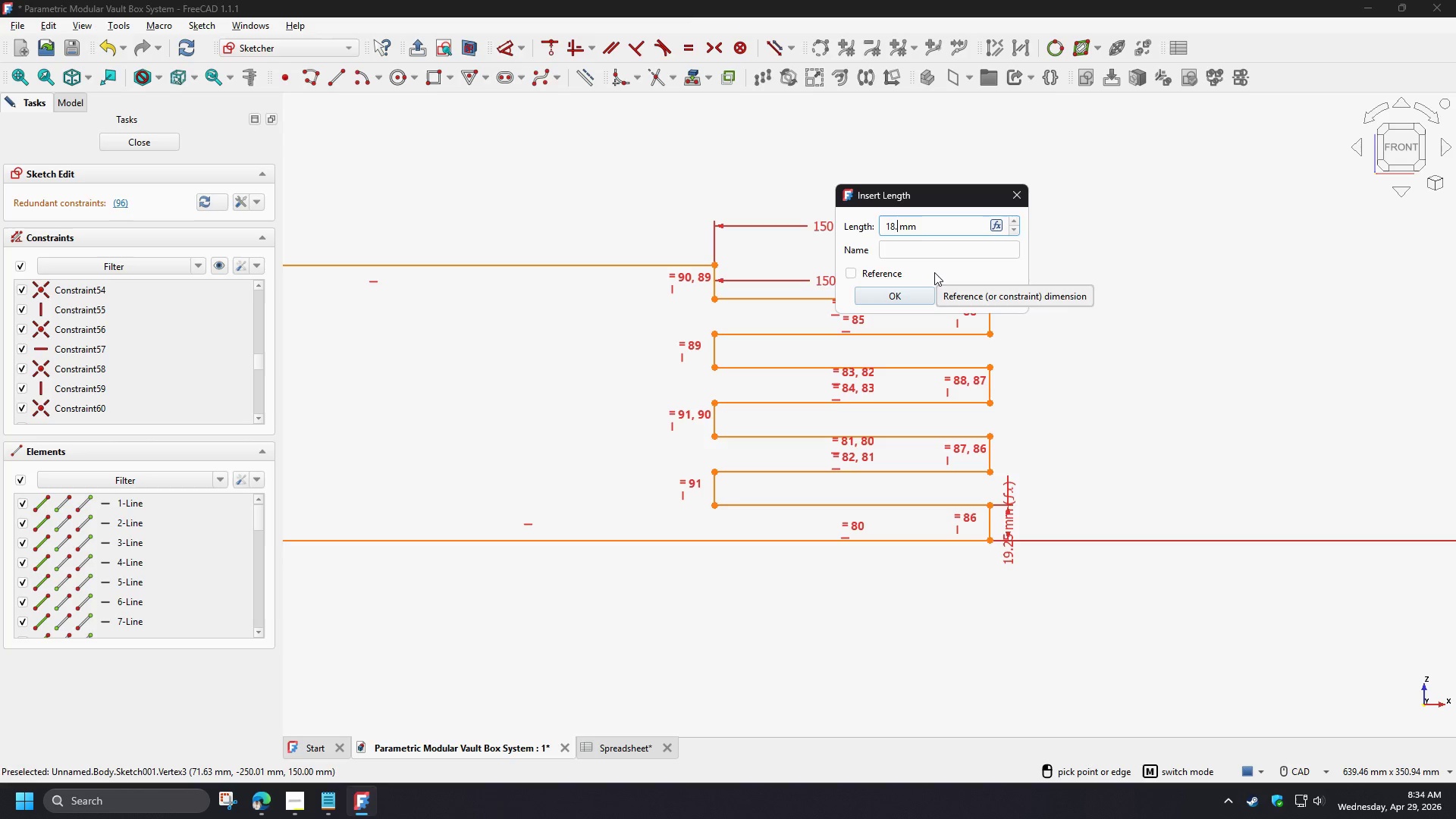 
key(Numpad5)
 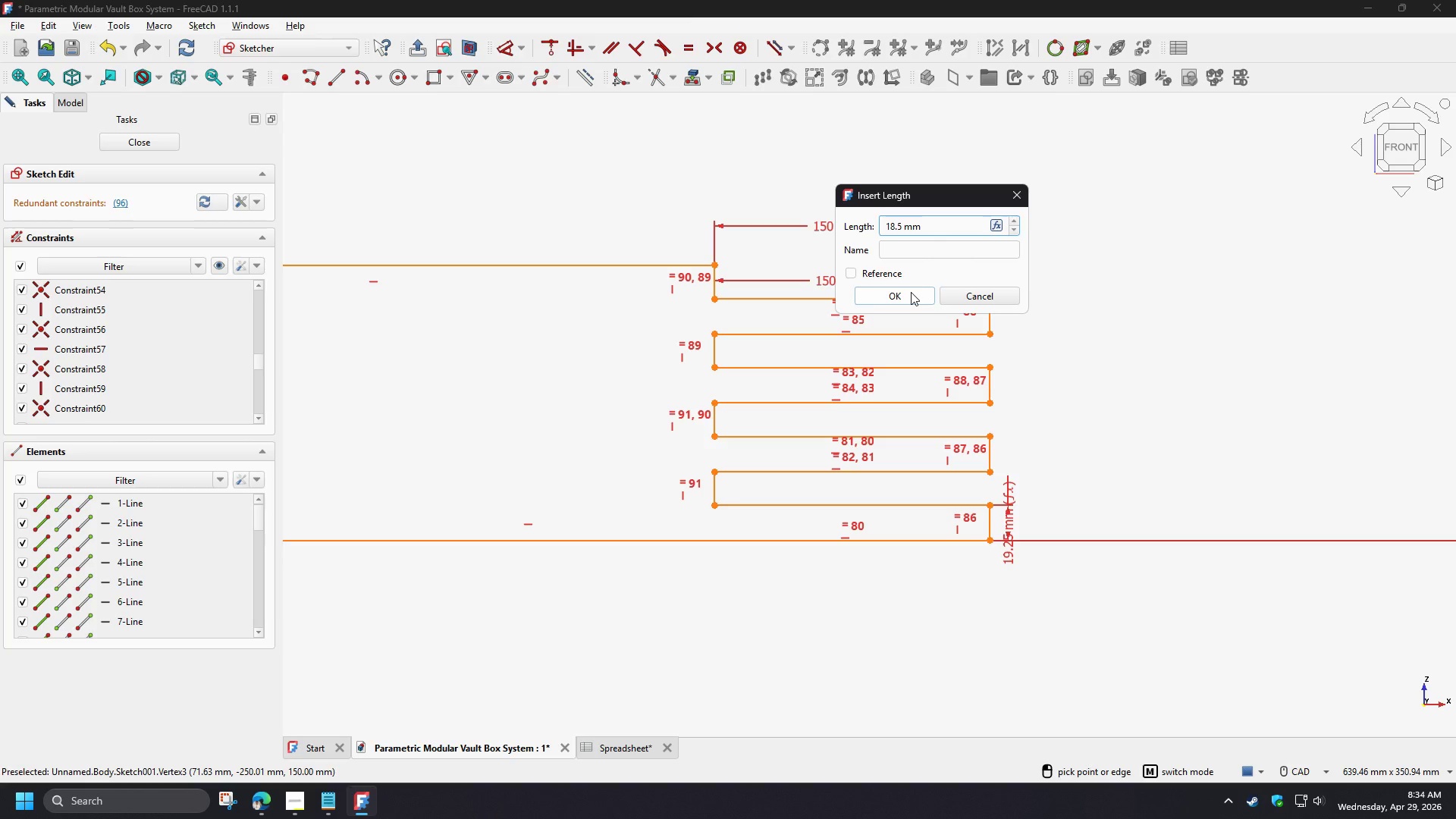 
left_click([911, 292])
 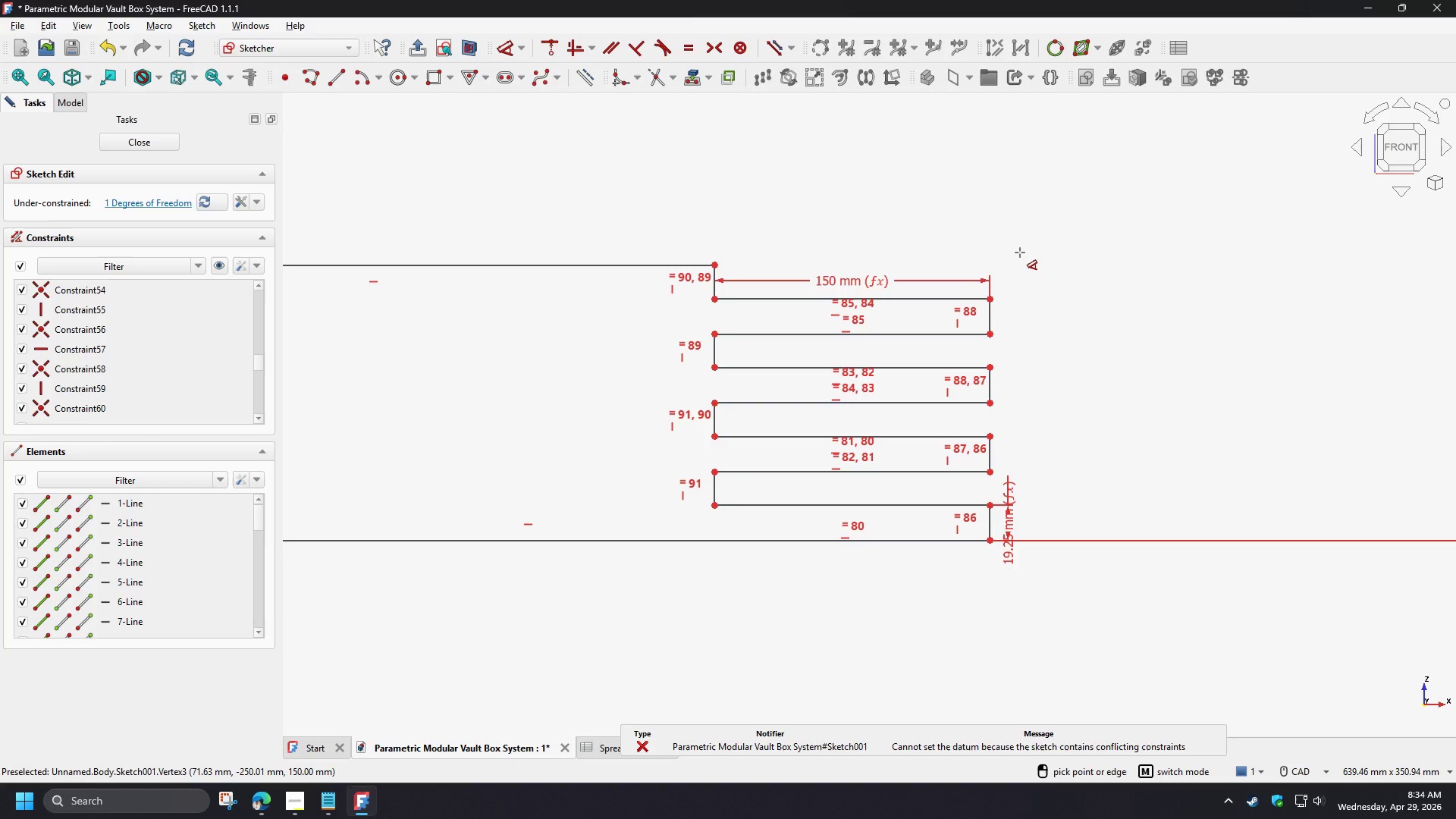 
right_click([1020, 253])
 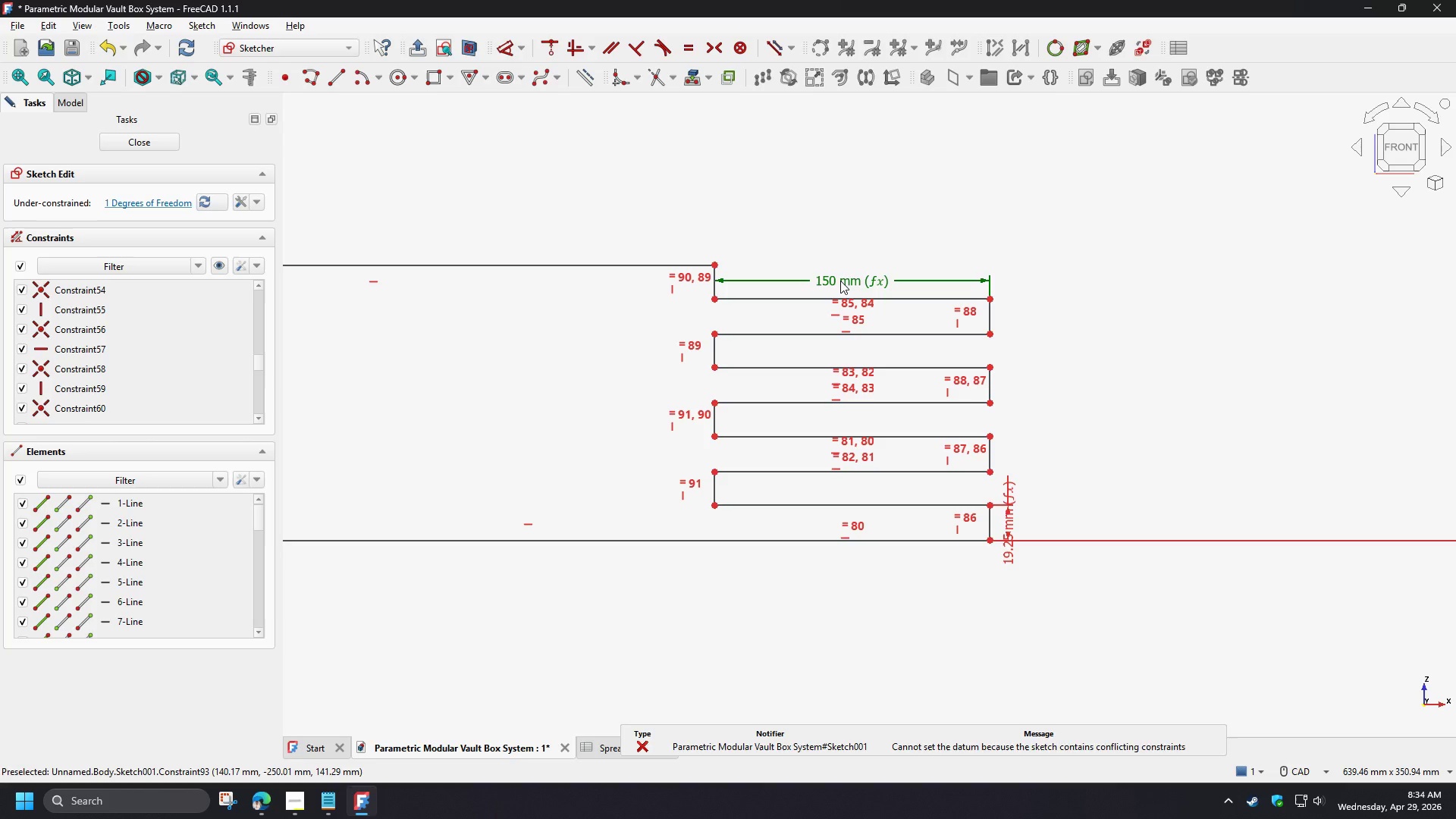 
left_click_drag(start_coordinate=[840, 281], to_coordinate=[841, 204])
 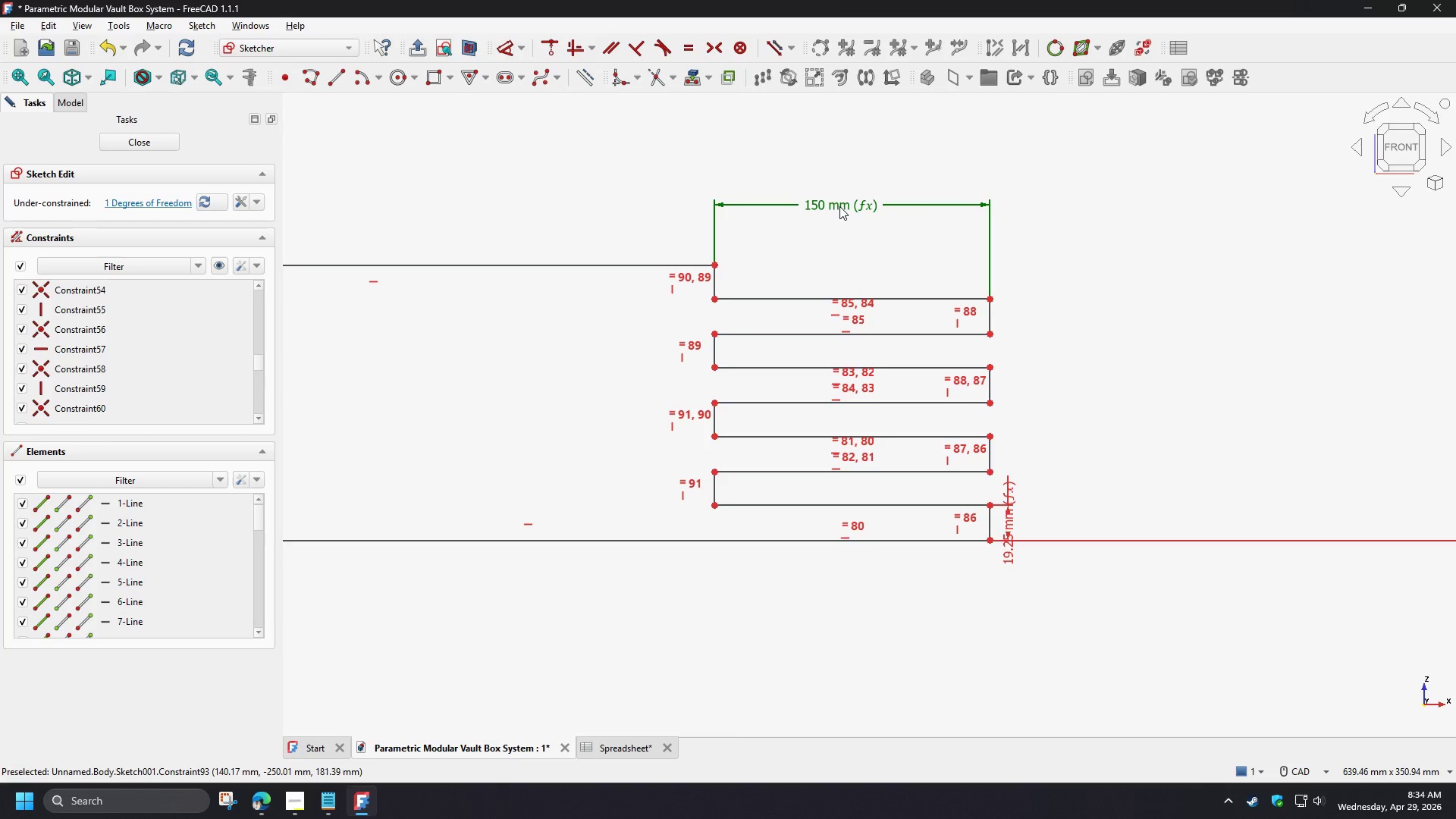 
double_click([839, 206])
 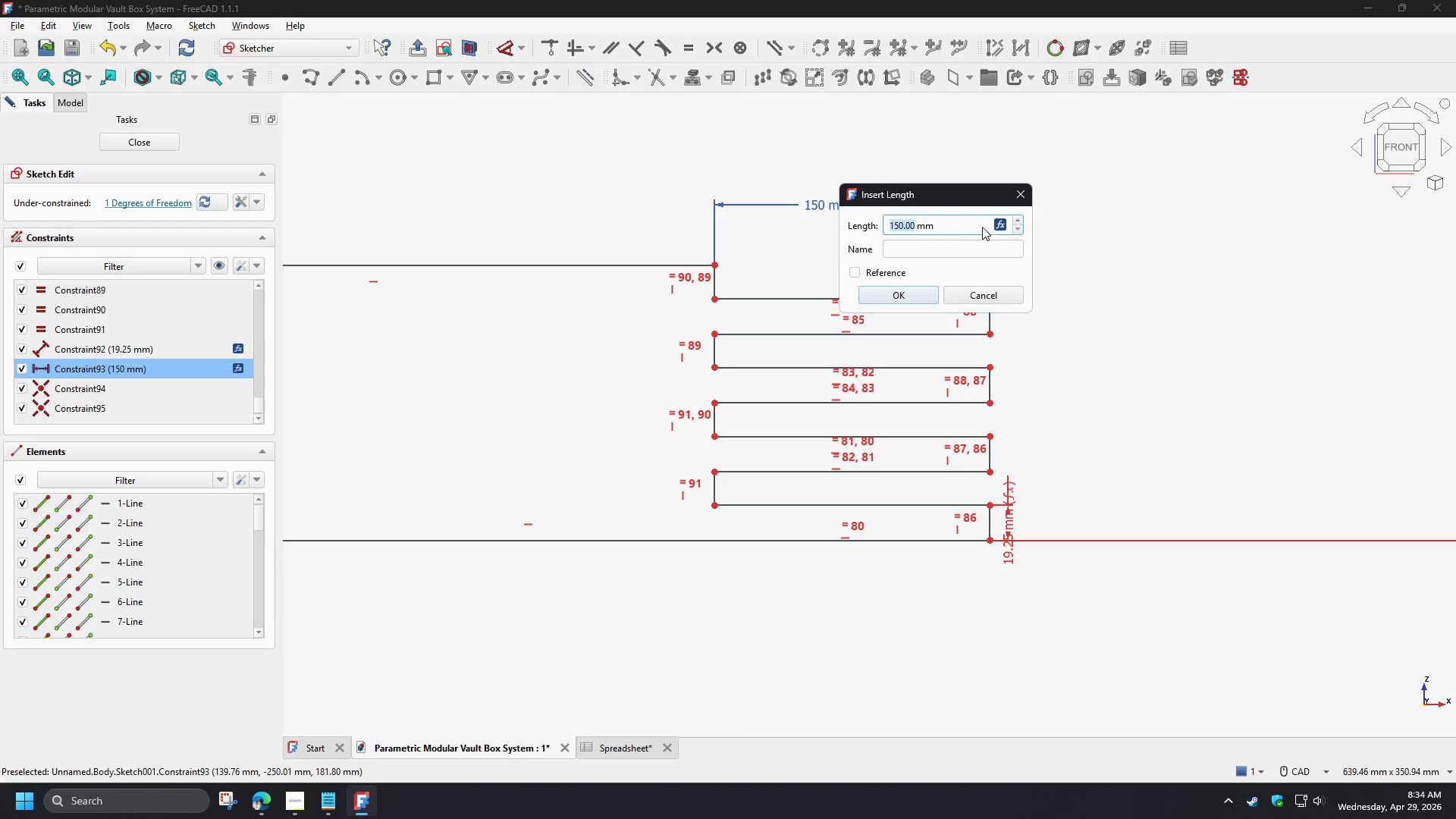 
left_click([1001, 223])
 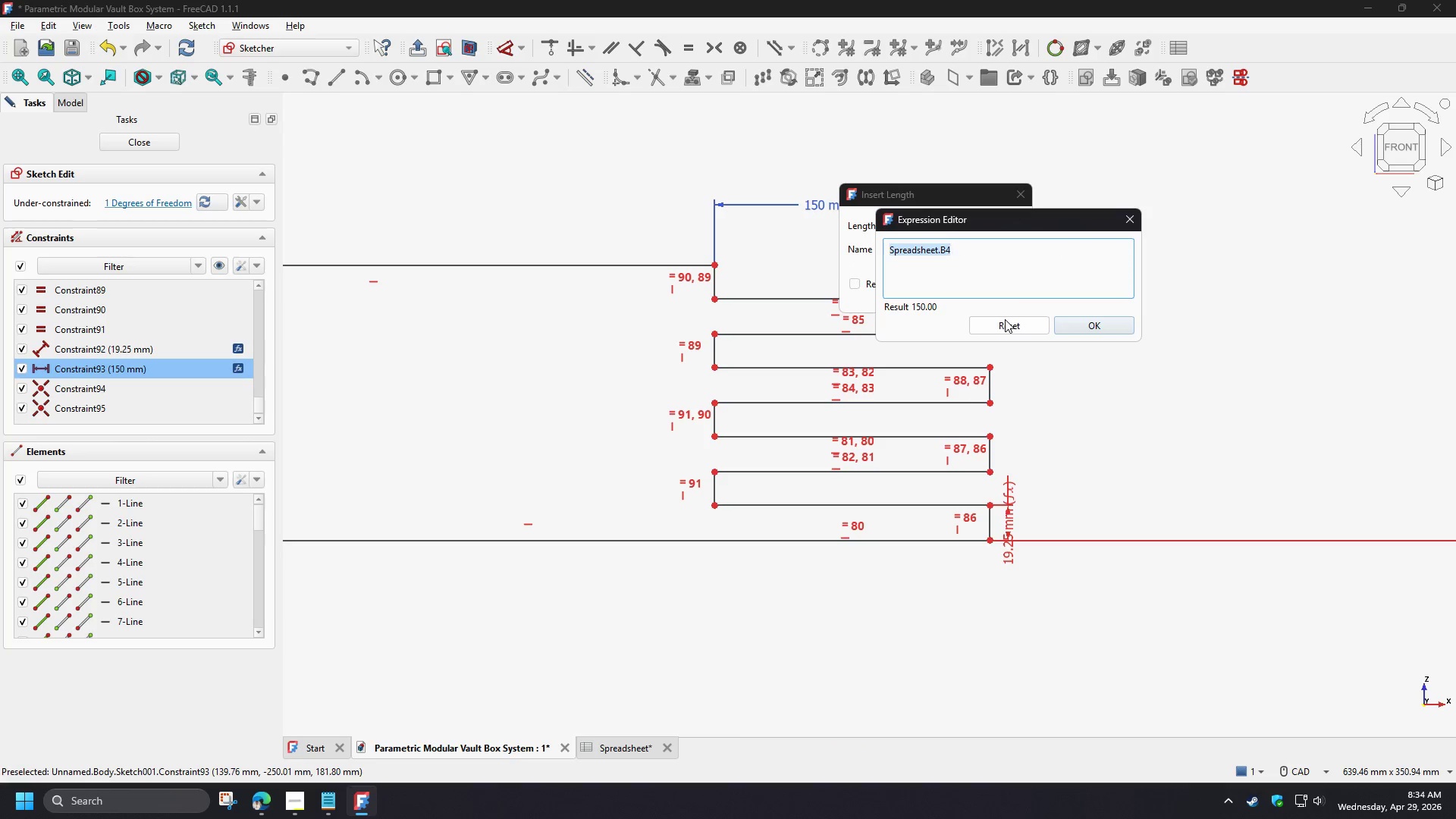 
left_click([1008, 325])
 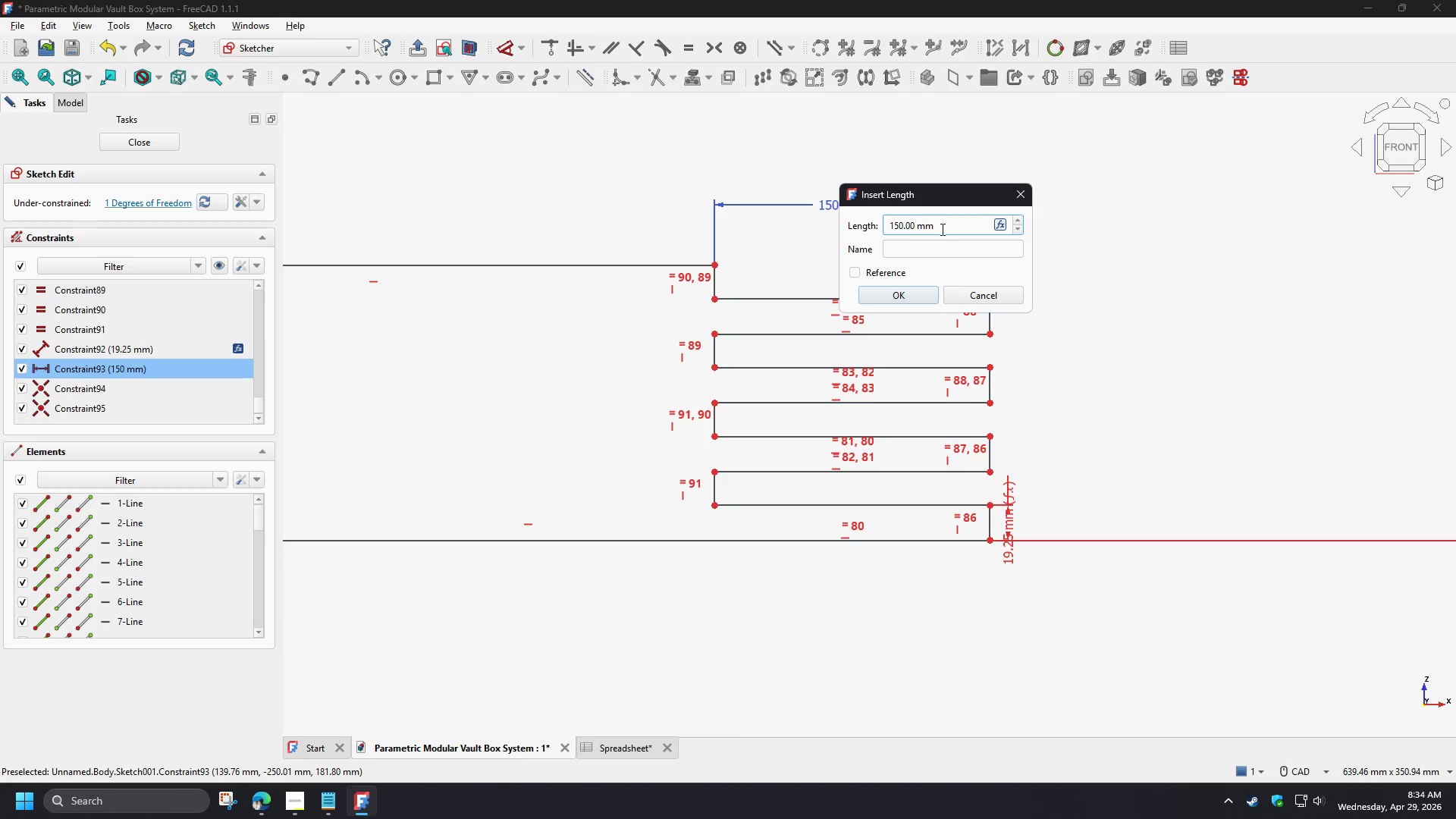 
left_click_drag(start_coordinate=[945, 229], to_coordinate=[777, 218])
 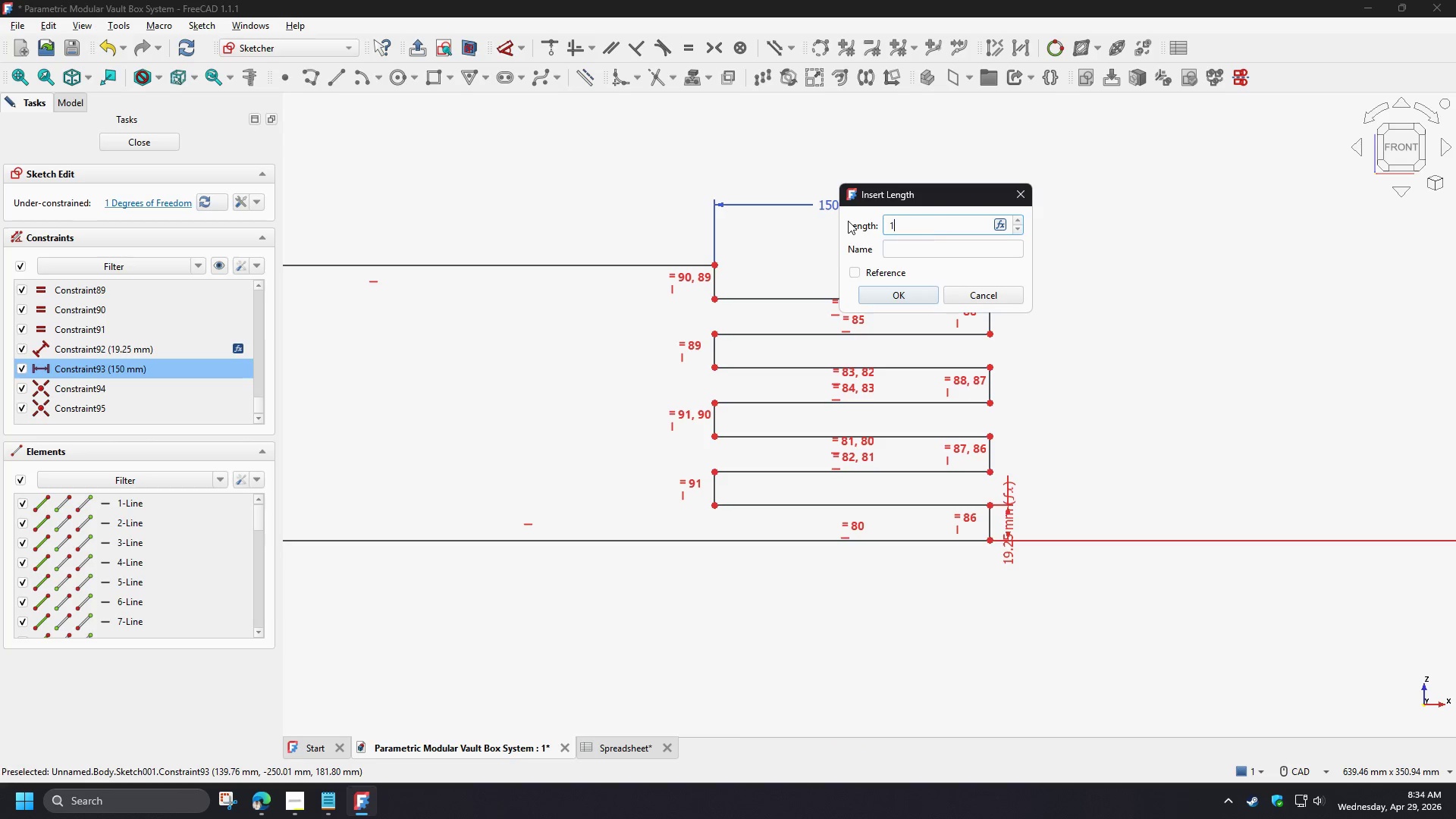 
key(Numpad1)
 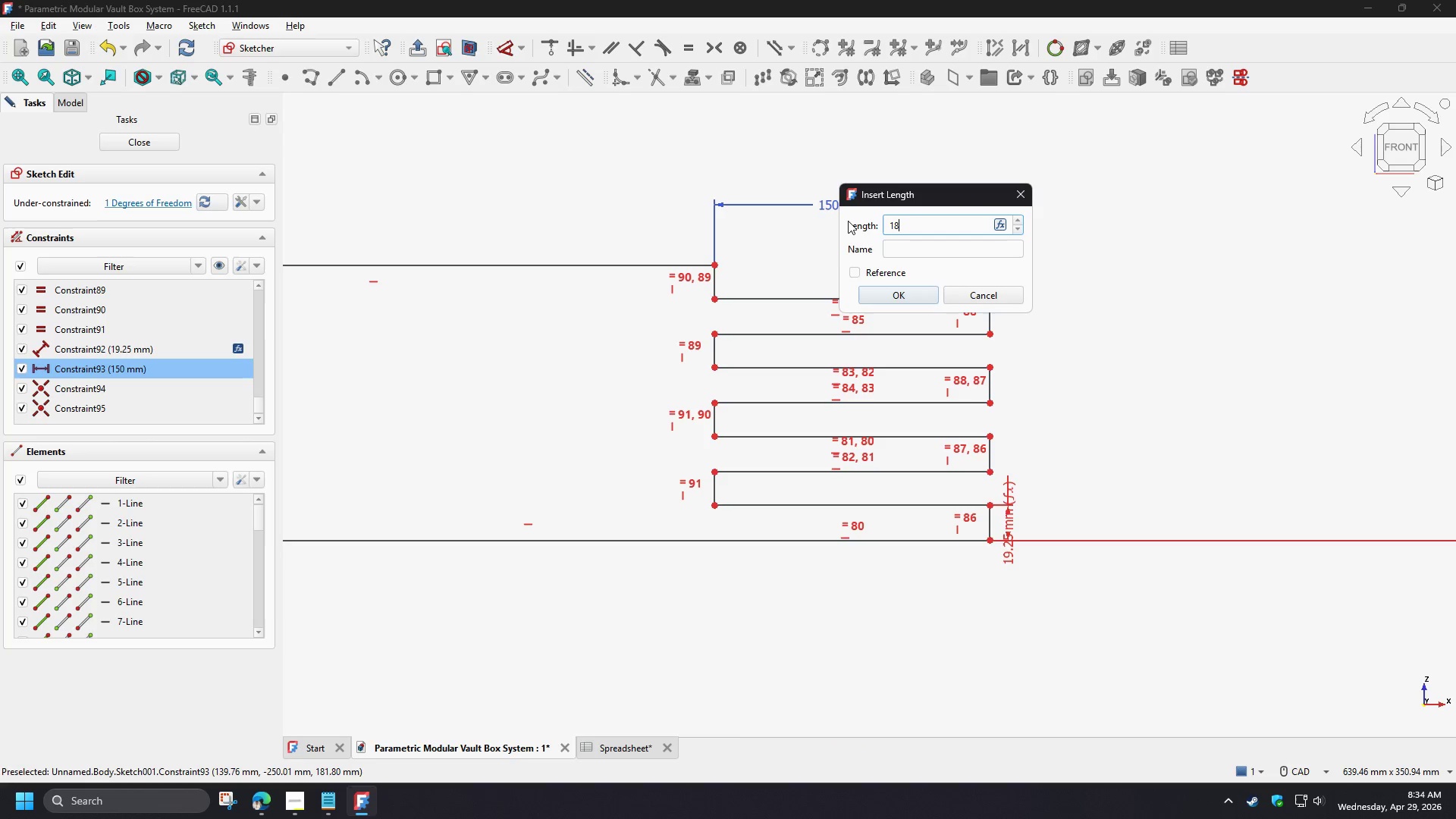 
key(Numpad8)
 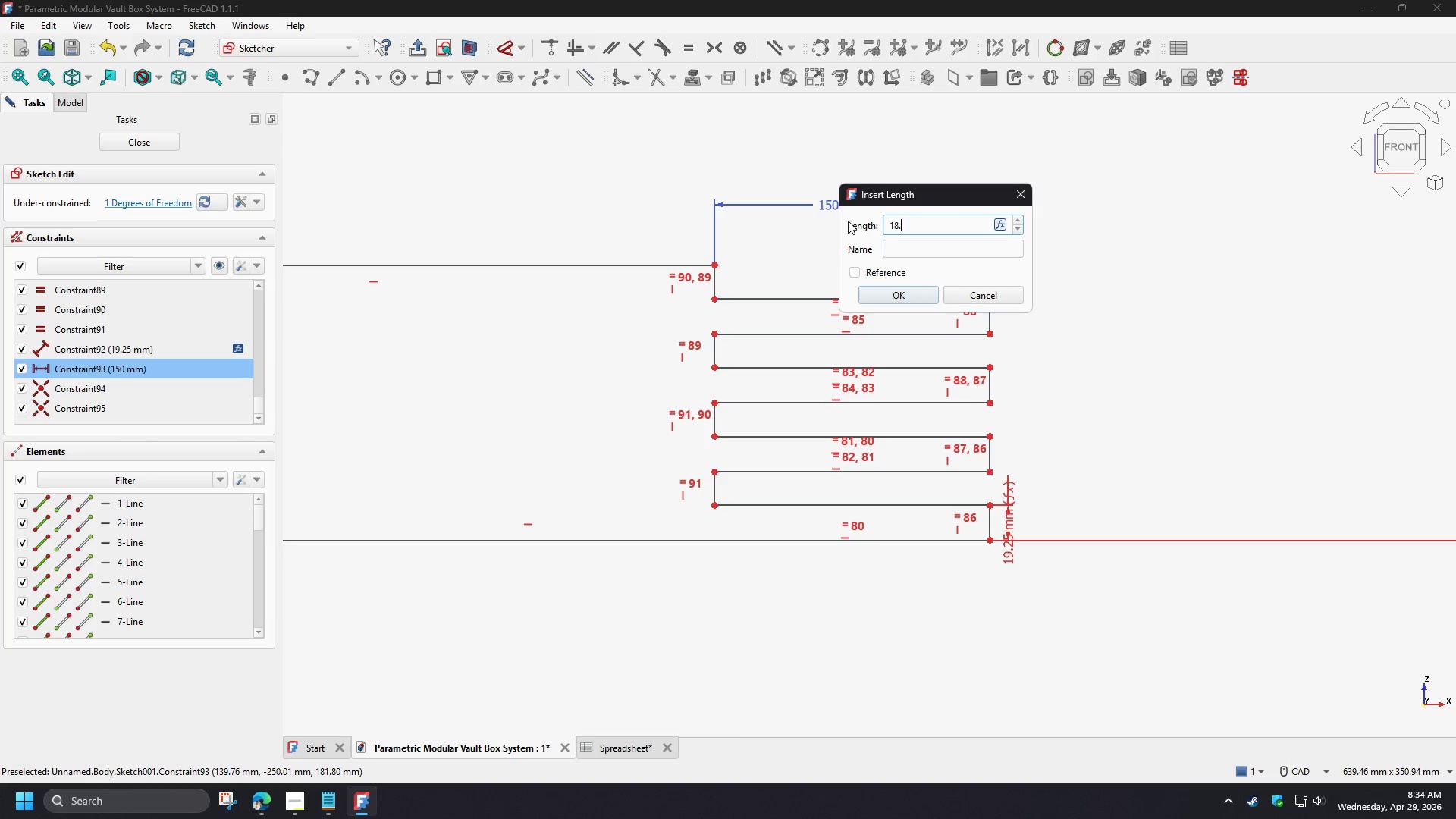 
key(NumpadDecimal)
 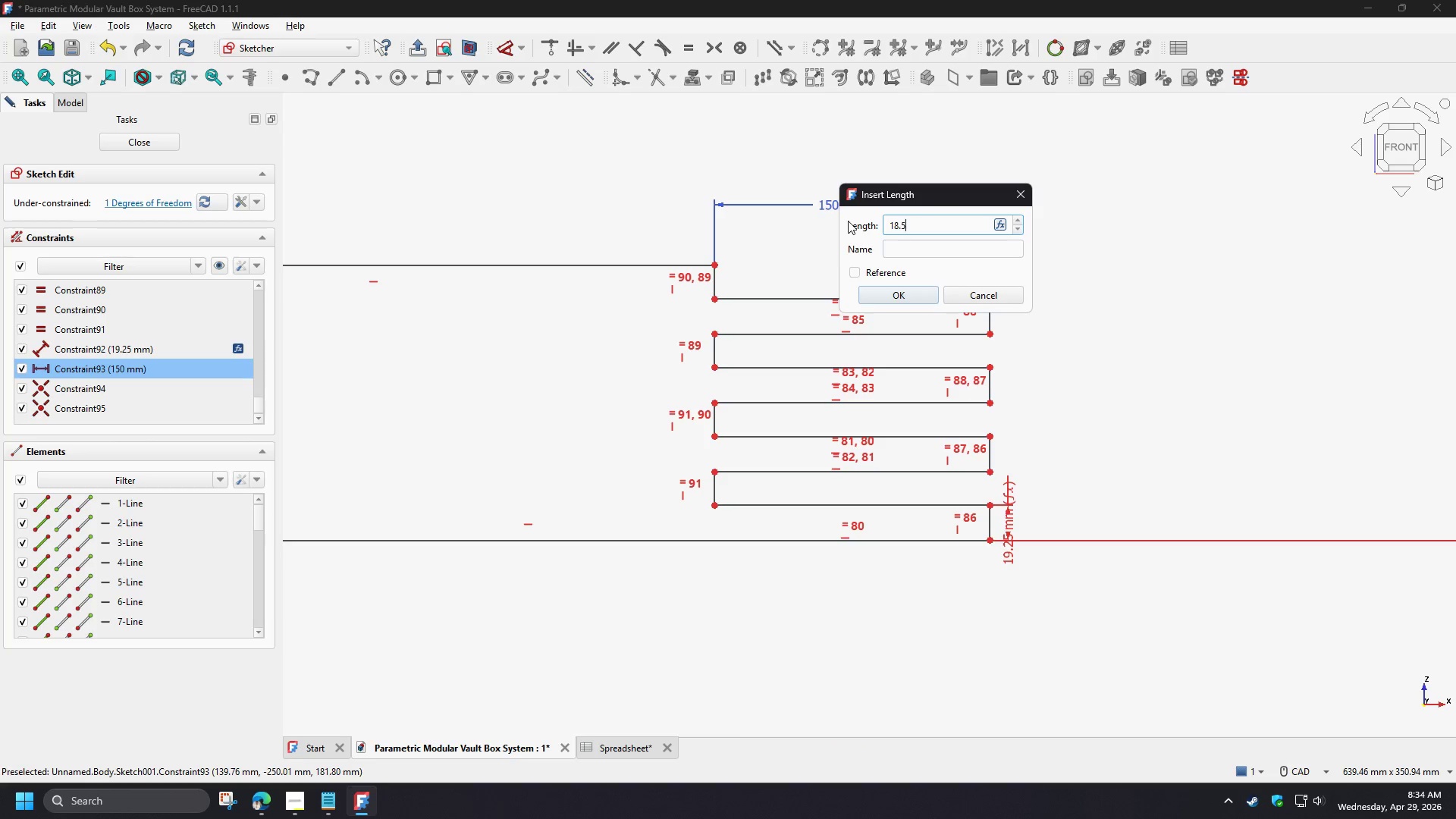 
key(Numpad5)
 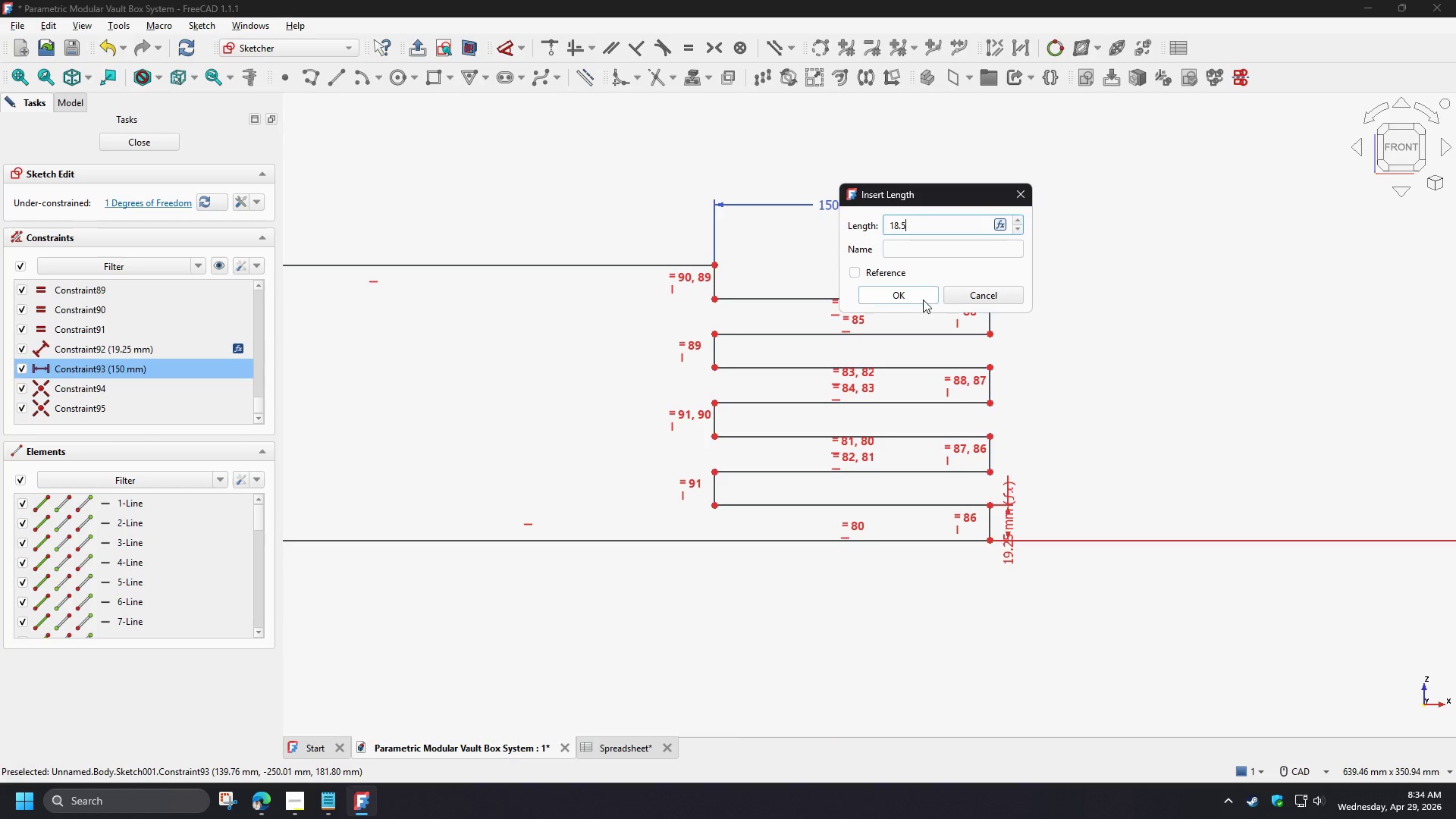 
left_click([923, 300])
 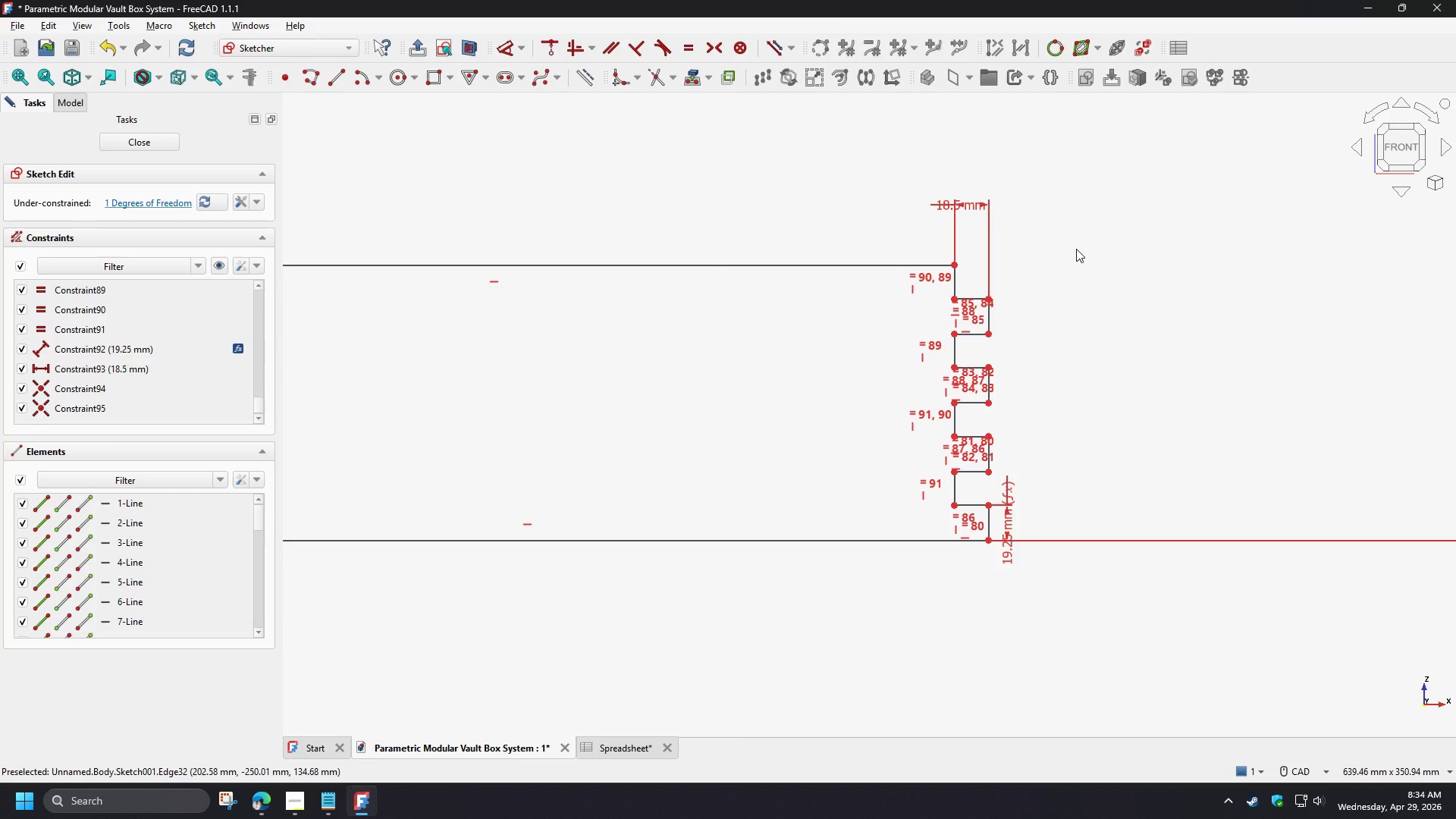 
left_click([1076, 249])
 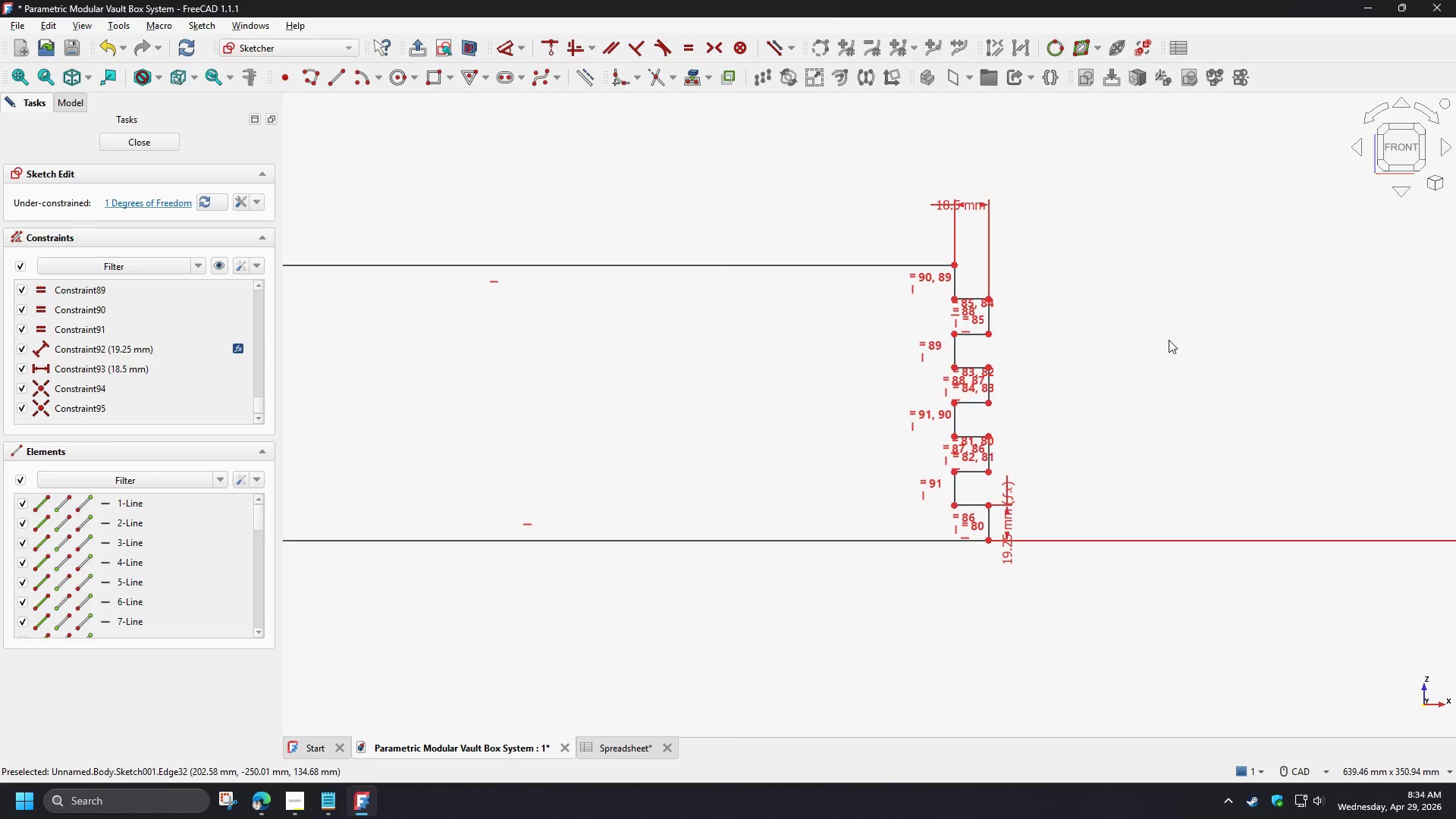 
scroll: coordinate [1176, 354], scroll_direction: down, amount: 2.0
 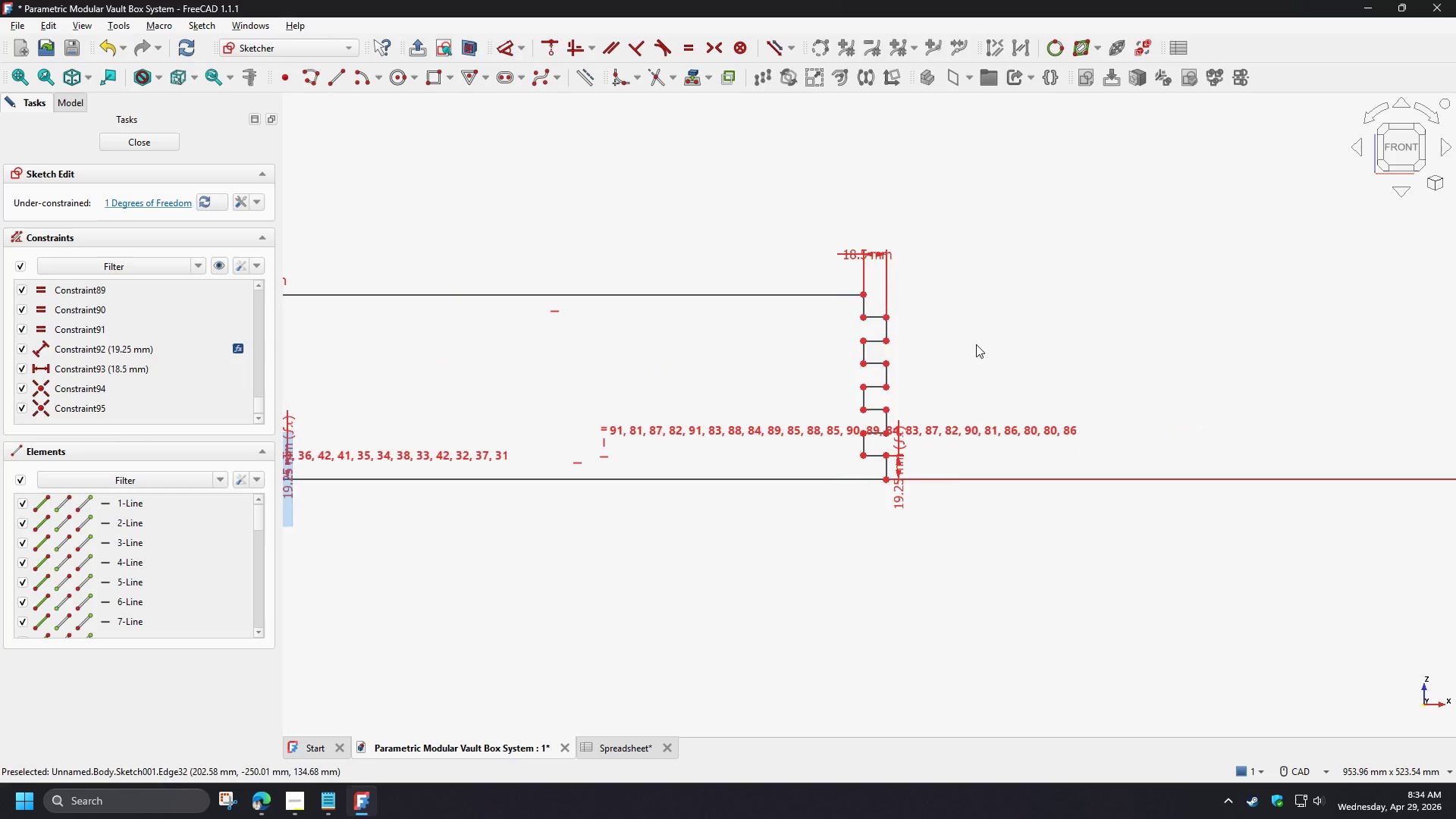 
scroll: coordinate [965, 391], scroll_direction: up, amount: 2.0
 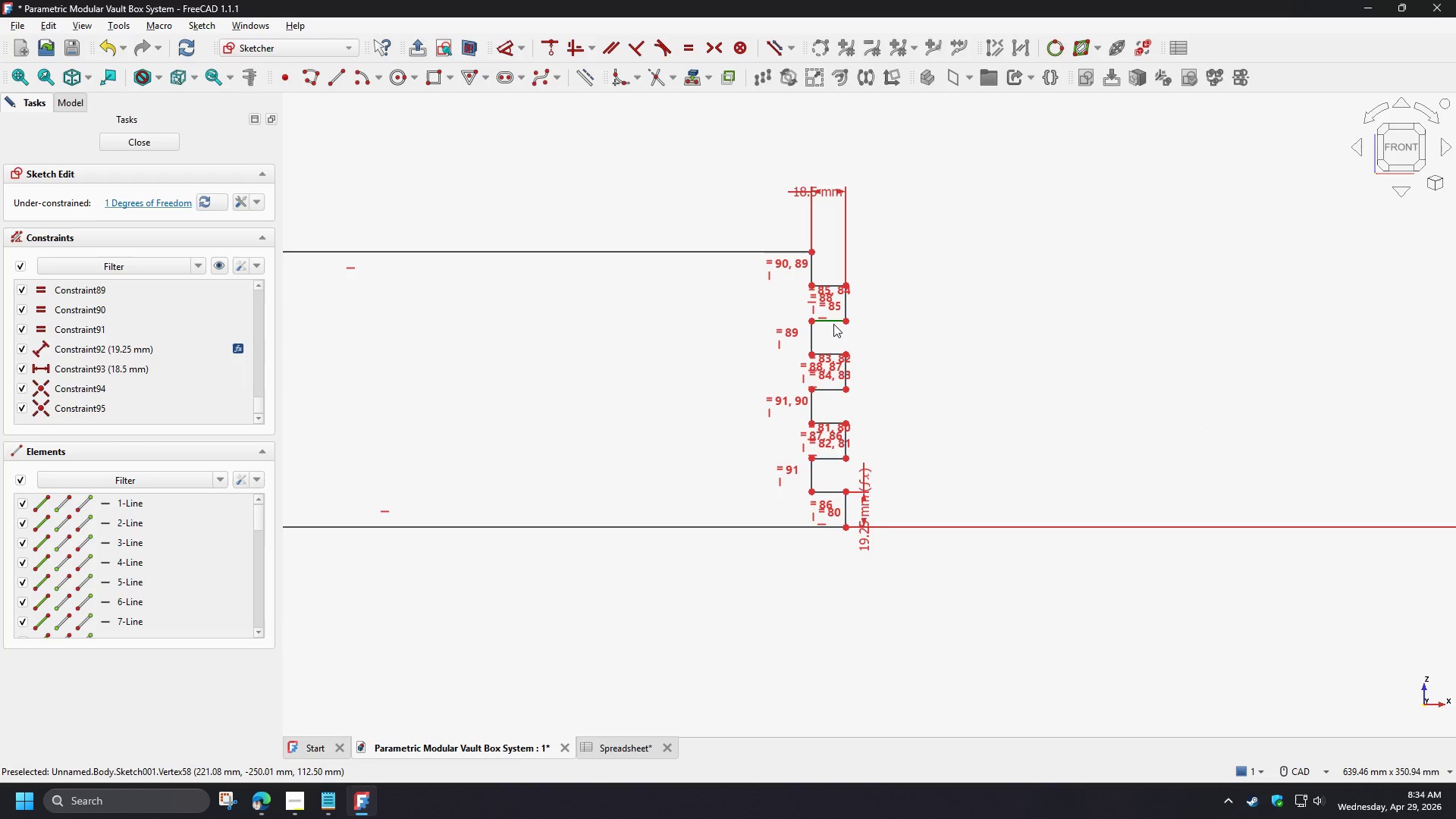 
left_click_drag(start_coordinate=[832, 320], to_coordinate=[912, 369])
 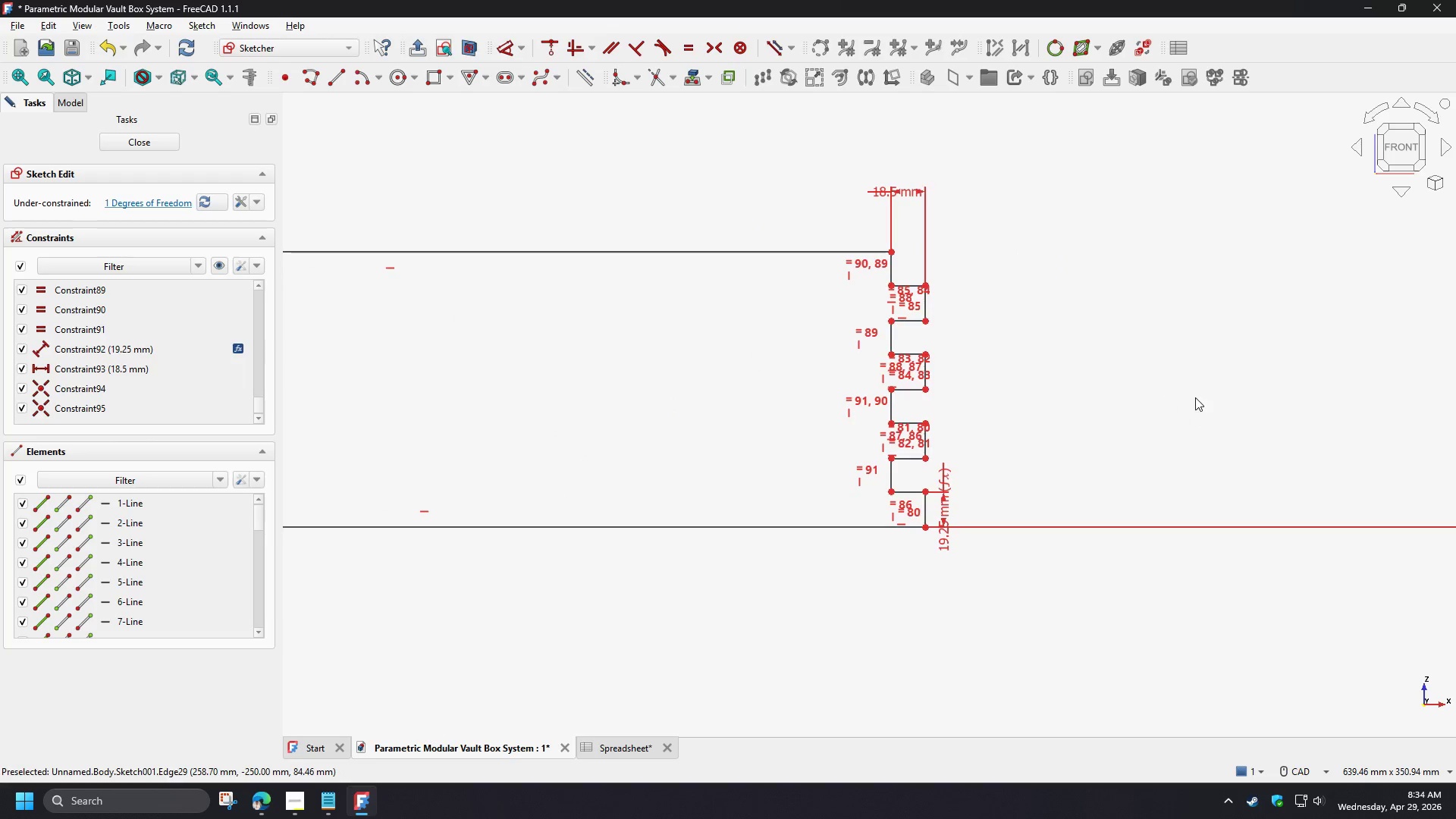 
scroll: coordinate [1195, 397], scroll_direction: down, amount: 3.0
 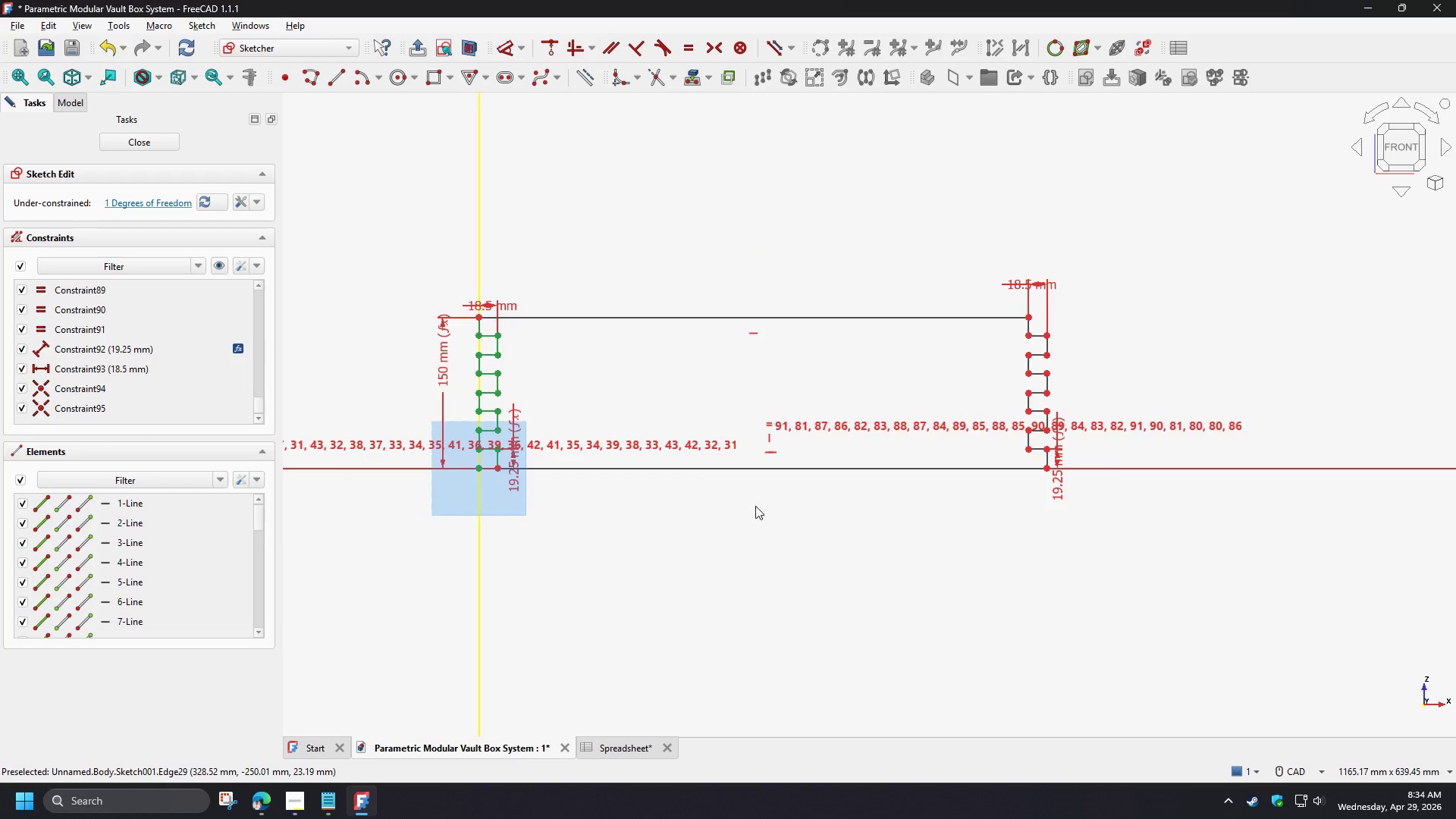 
scroll: coordinate [751, 504], scroll_direction: up, amount: 1.0
 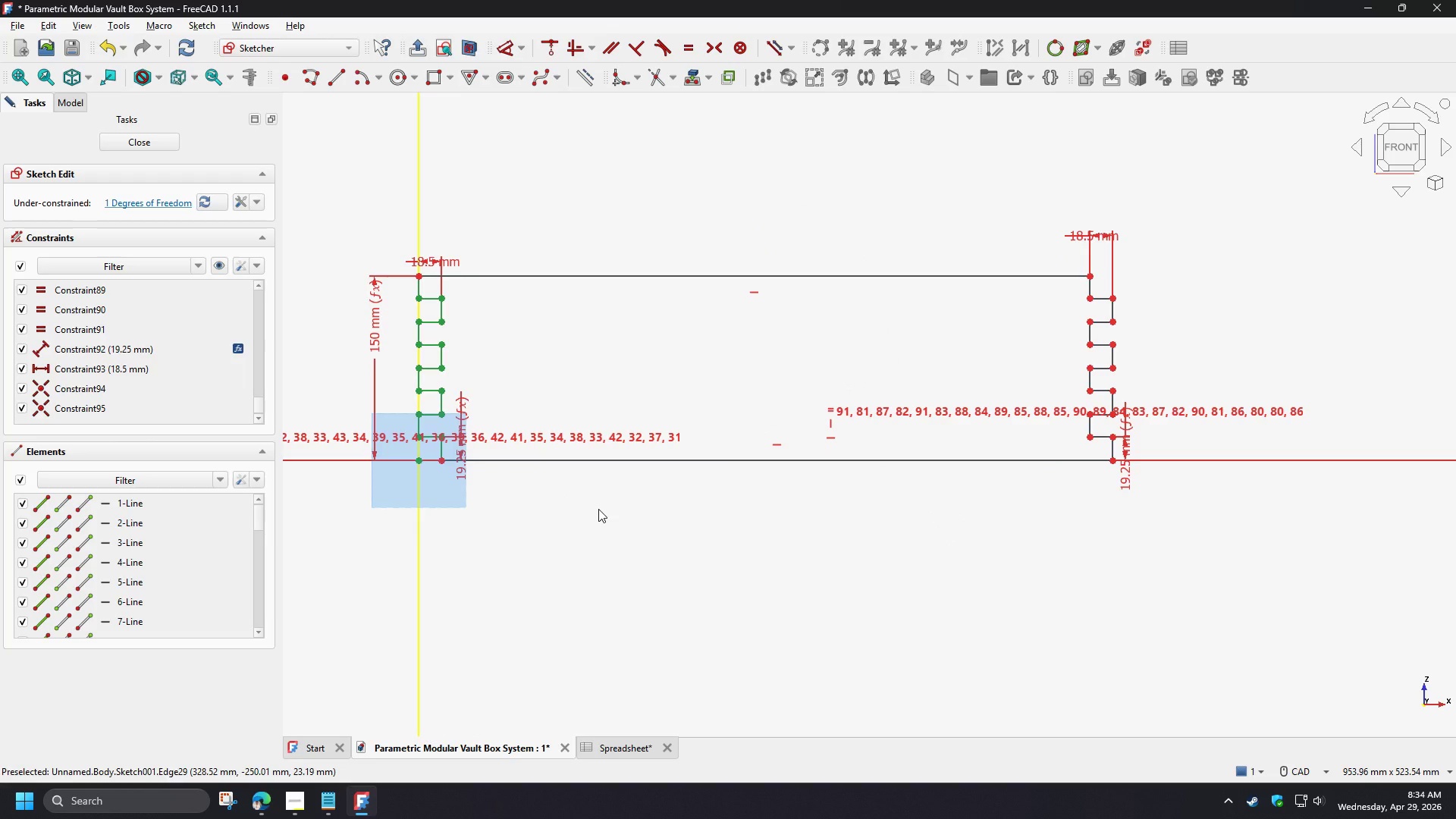 
left_click([598, 509])
 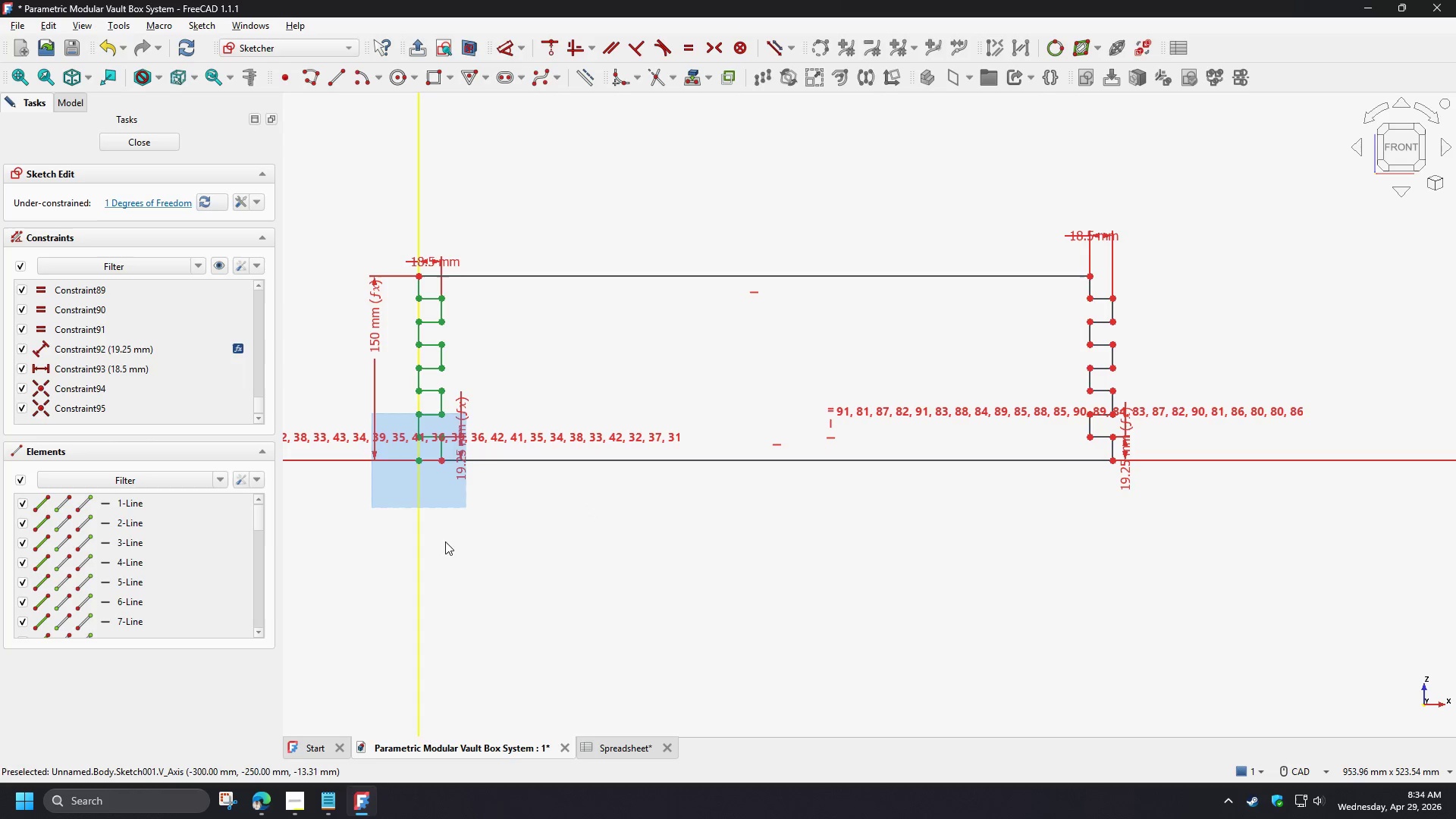 
wait(5.94)
 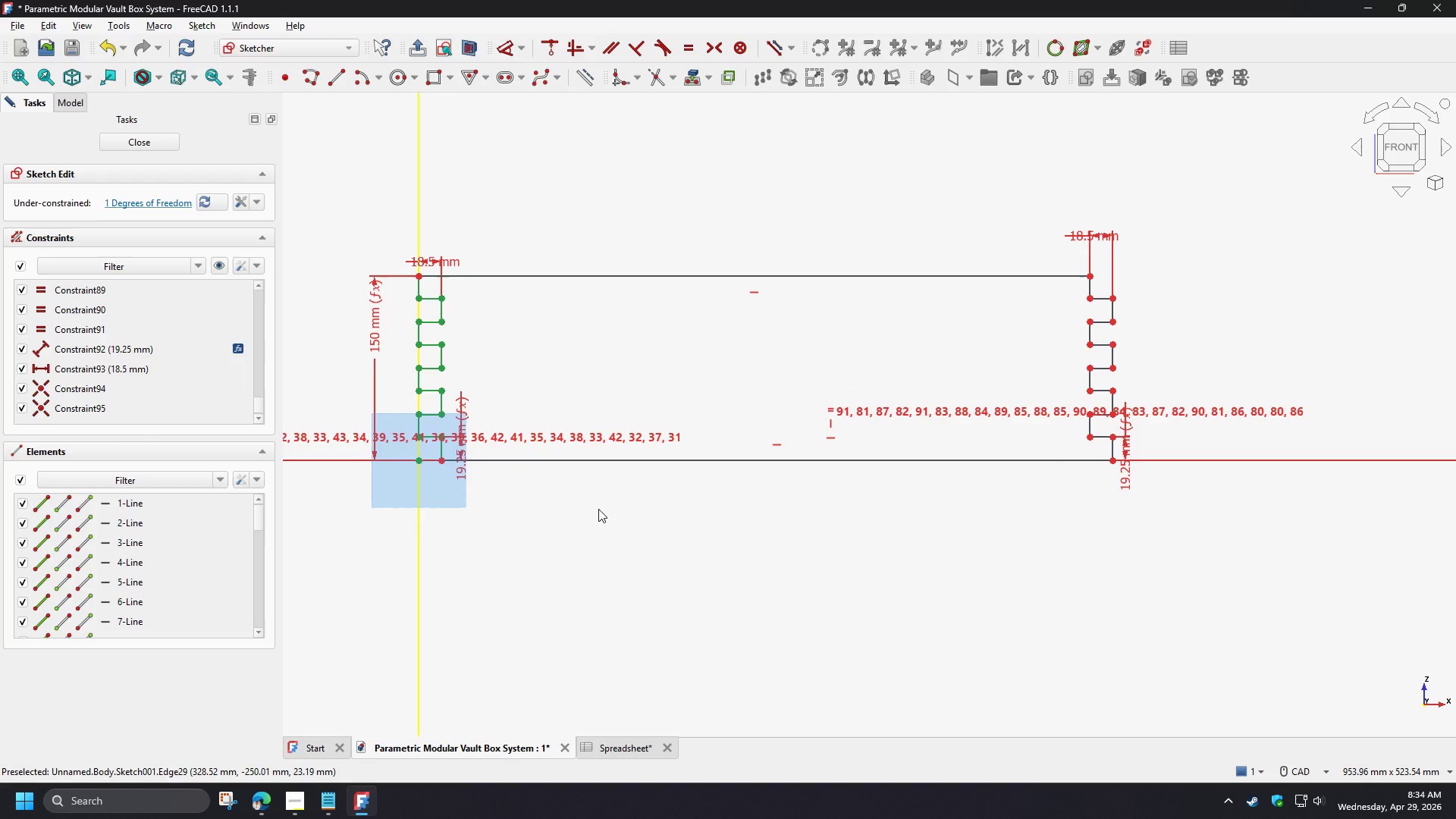 
left_click([417, 547])
 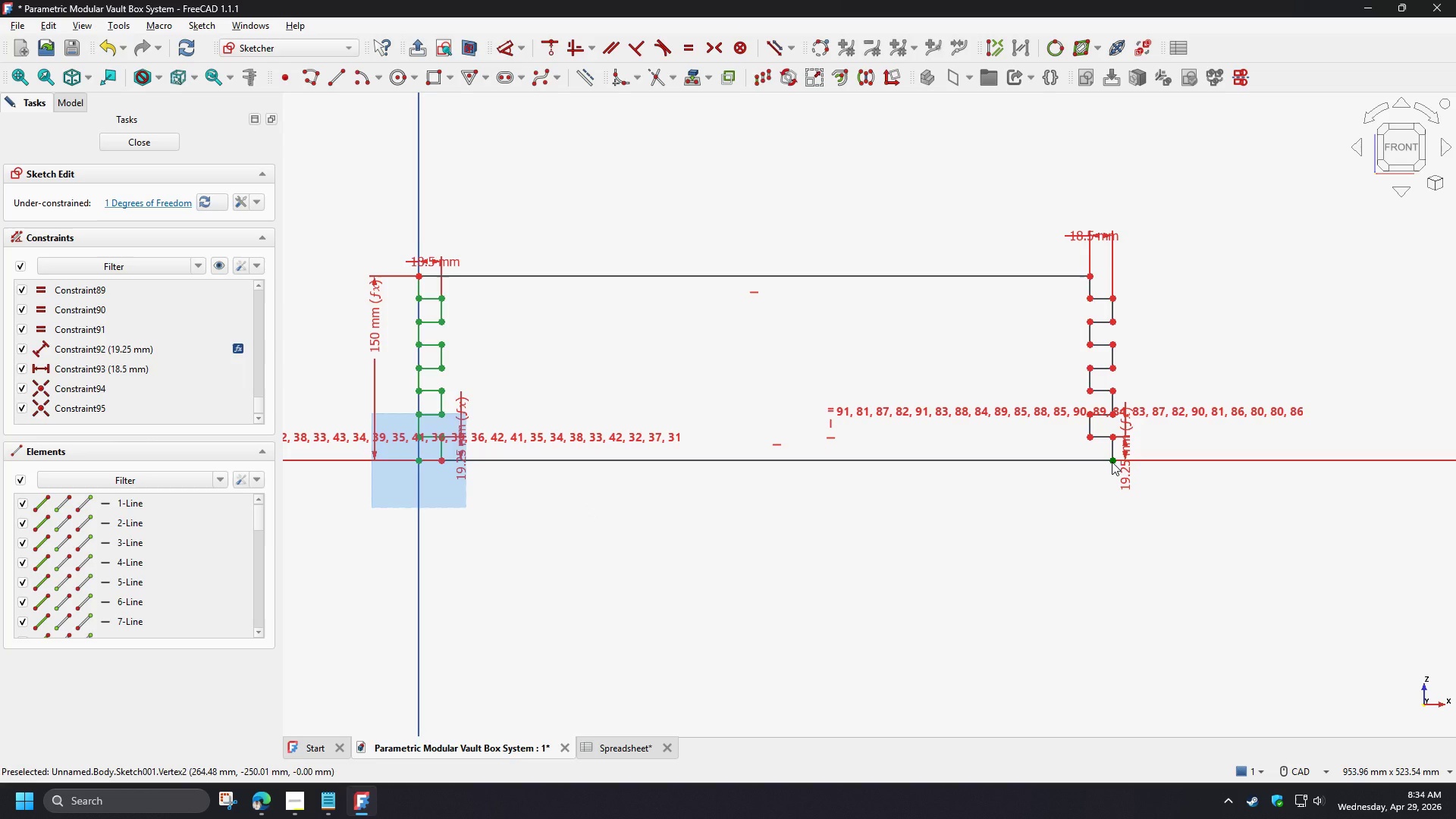 
left_click([1112, 462])
 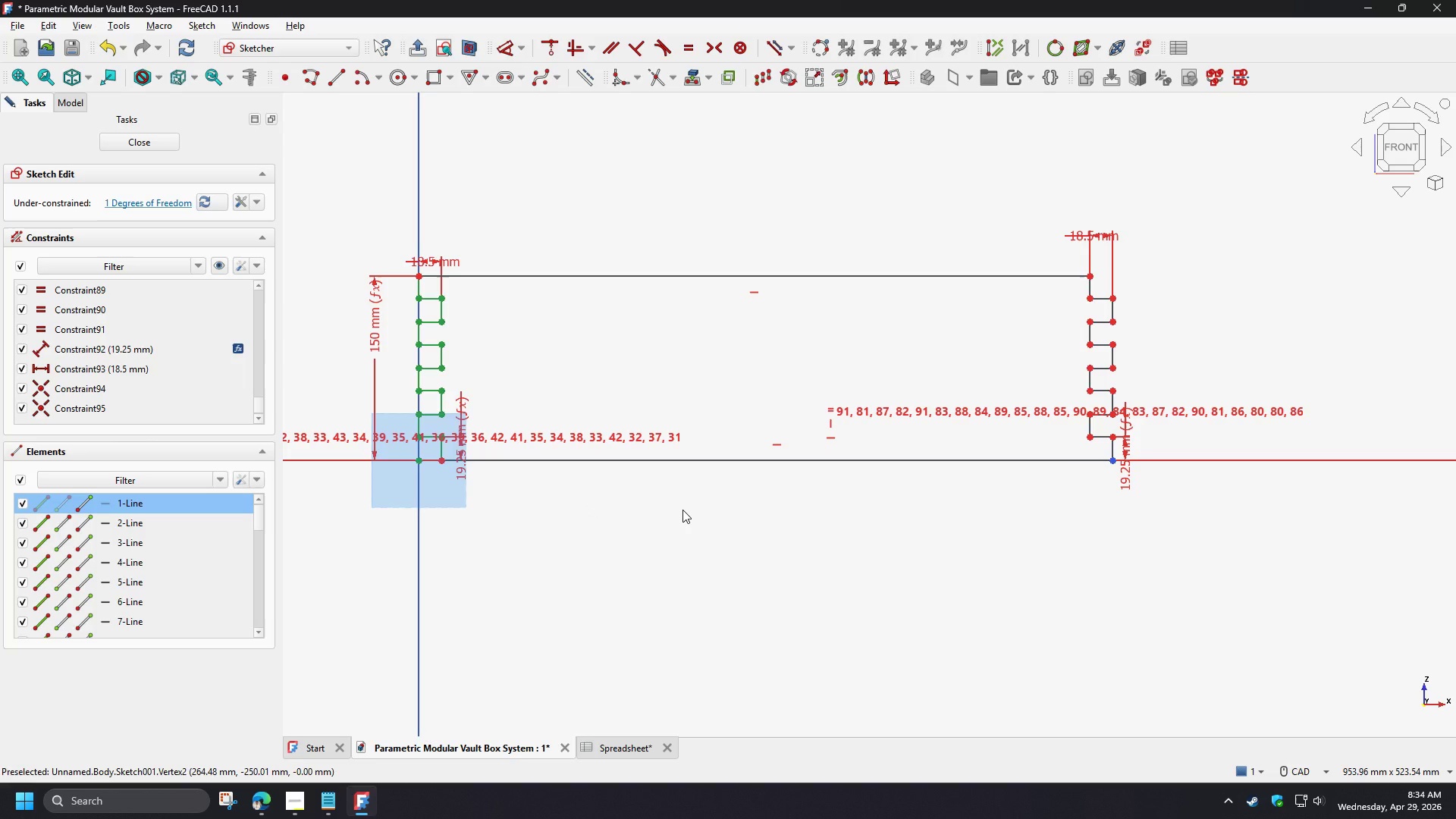 
key(D)
 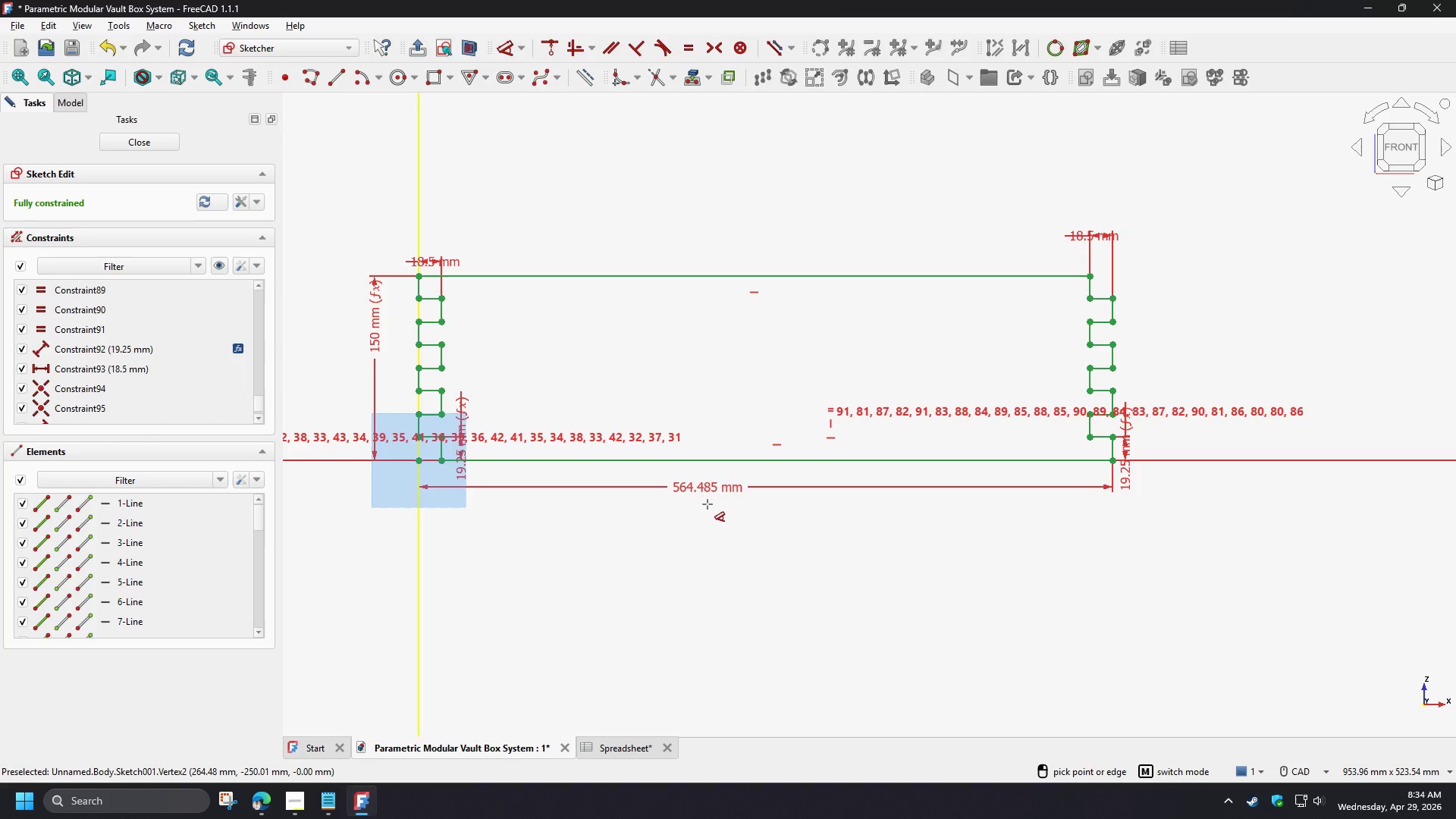 
left_click([708, 504])
 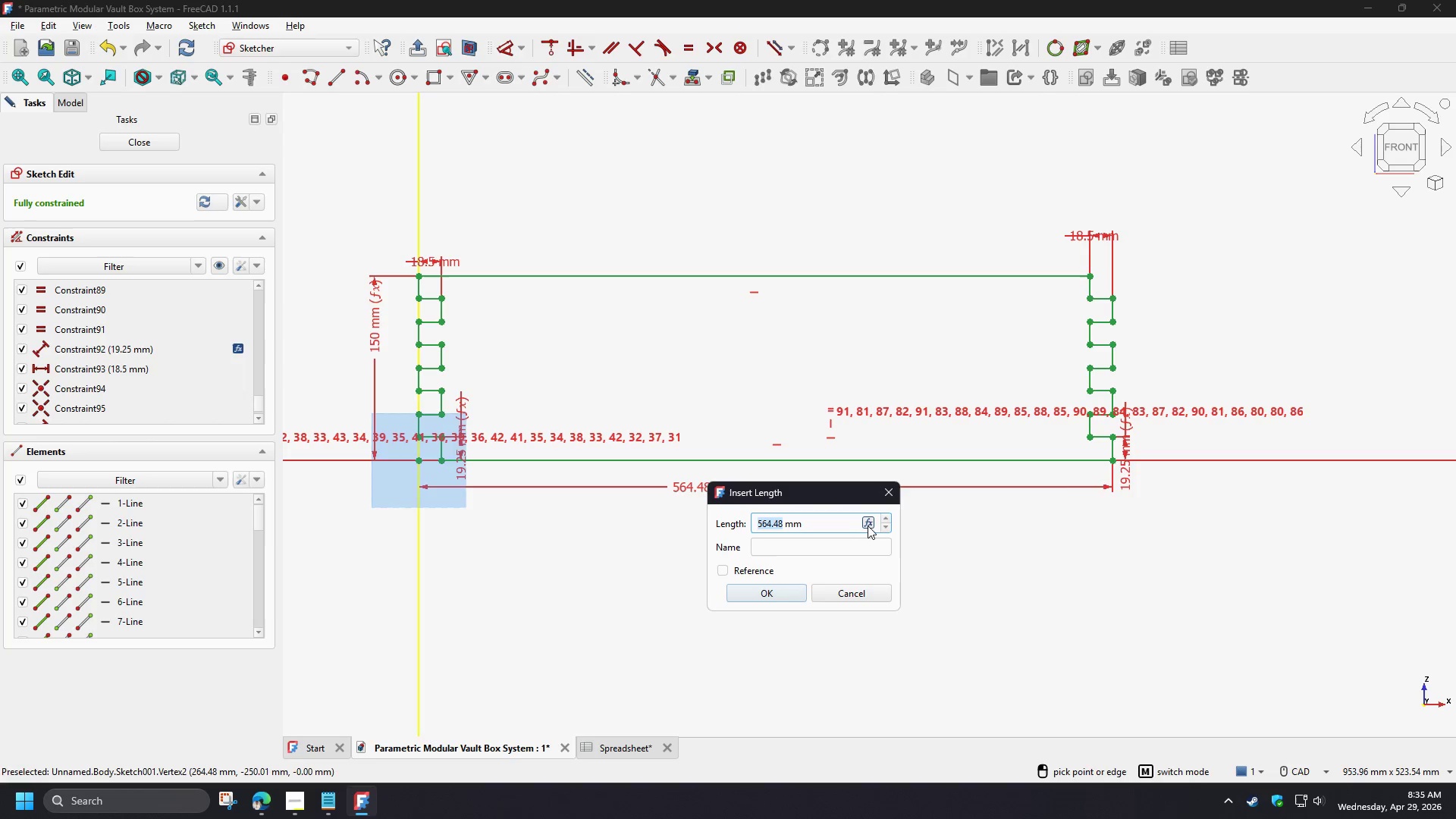 
left_click([871, 524])
 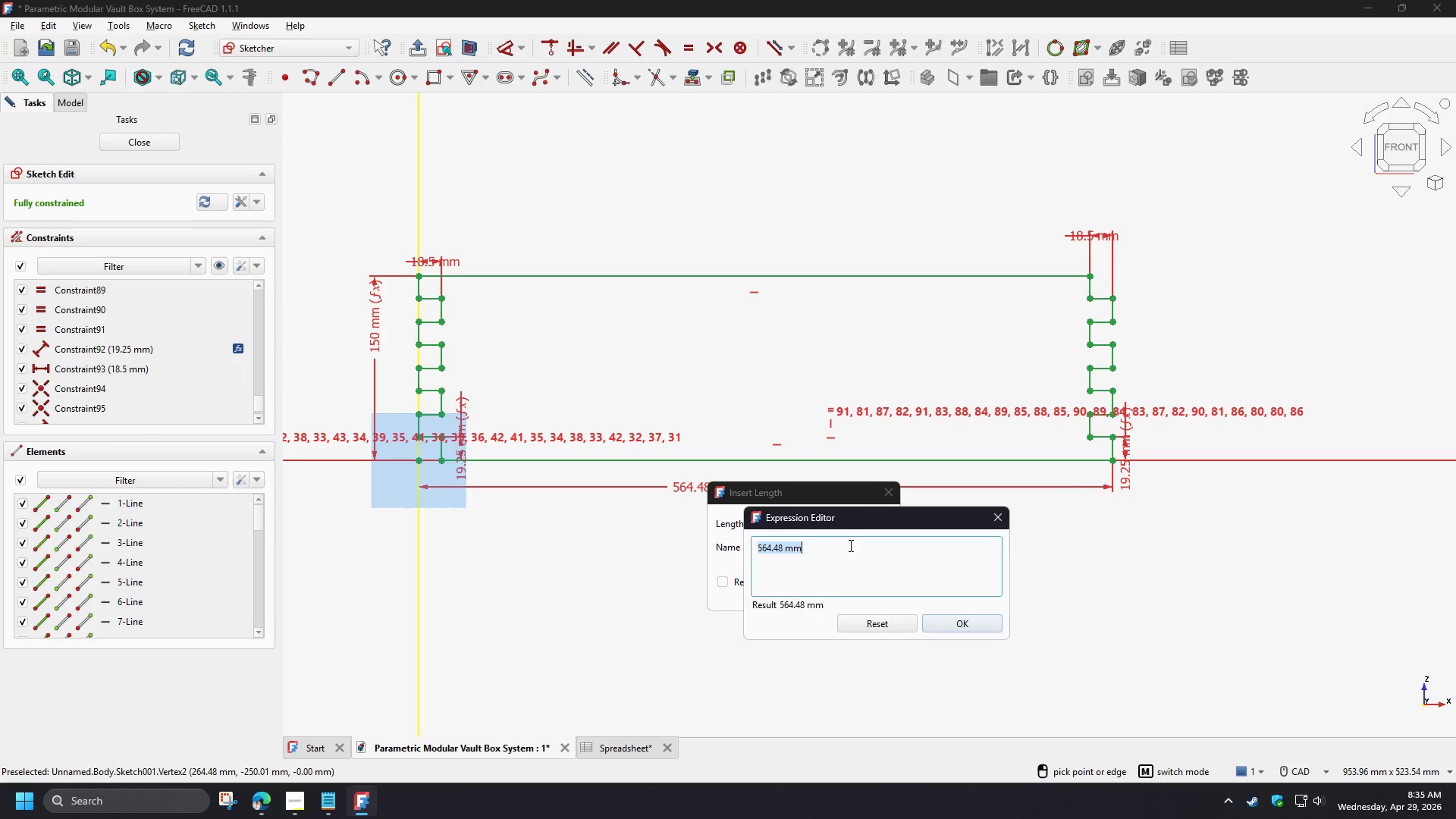 
type(sp[)
key(Backspace)
type(re)
 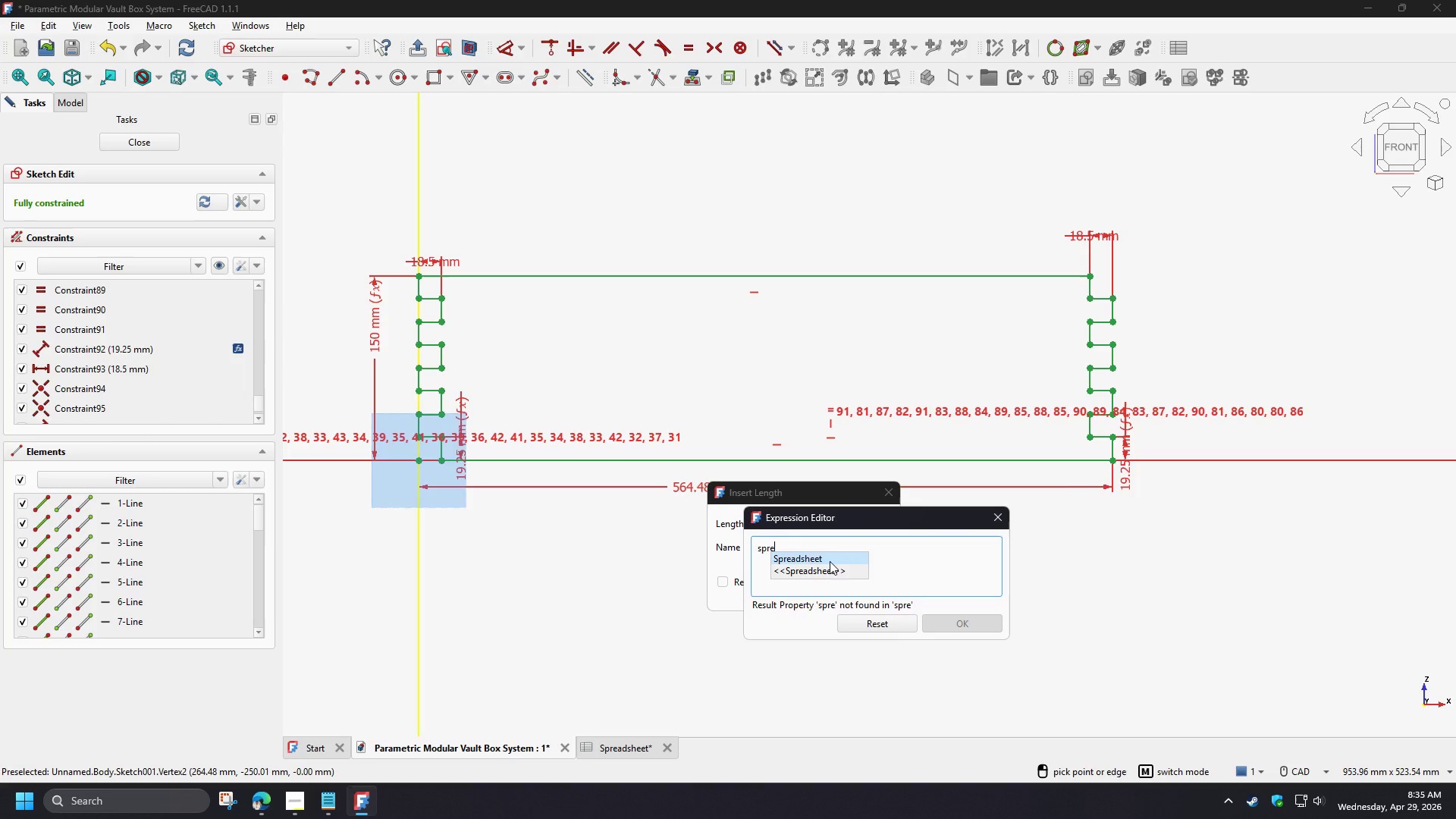 
left_click([830, 561])
 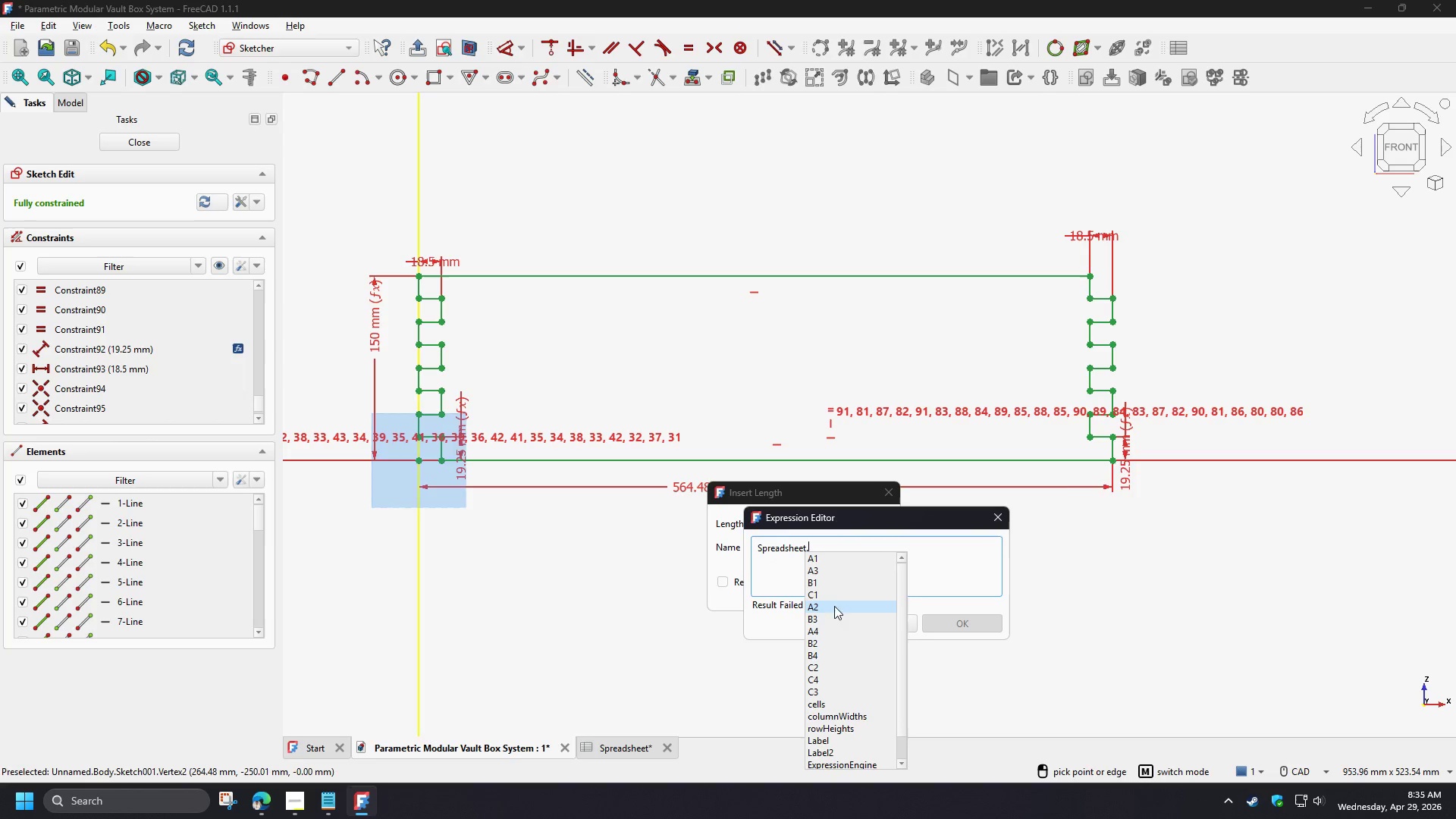 
wait(5.03)
 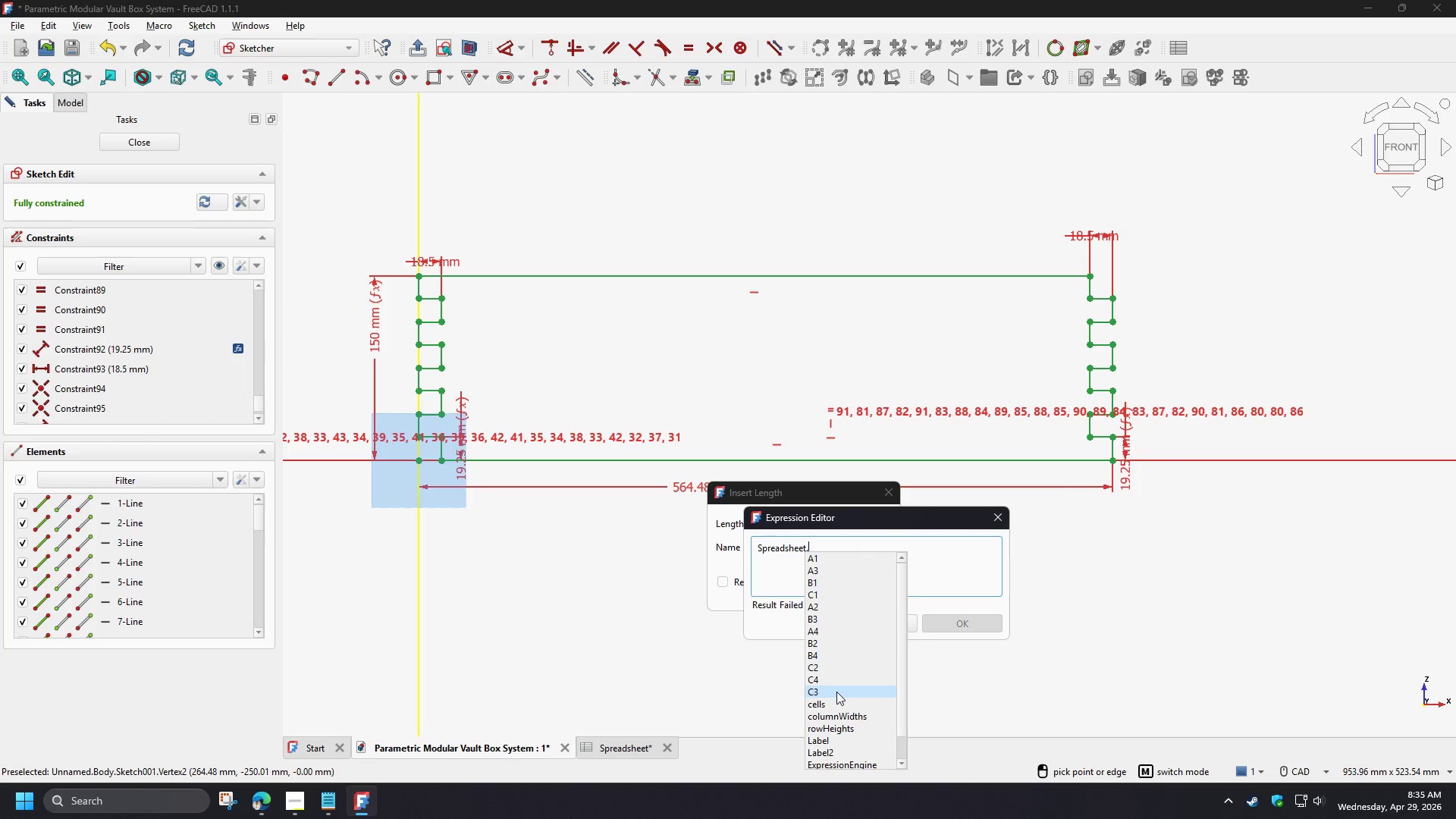 
left_click([833, 641])
 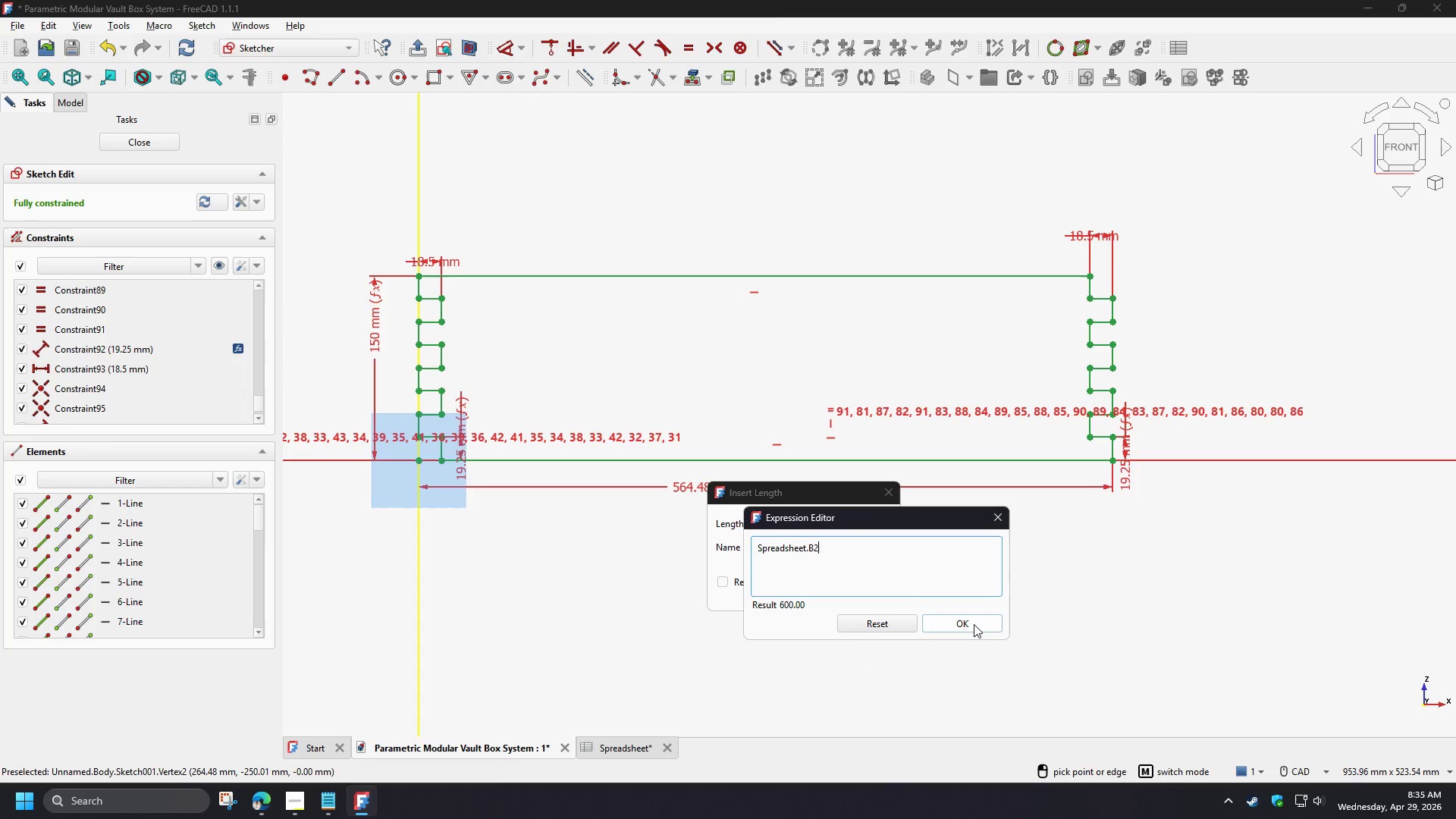 
left_click([974, 624])
 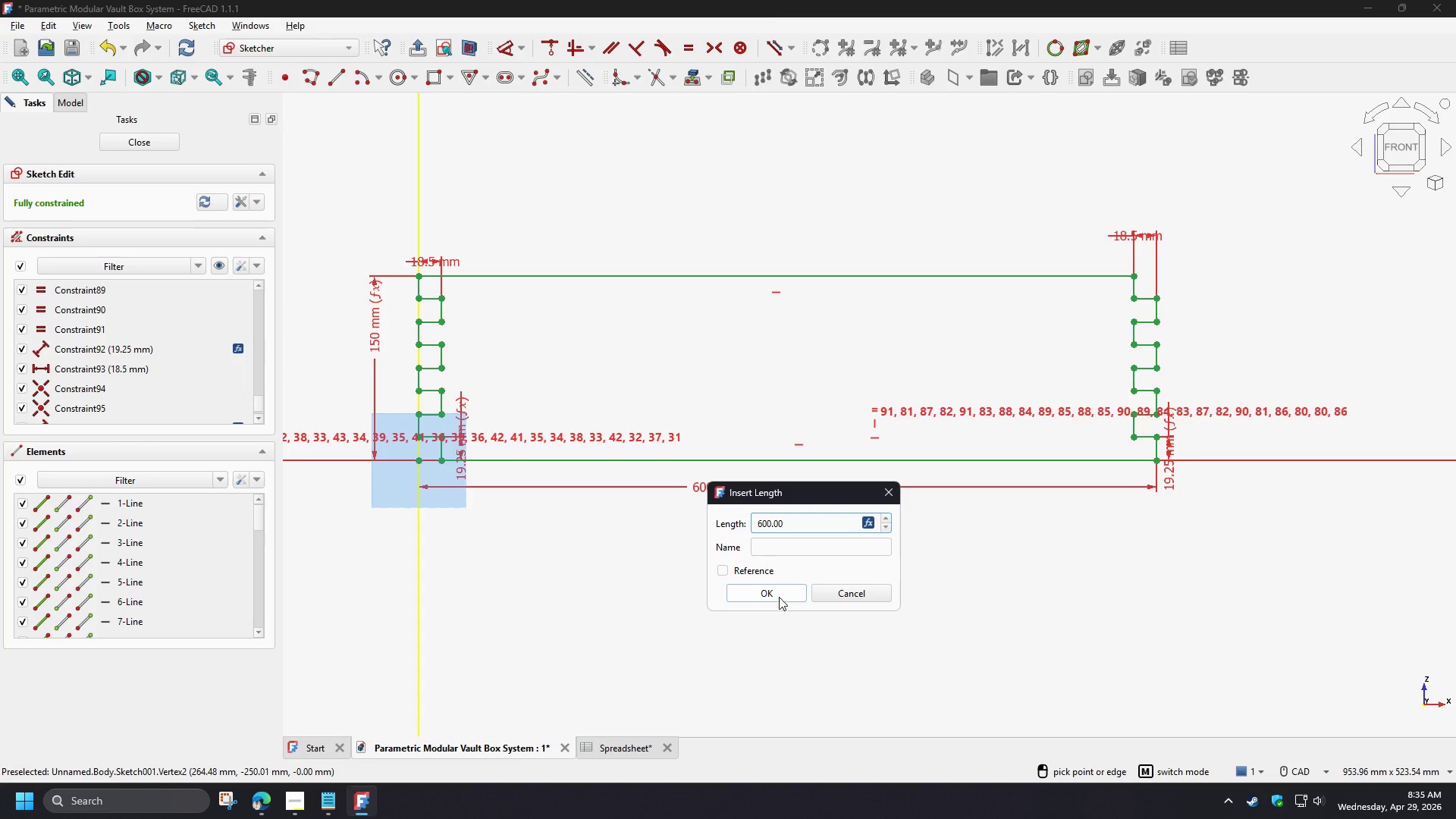 
left_click([775, 591])
 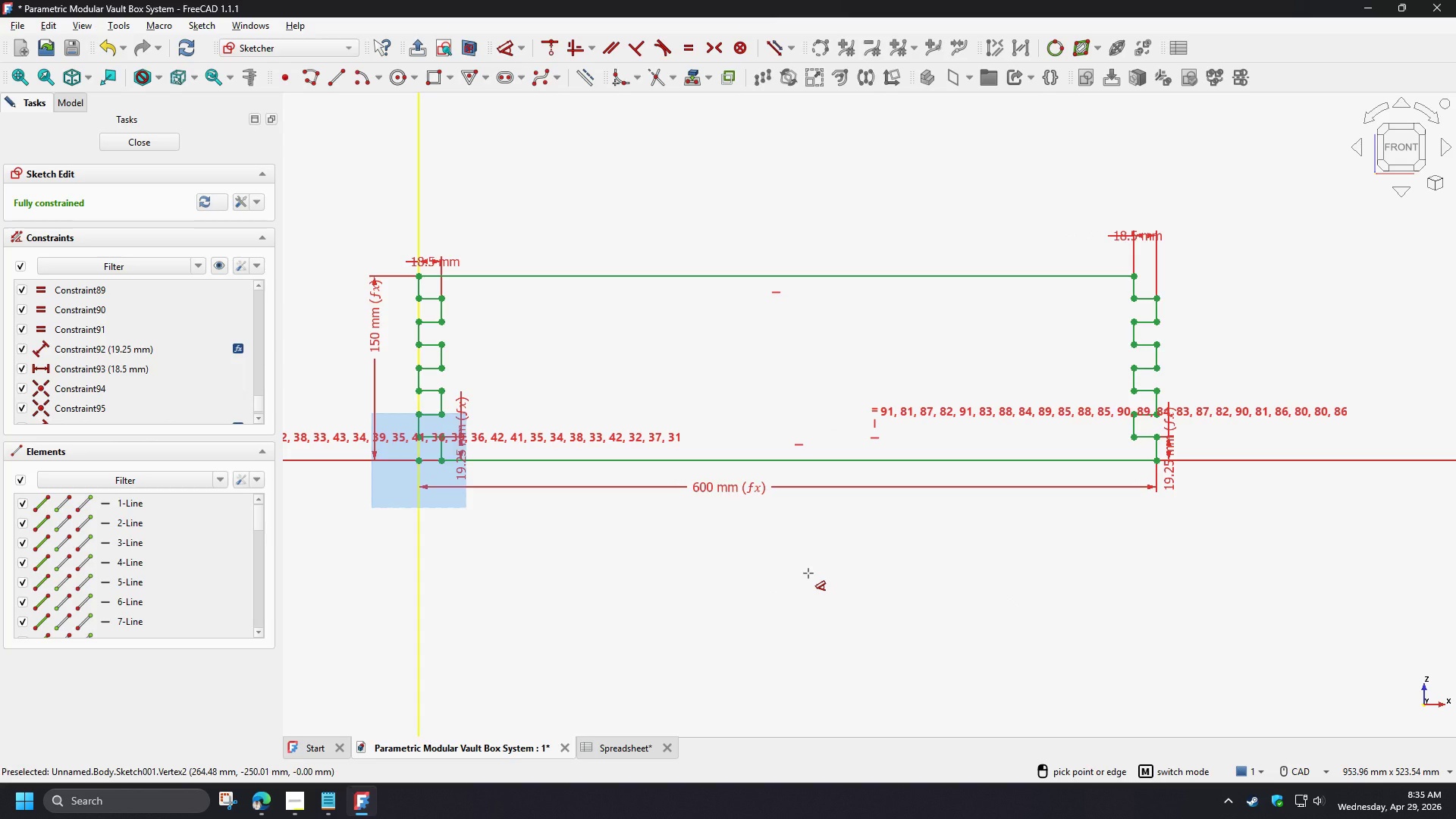 
right_click([808, 573])
 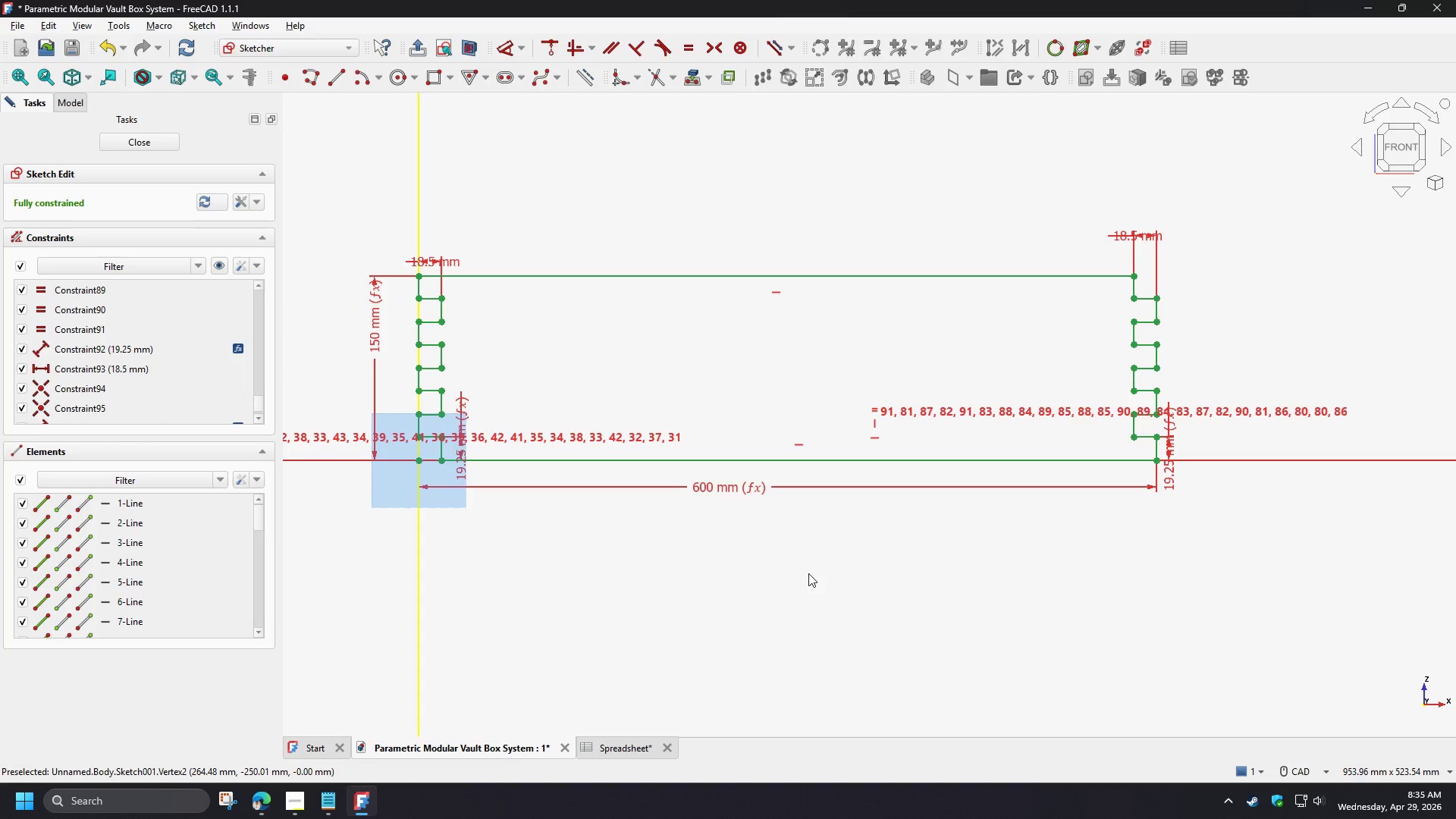 
wait(7.17)
 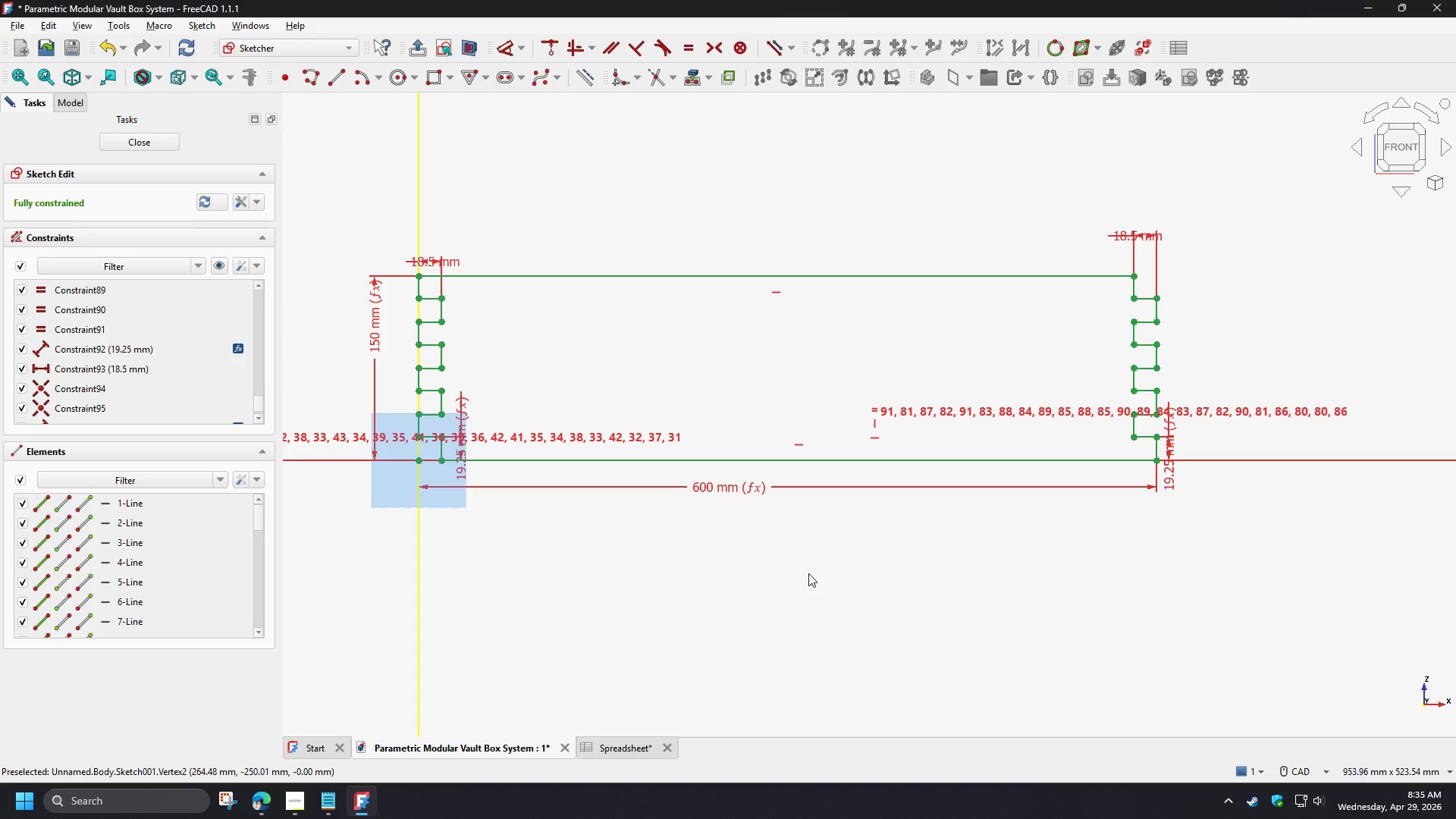 
scroll: coordinate [1225, 354], scroll_direction: up, amount: 3.0
 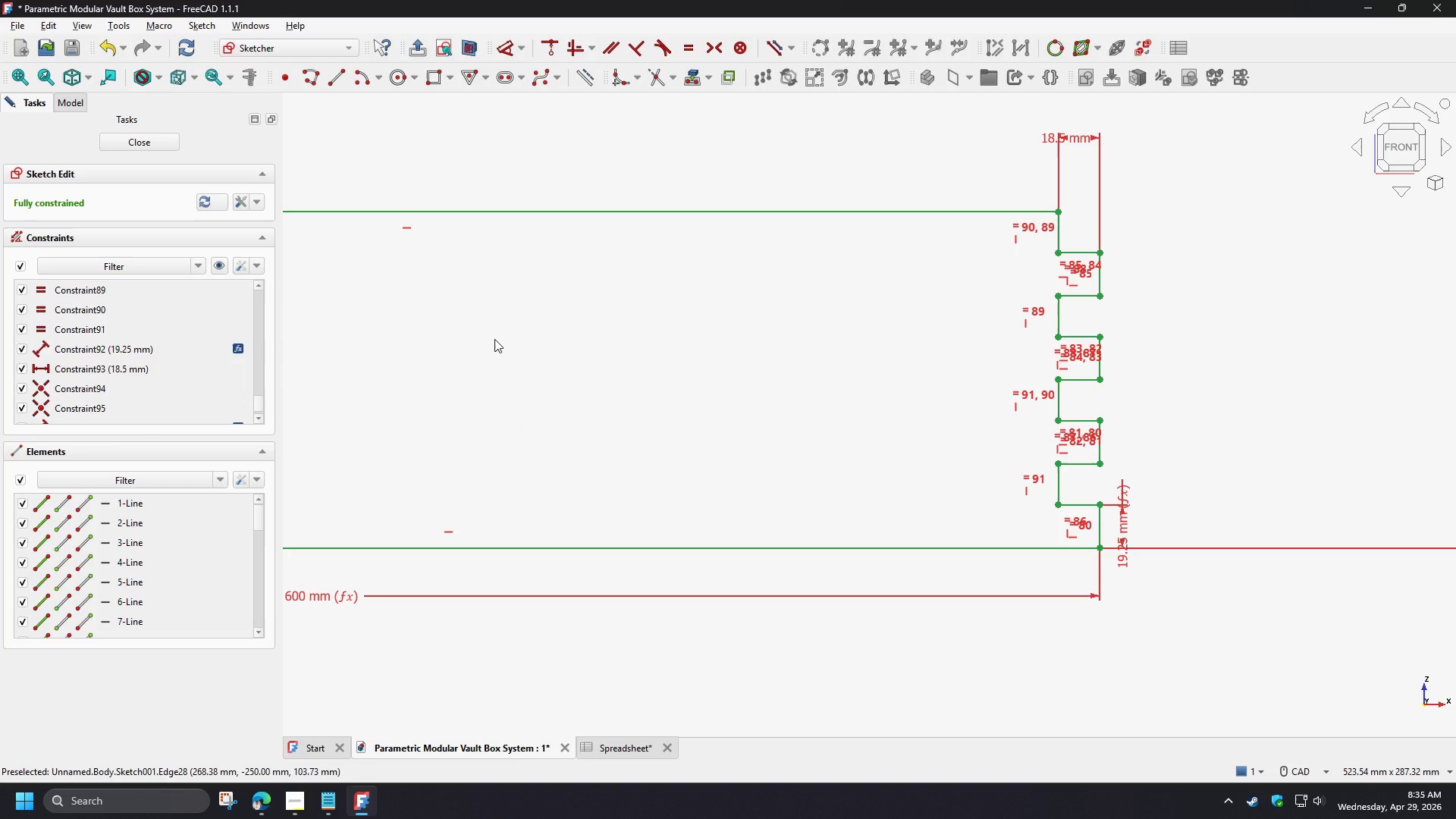 
left_click_drag(start_coordinate=[487, 326], to_coordinate=[485, 322])
 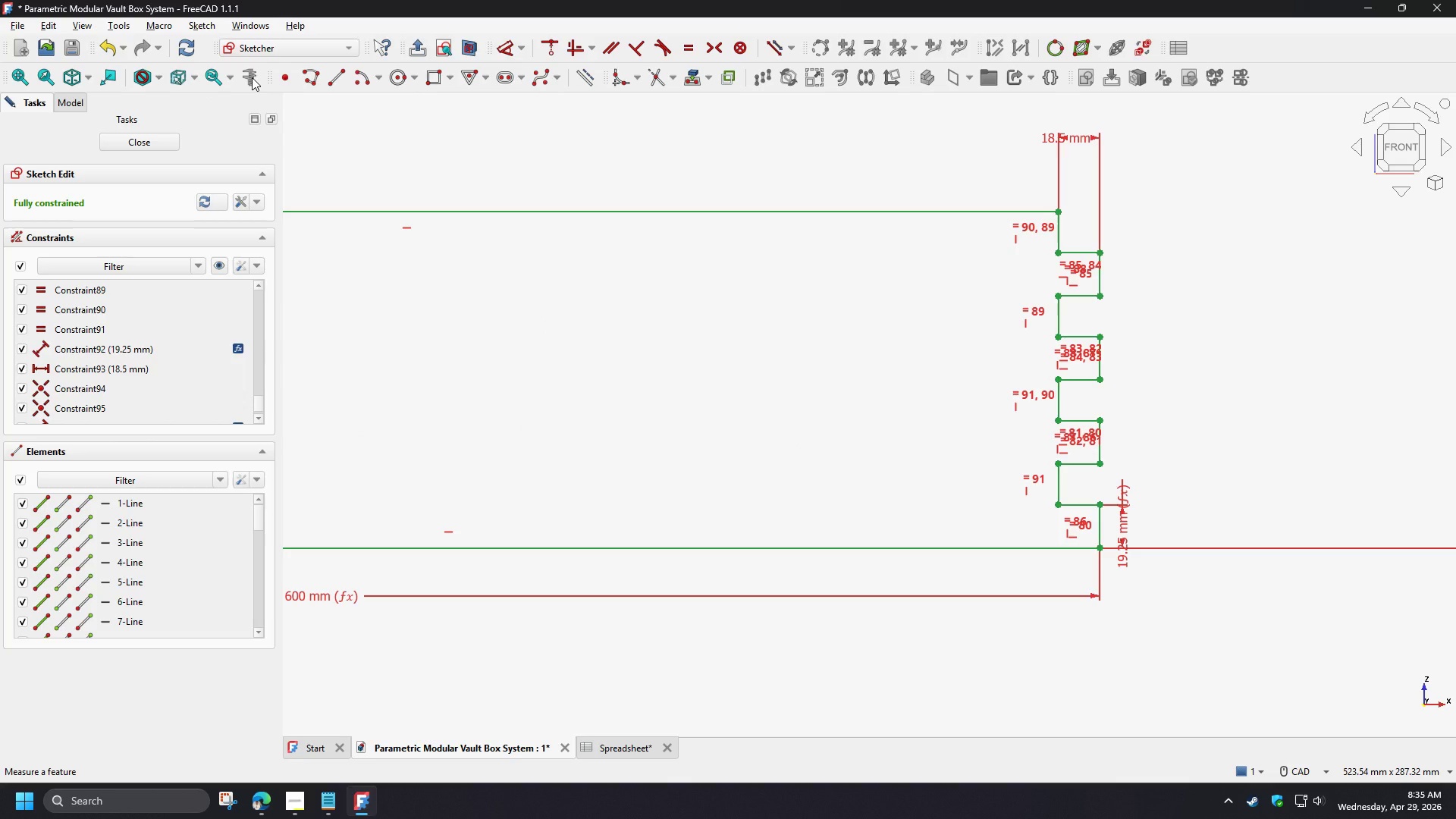 
left_click([252, 77])
 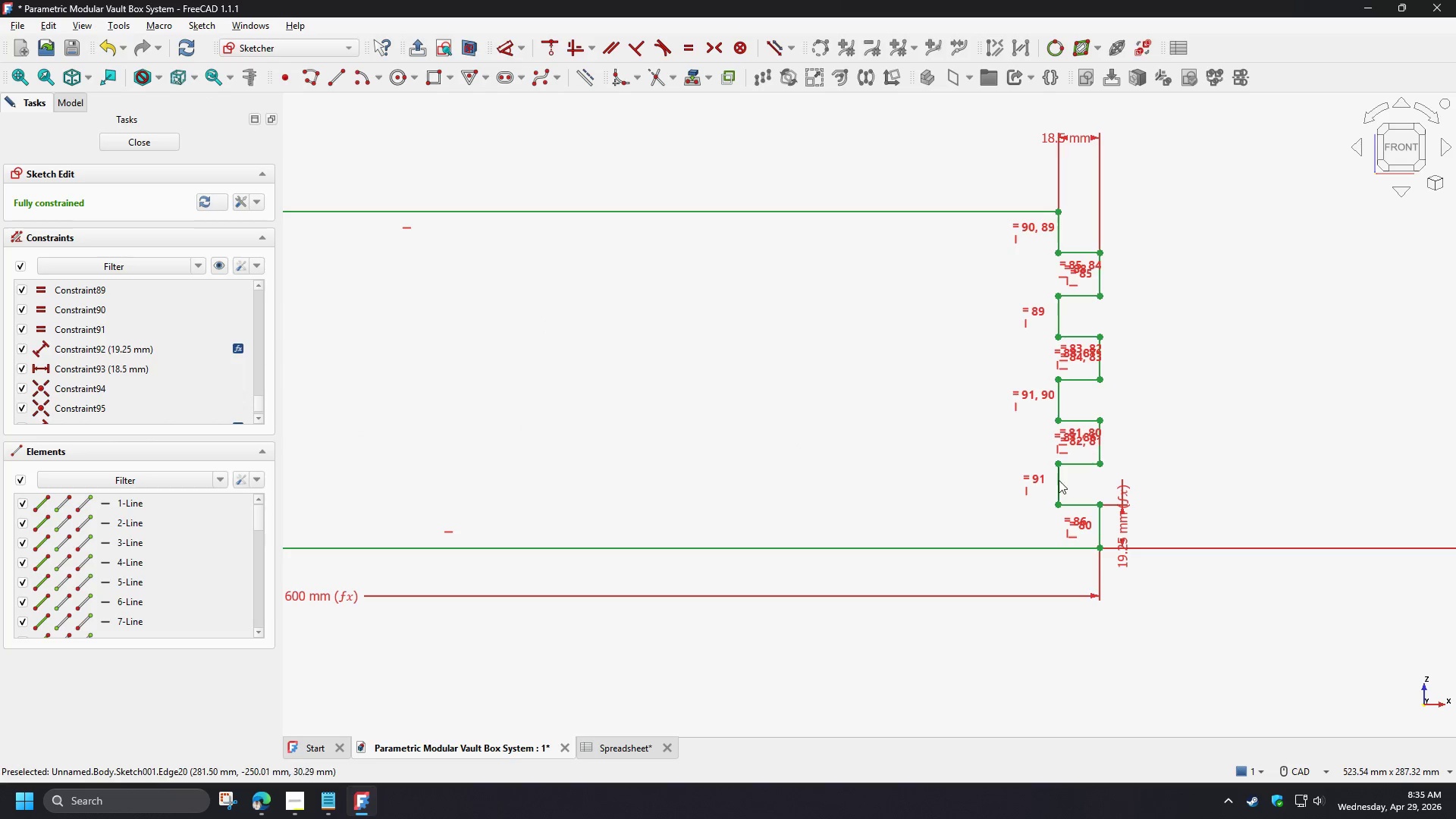 
left_click([1057, 480])
 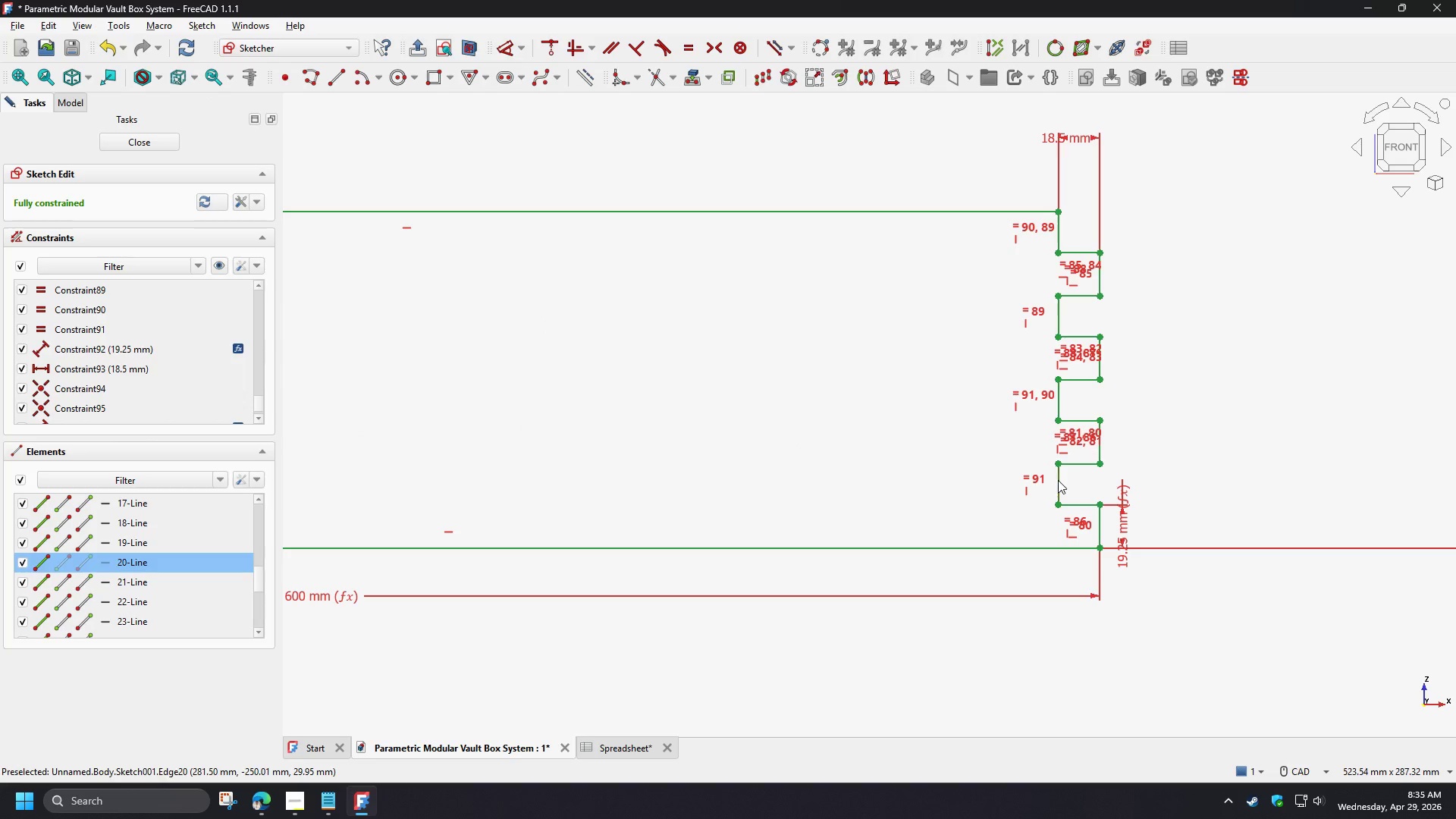 
left_click([1080, 491])
 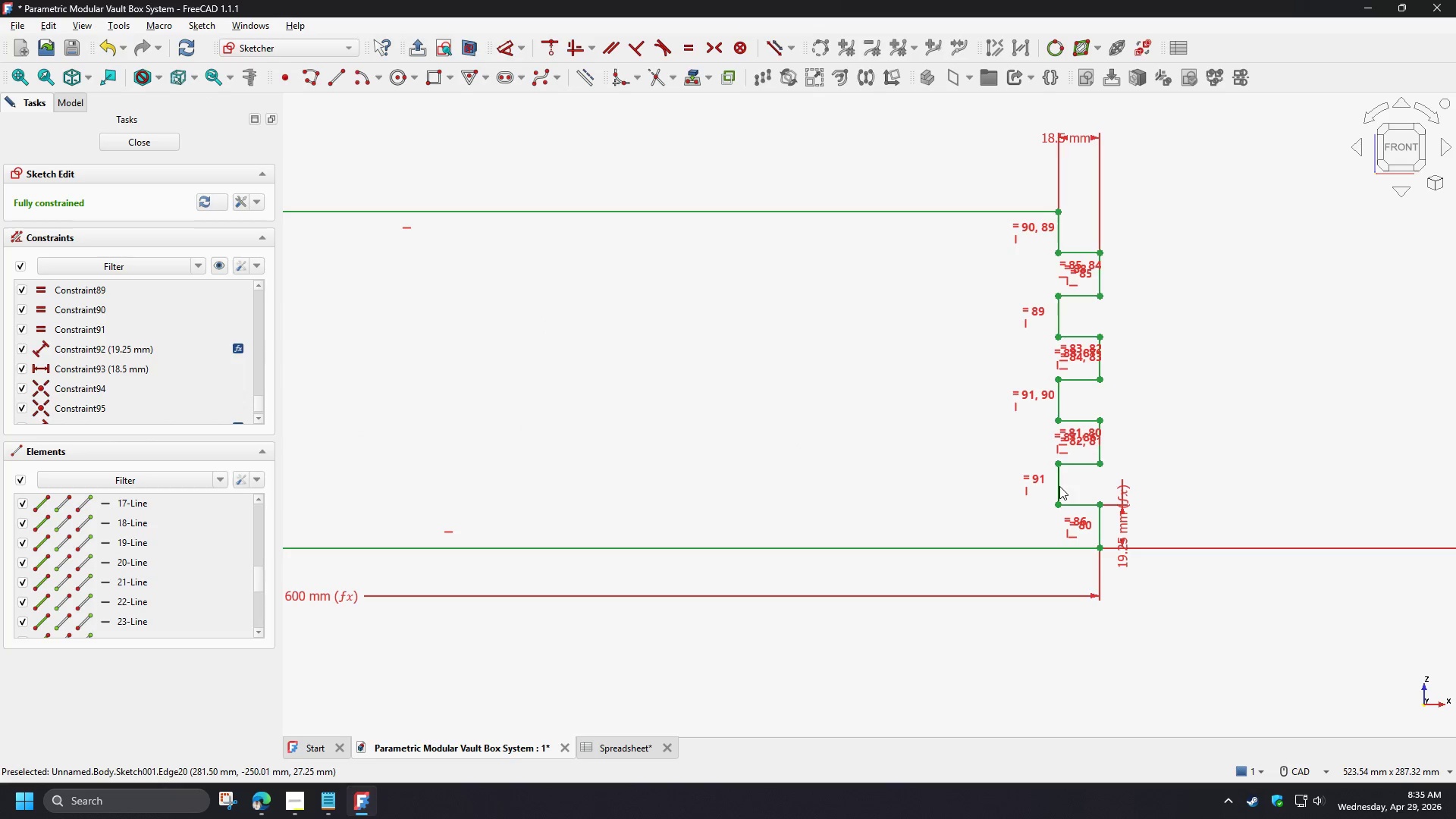 
left_click([1059, 485])
 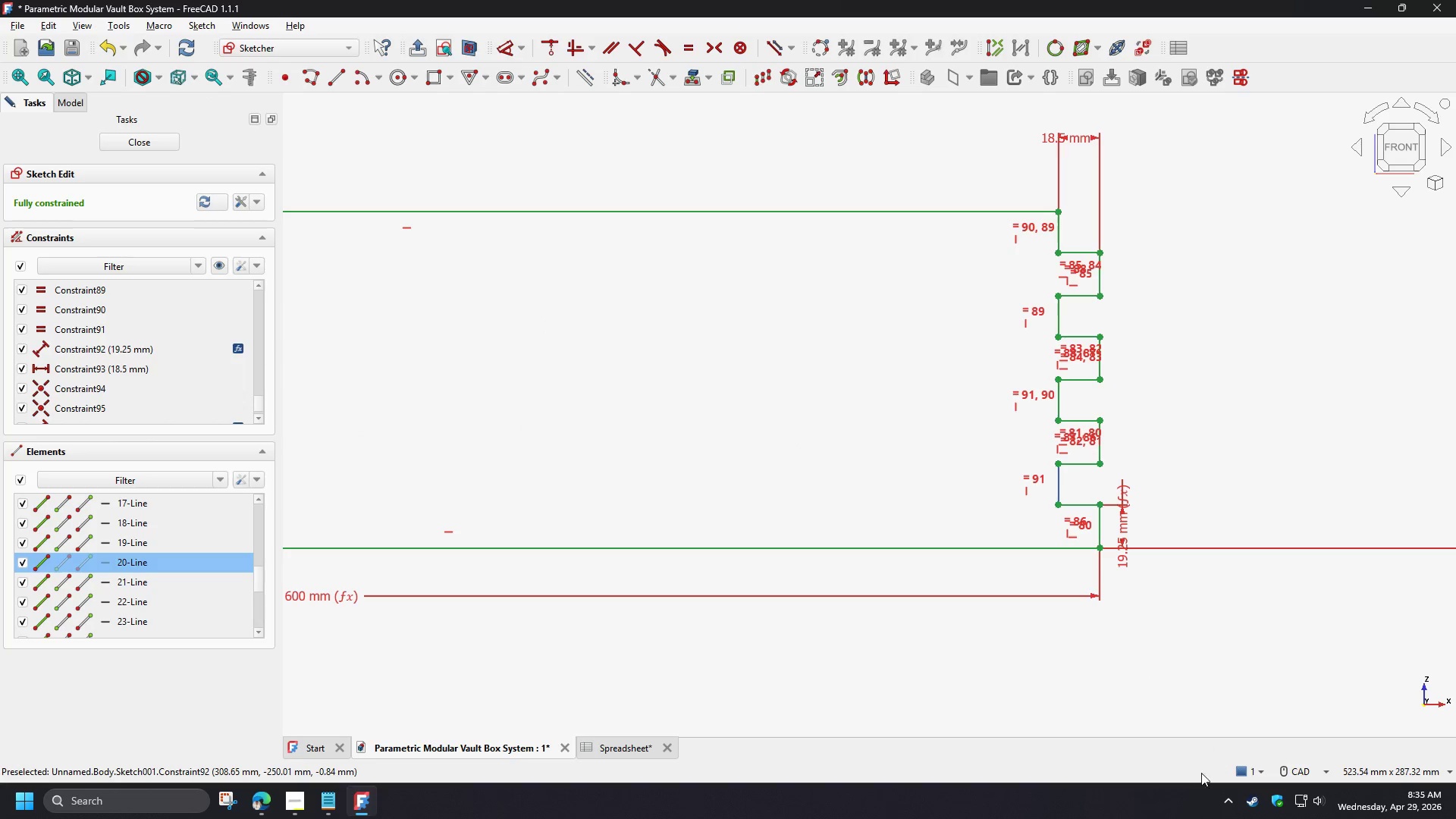 
right_click([1190, 770])
 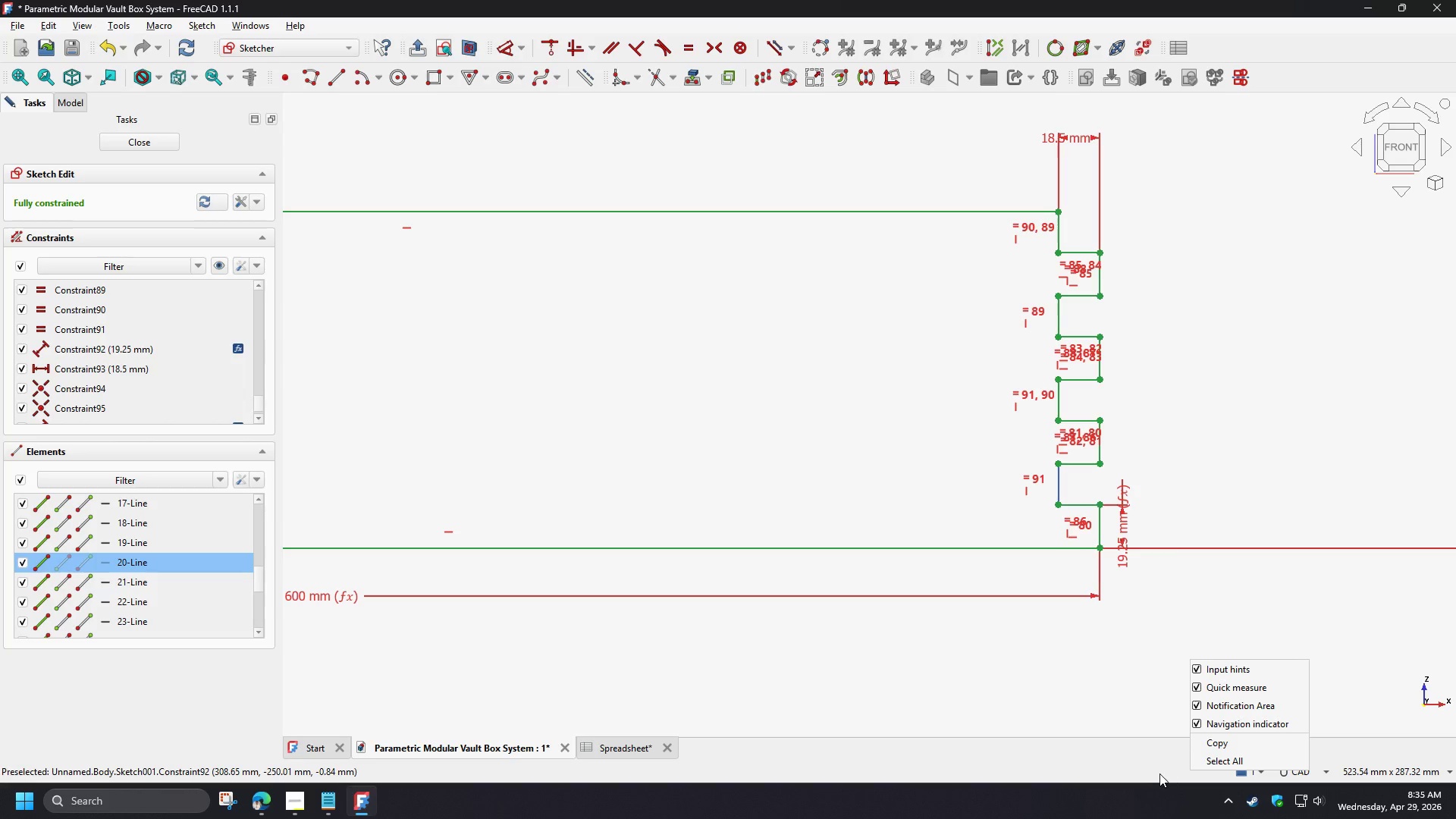 
left_click([1148, 773])
 